 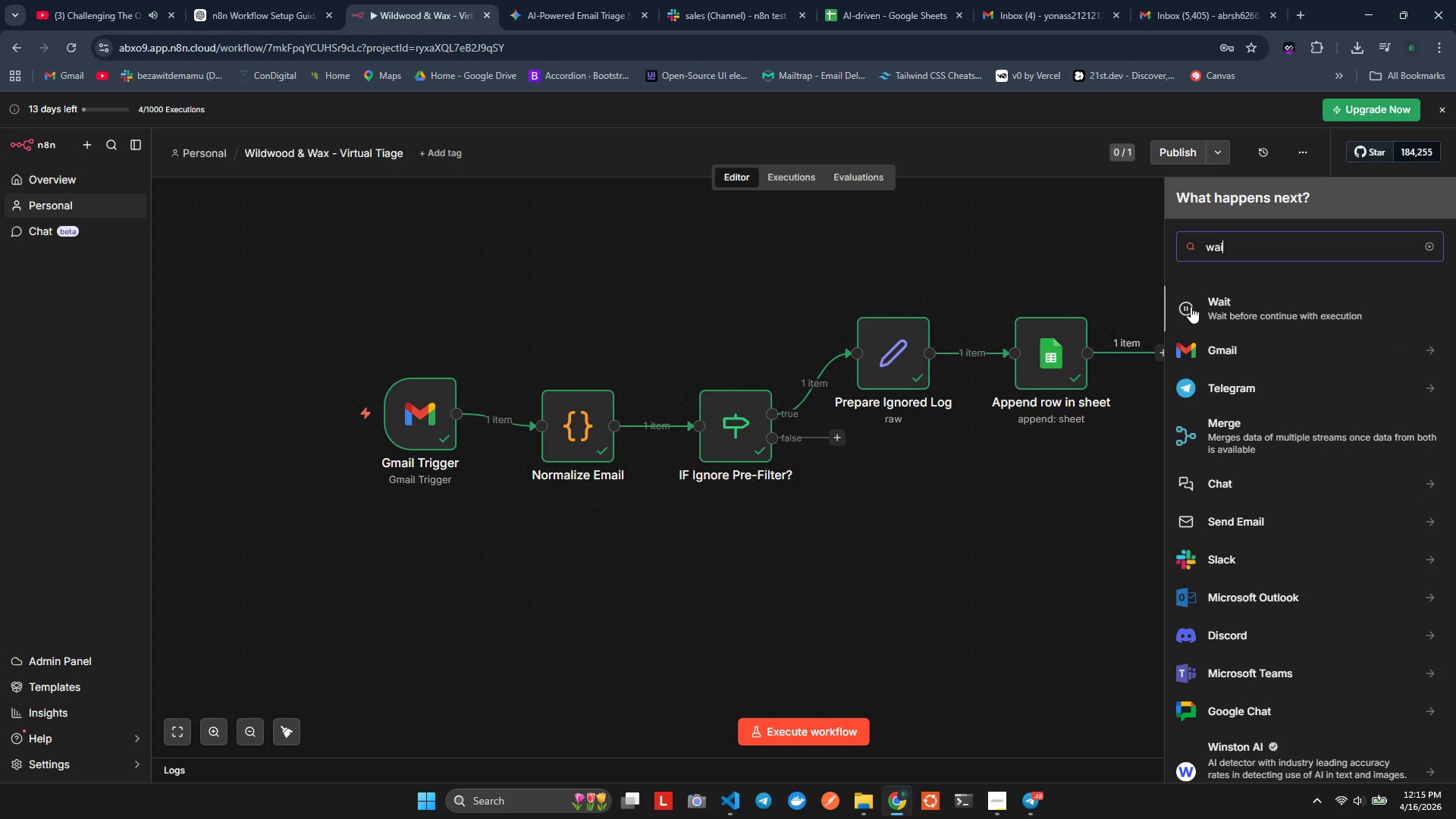 
left_click([1191, 306])
 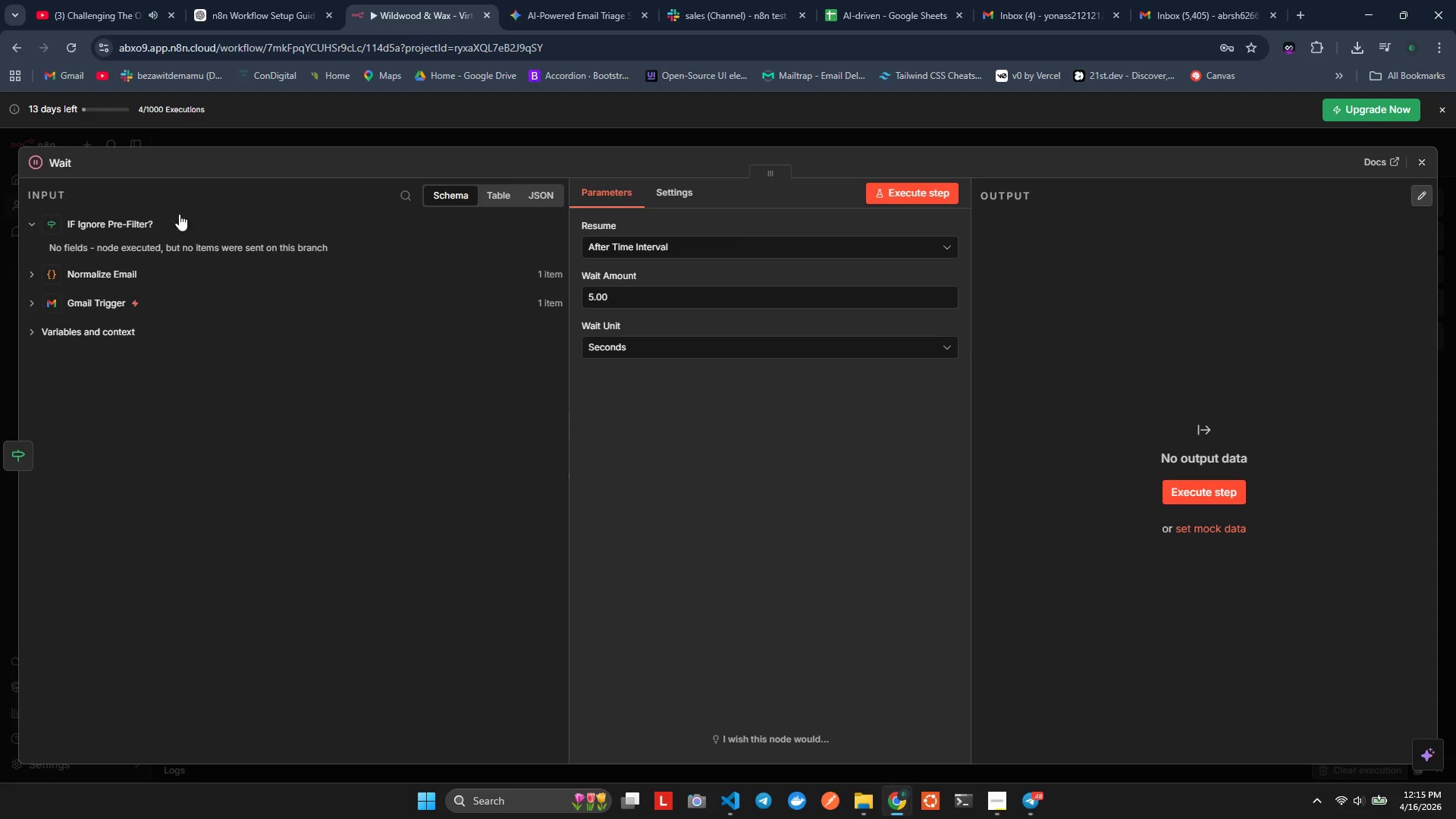 
double_click([67, 165])
 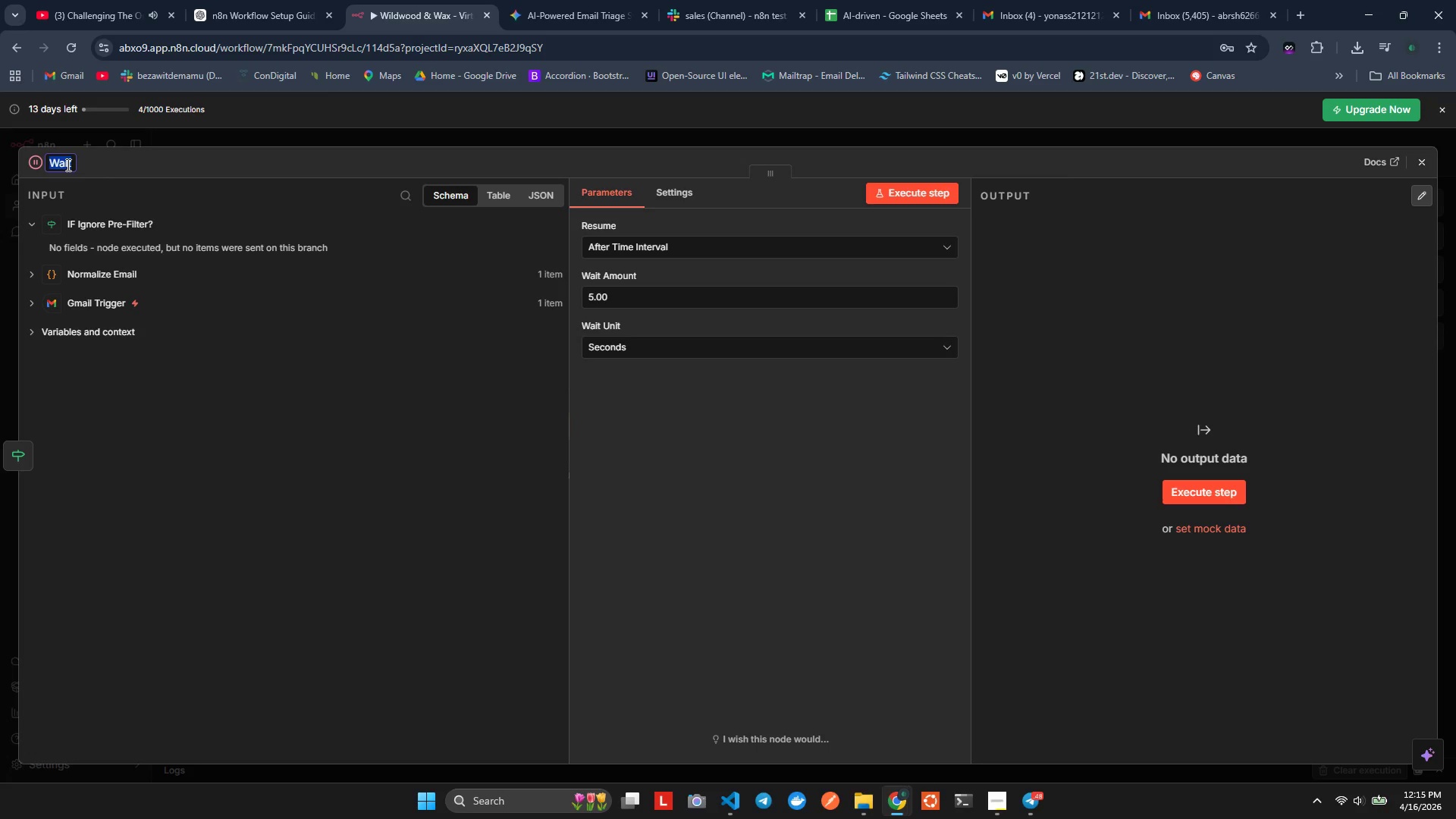 
type(Wair - Rate Limit Bi)
key(Backspace)
type(uffer)
 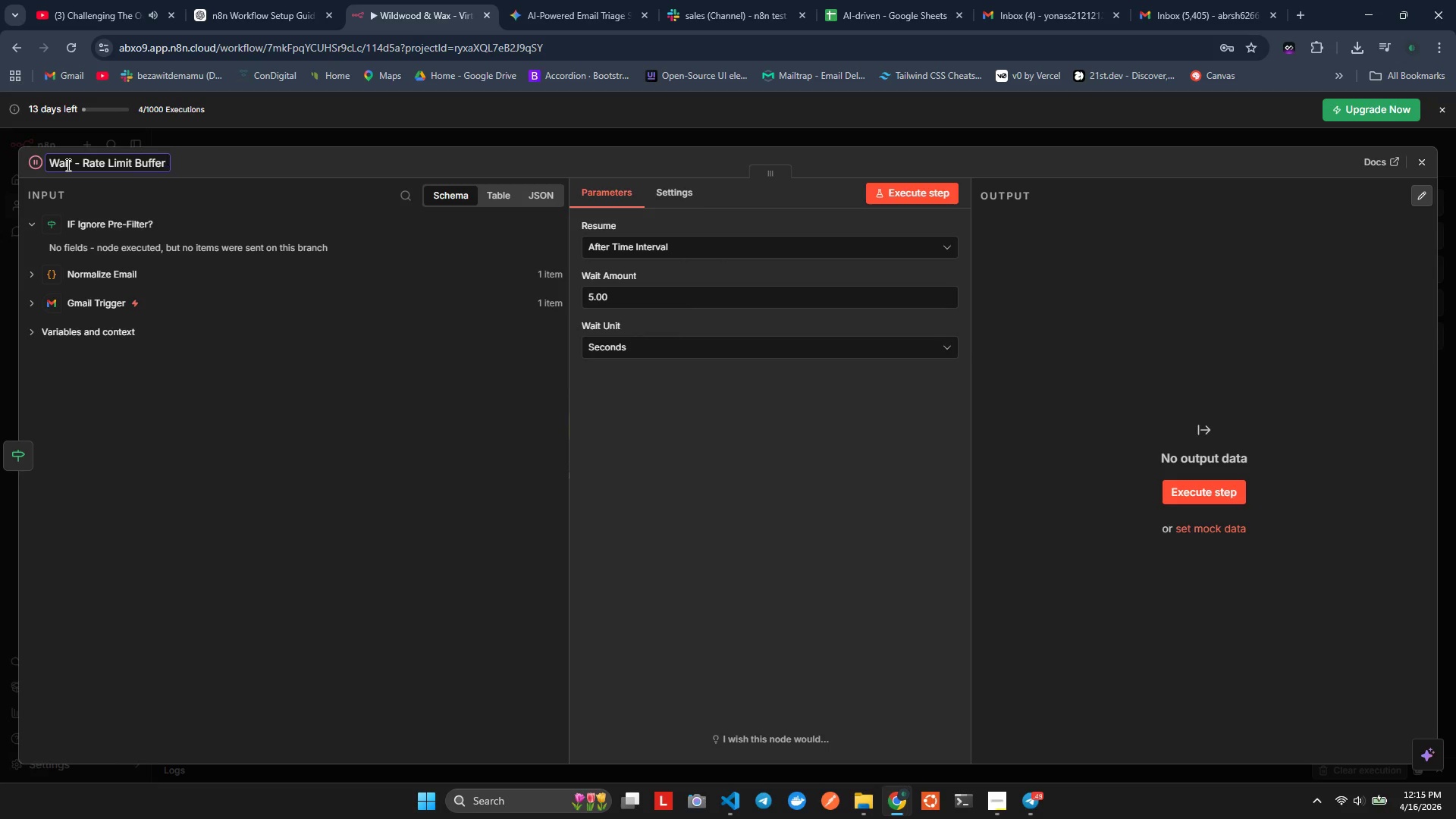 
key(Enter)
 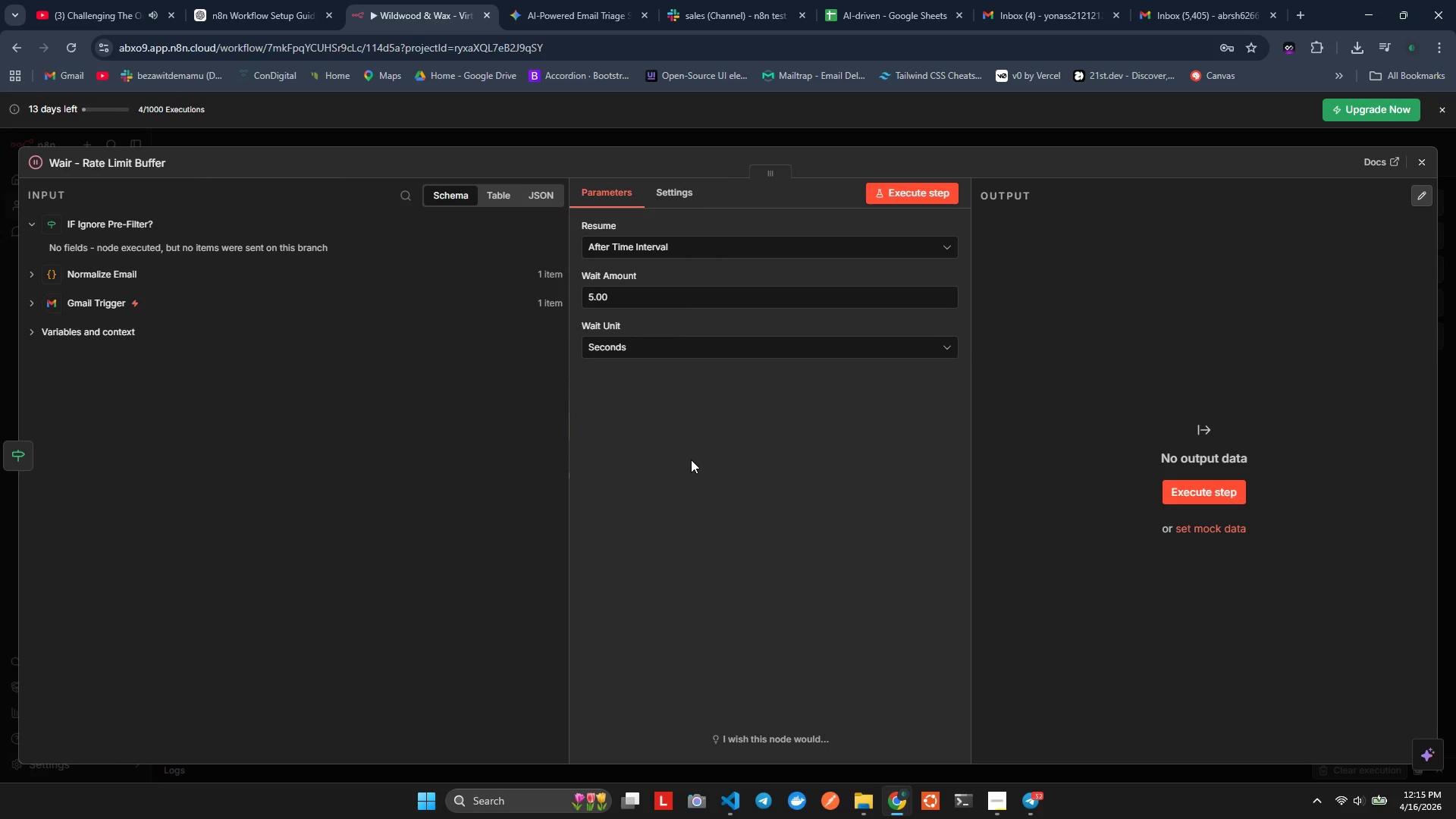 
wait(8.28)
 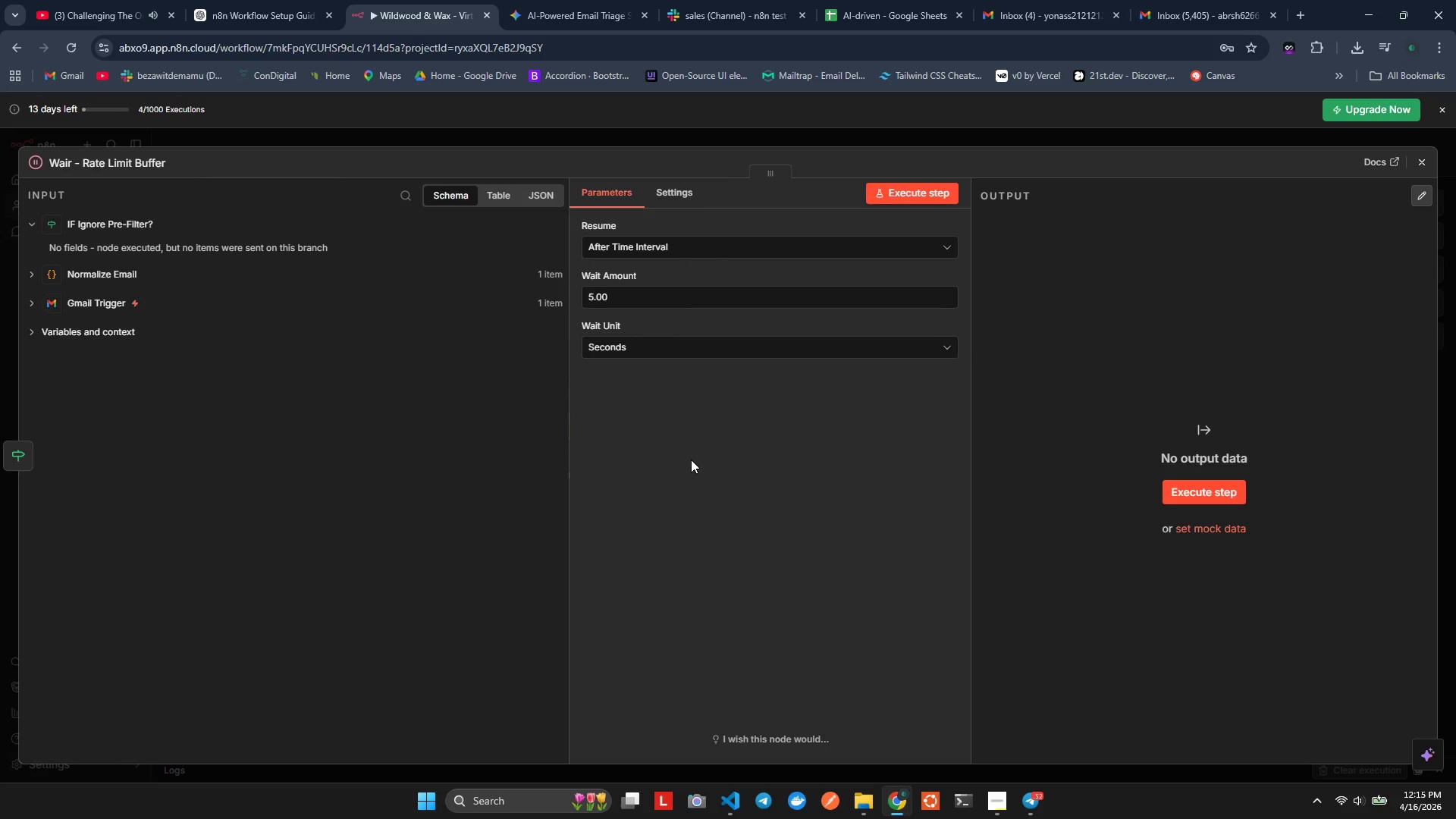 
double_click([642, 288])
 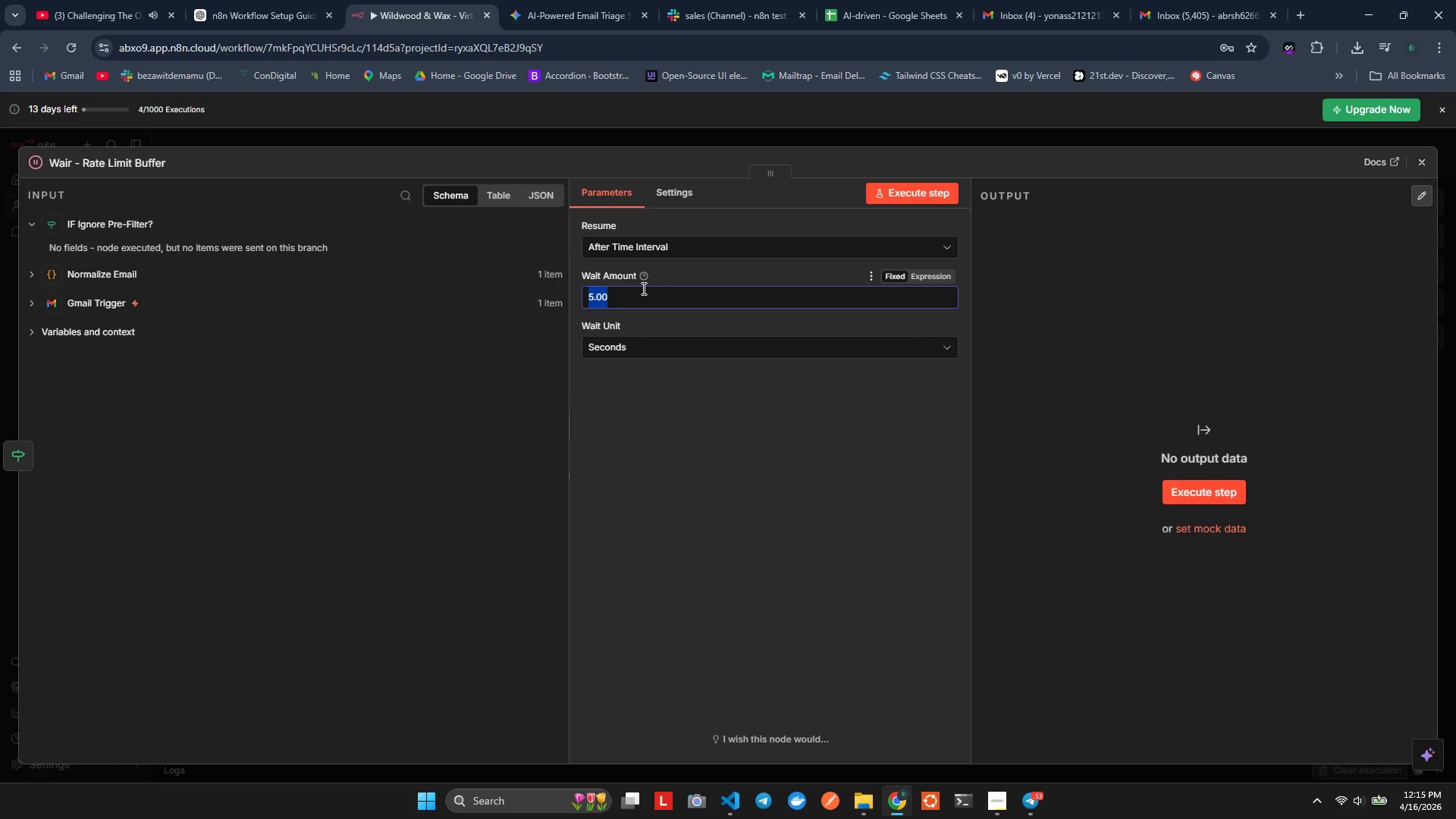 
key(1)
 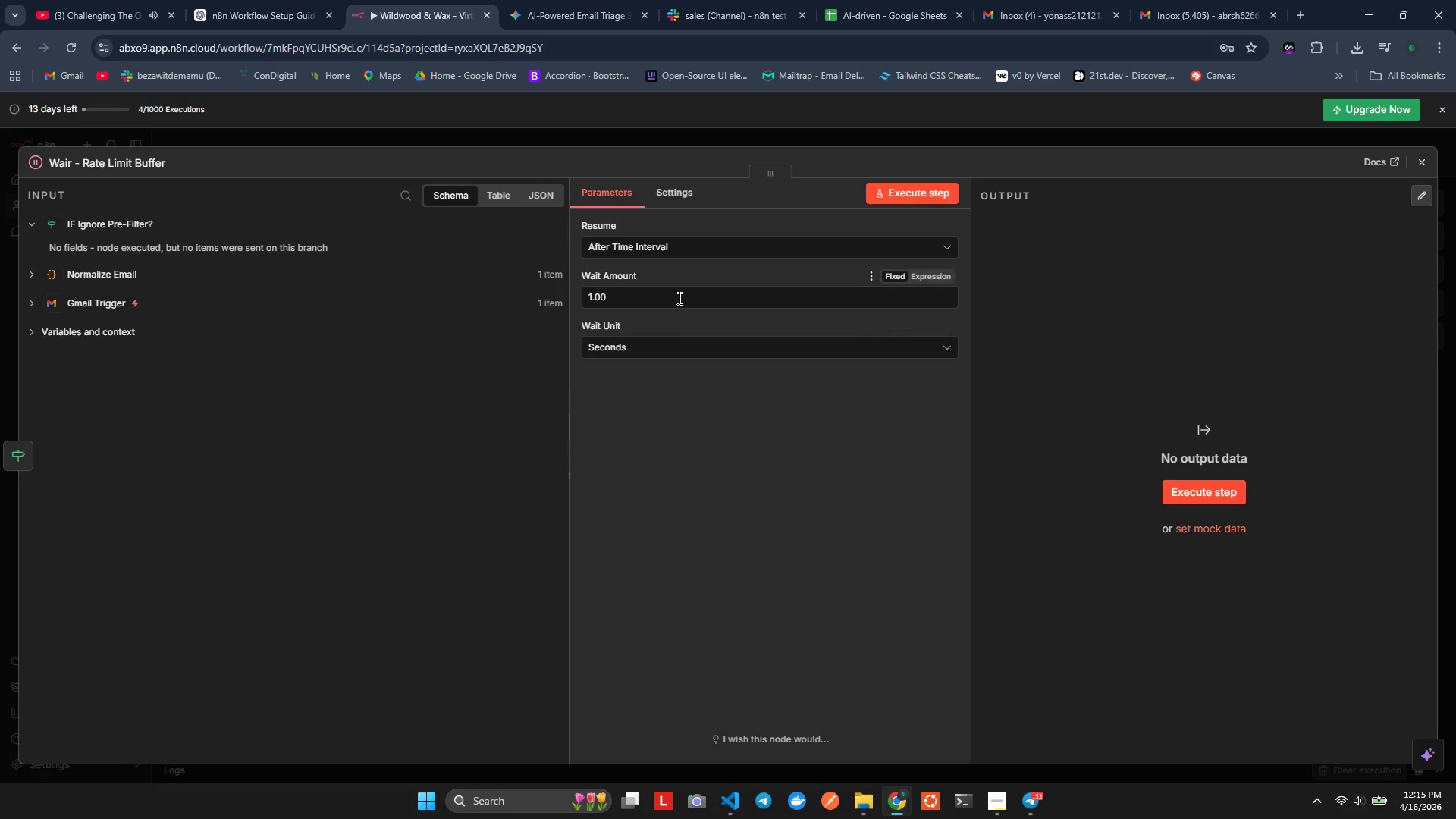 
left_click([682, 345])
 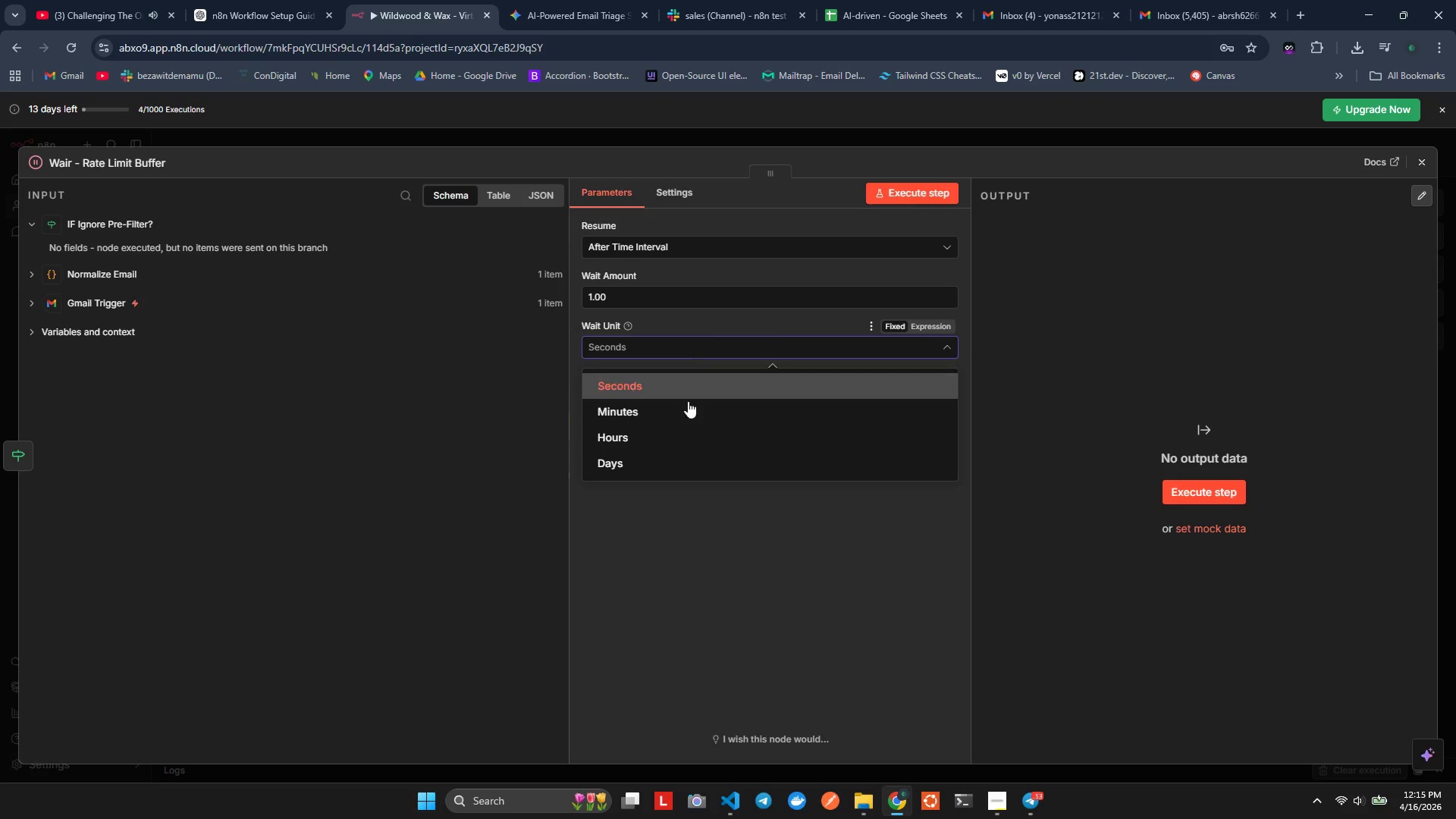 
left_click([692, 460])
 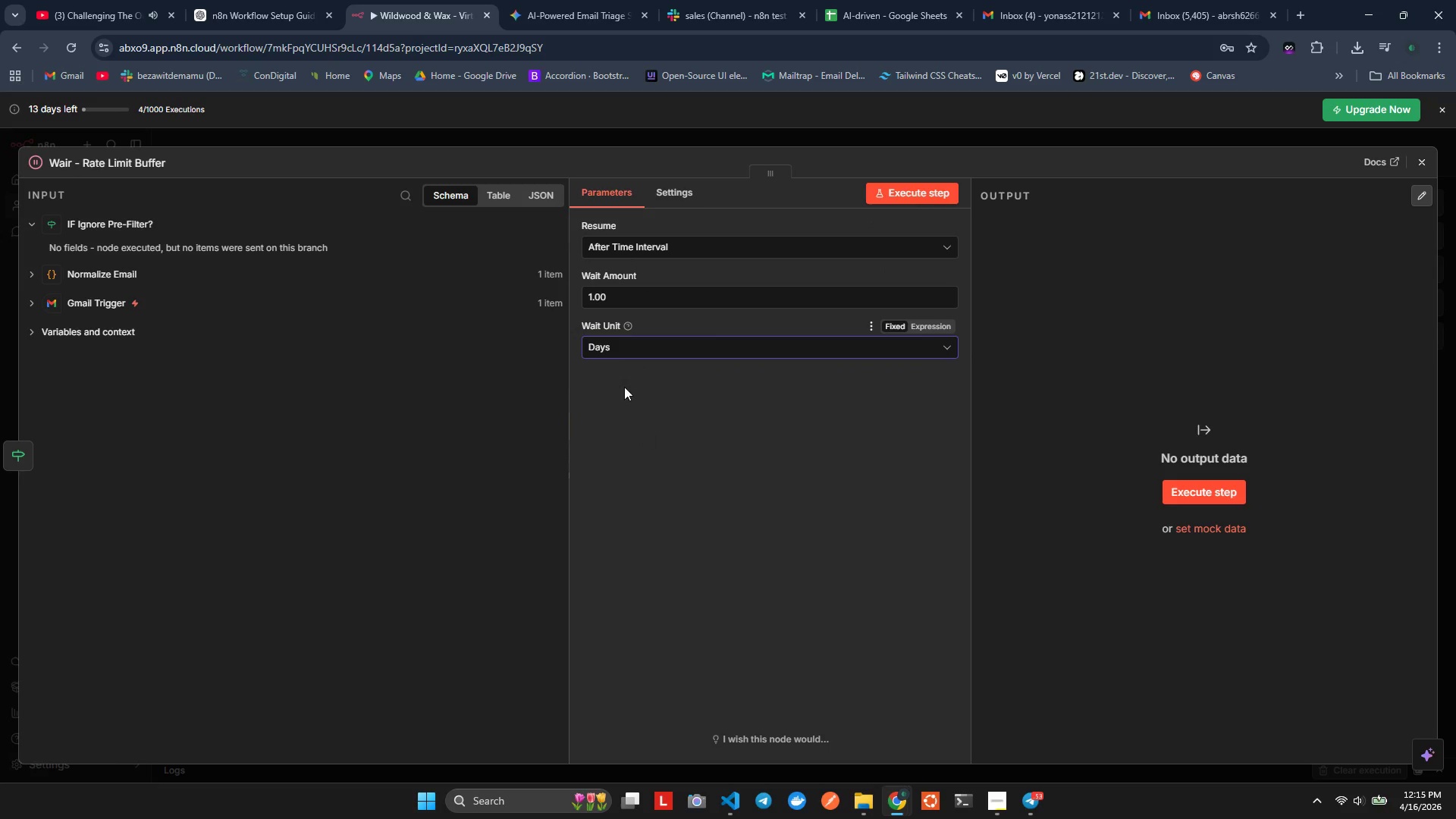 
key(Control+ControlLeft)
 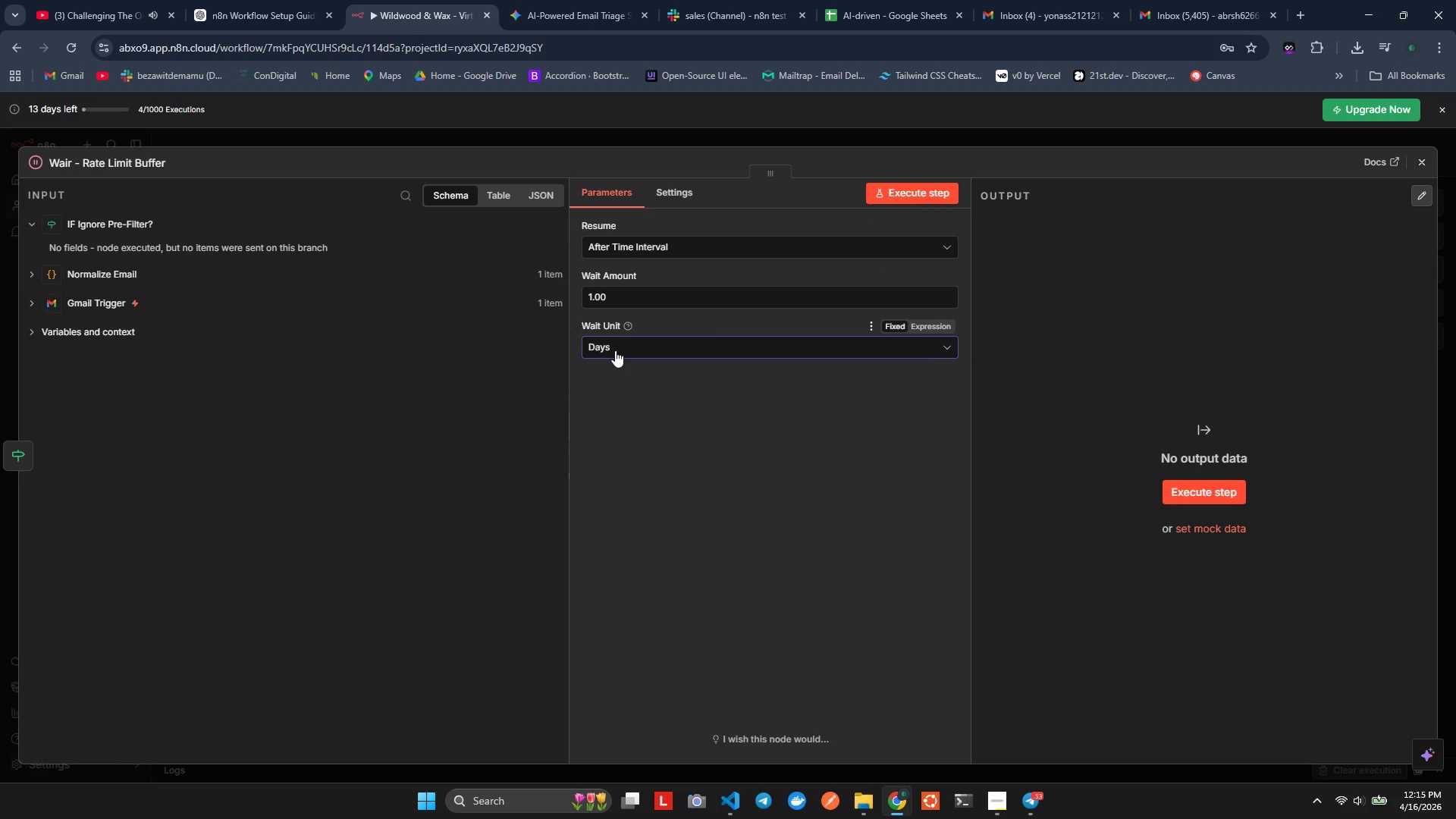 
left_click([615, 350])
 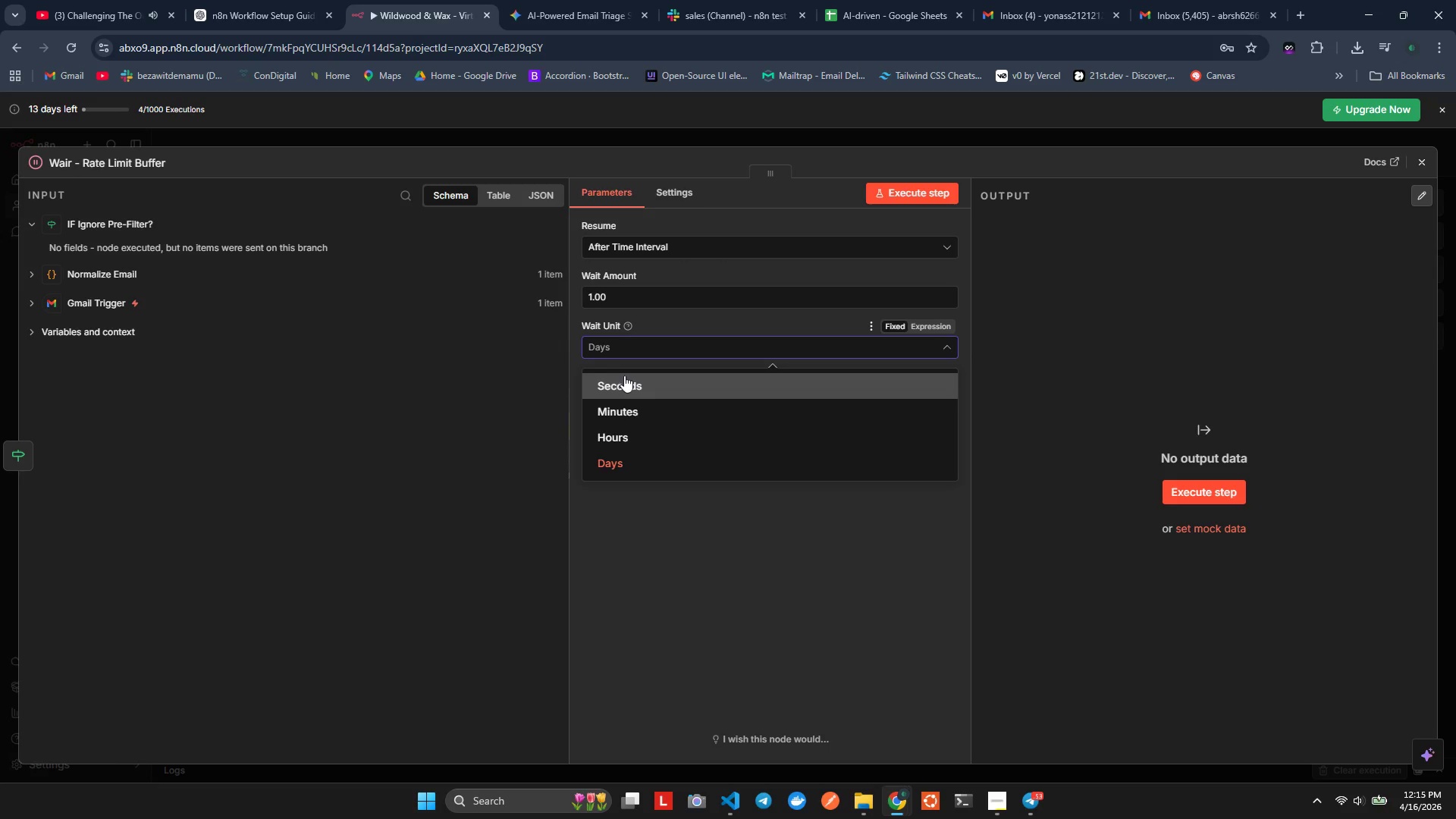 
double_click([638, 463])
 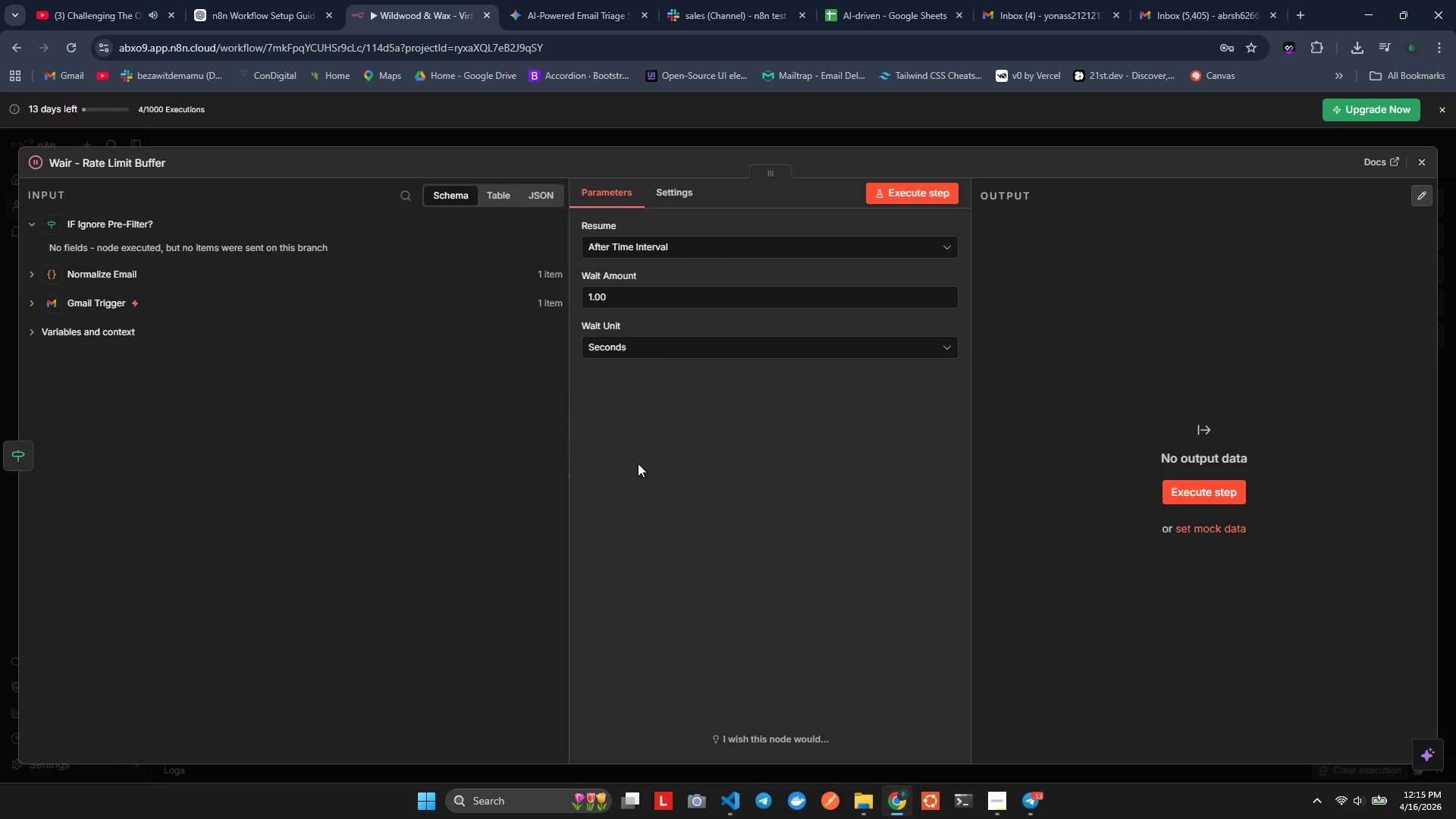 
wait(5.09)
 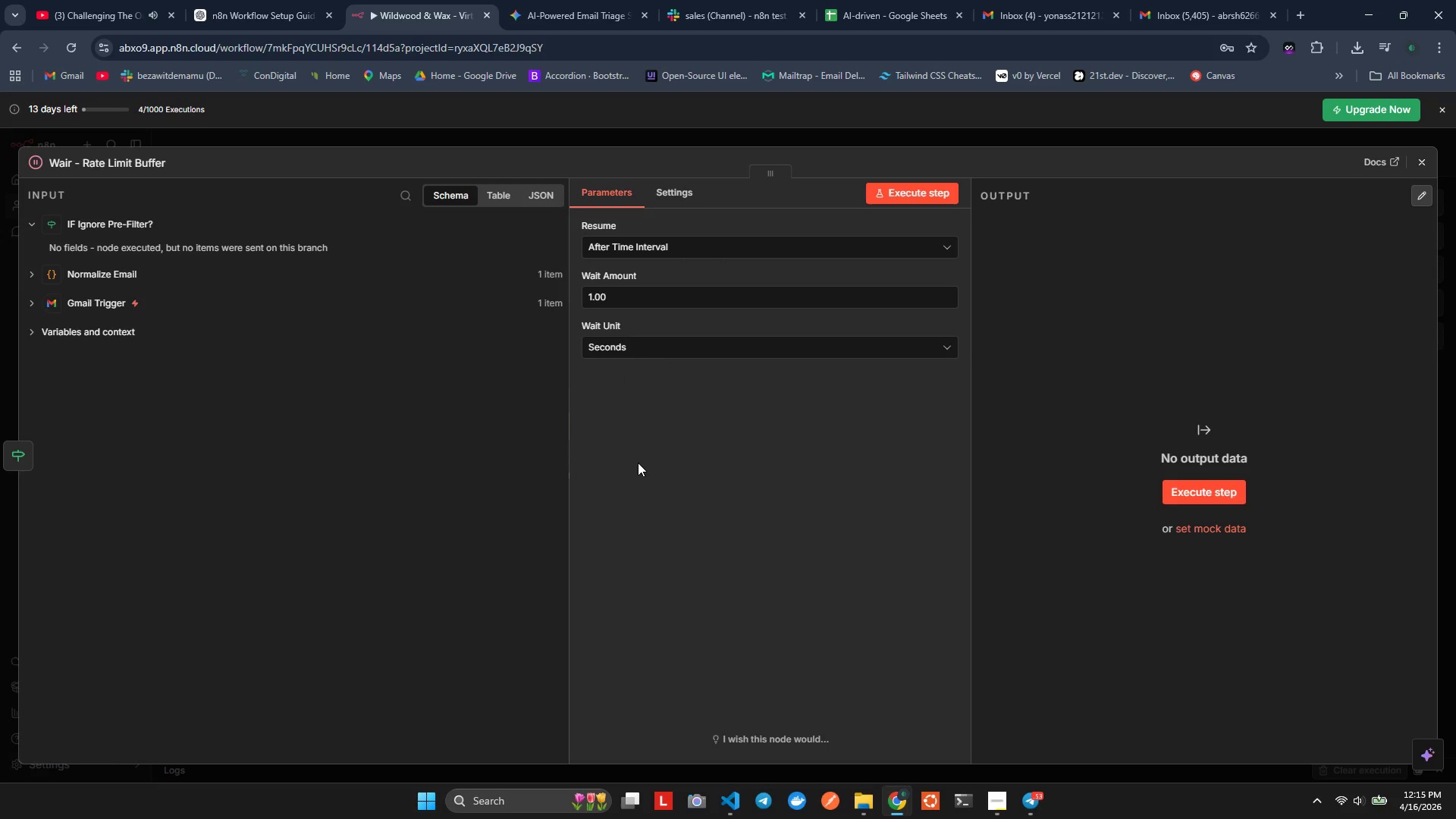 
scroll: coordinate [651, 431], scroll_direction: down, amount: 2.0
 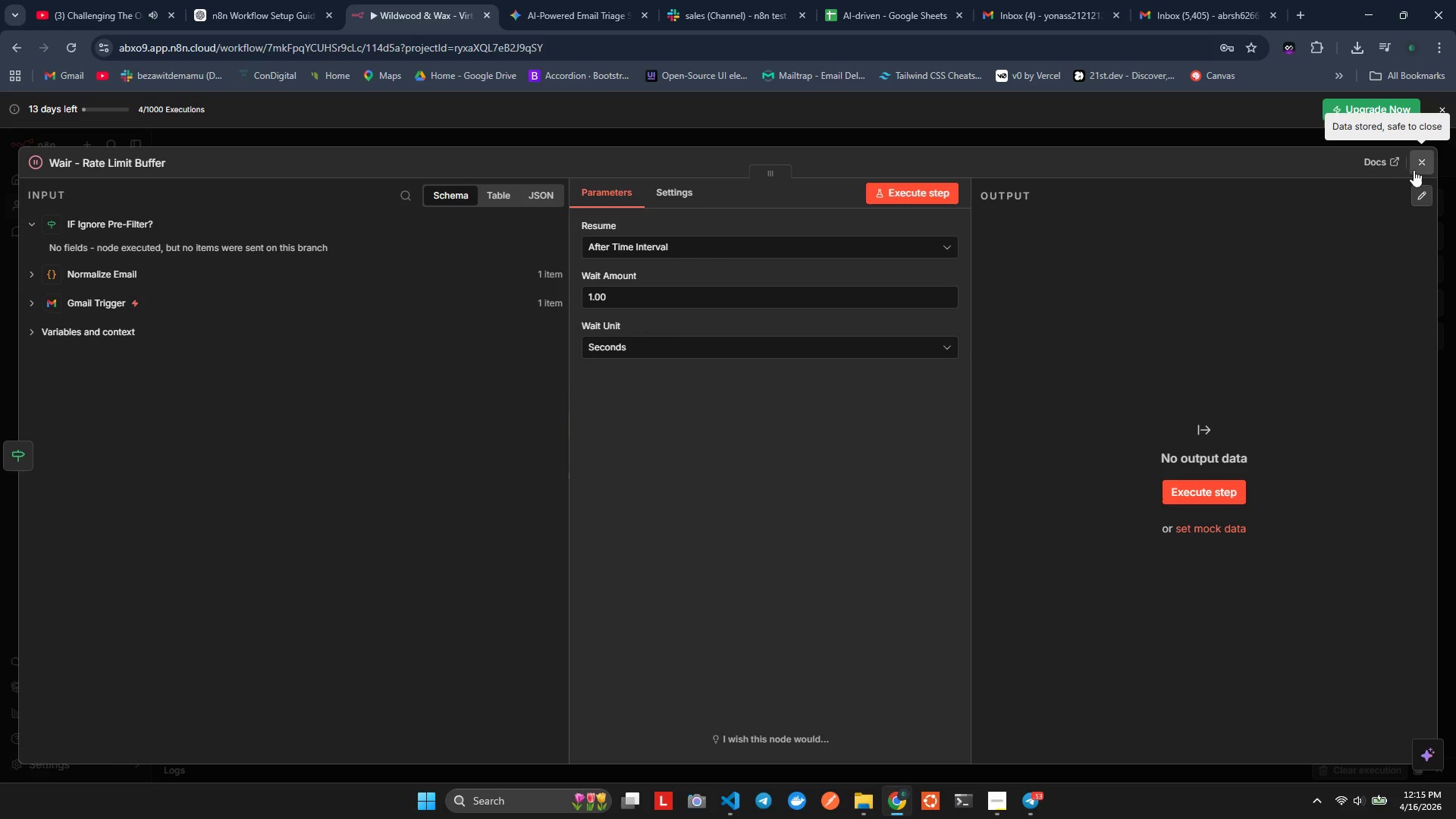 
wait(14.39)
 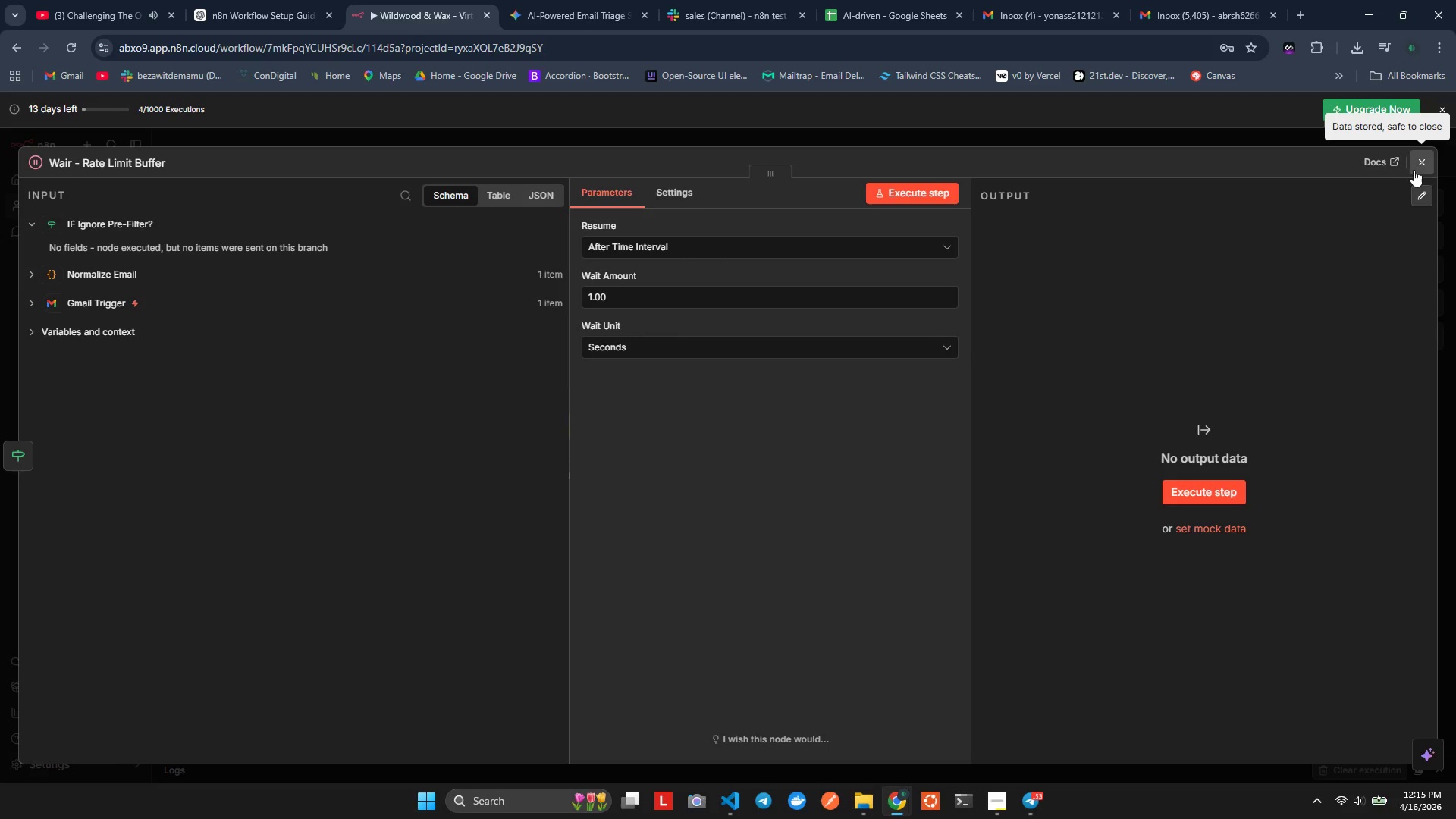 
left_click([1421, 165])
 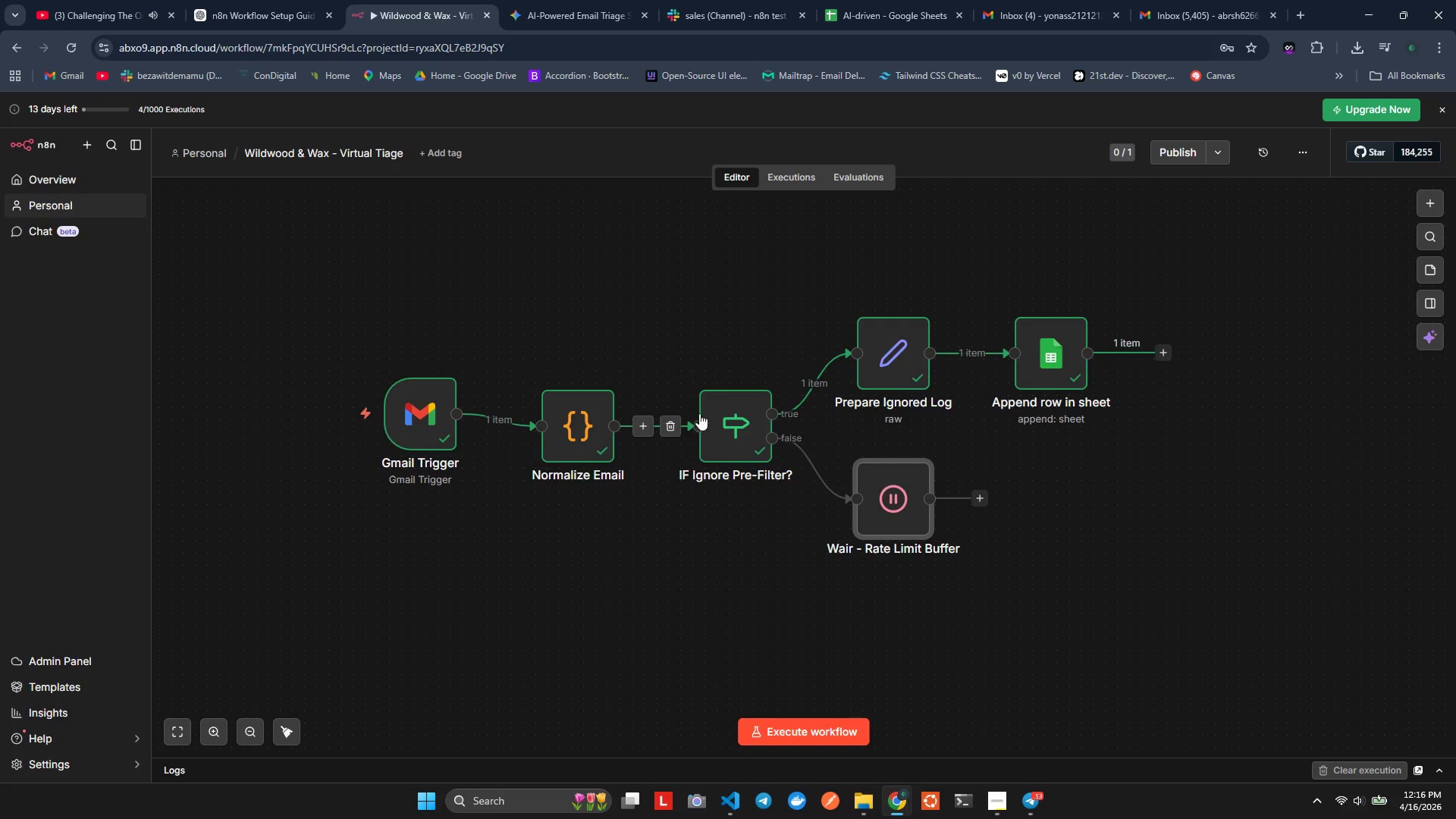 
wait(5.75)
 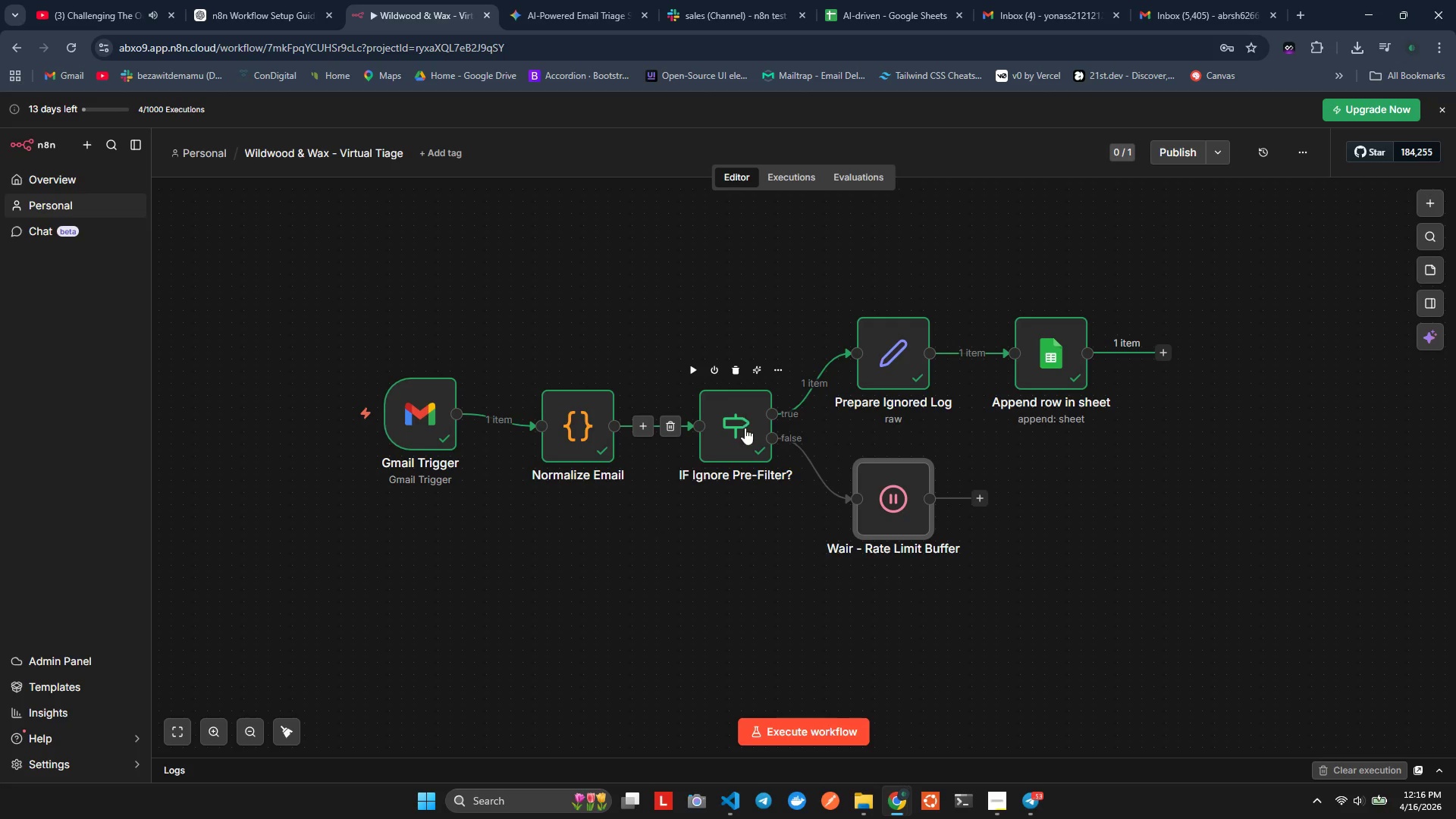 
left_click([723, 414])
 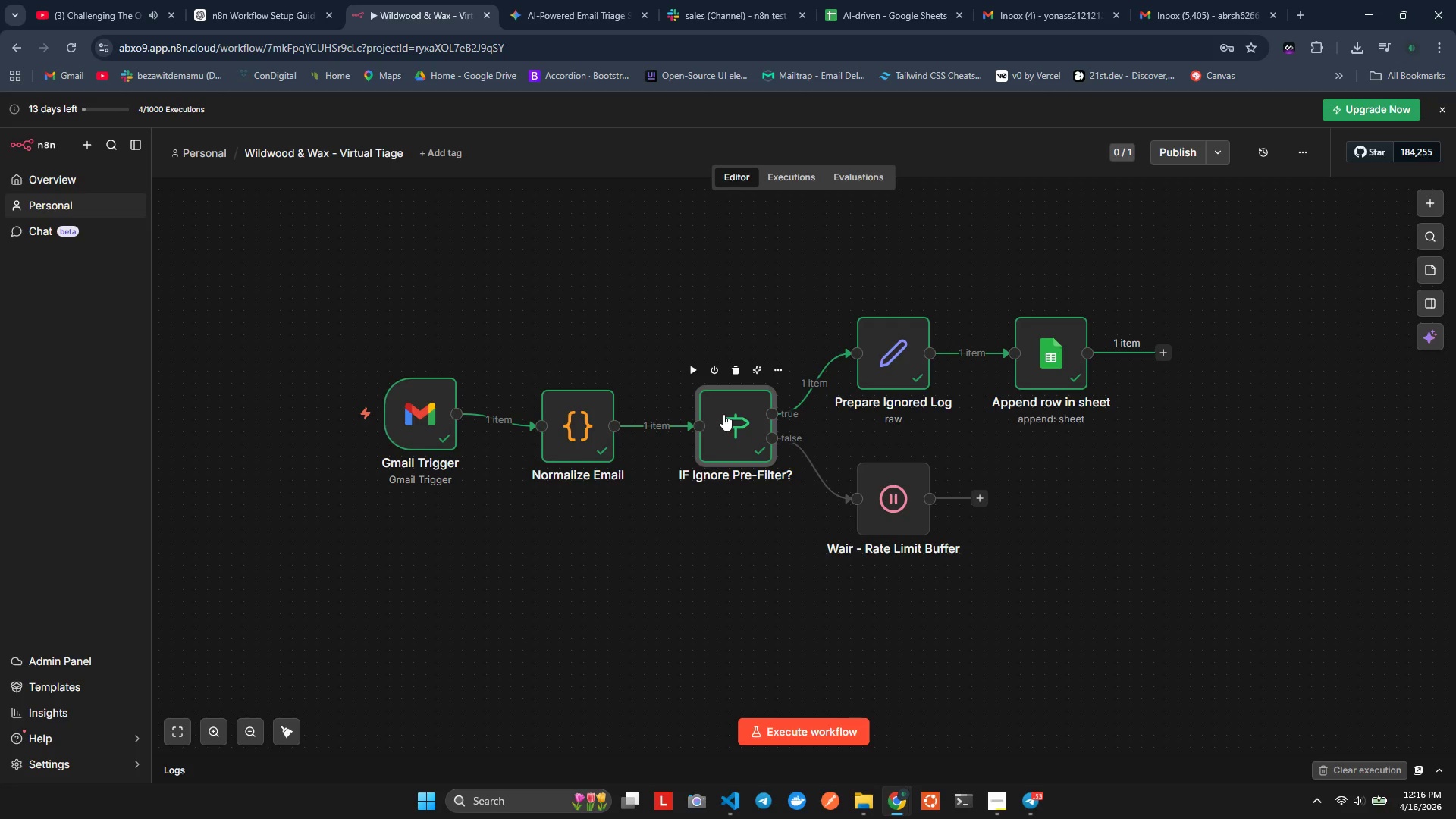 
double_click([723, 414])
 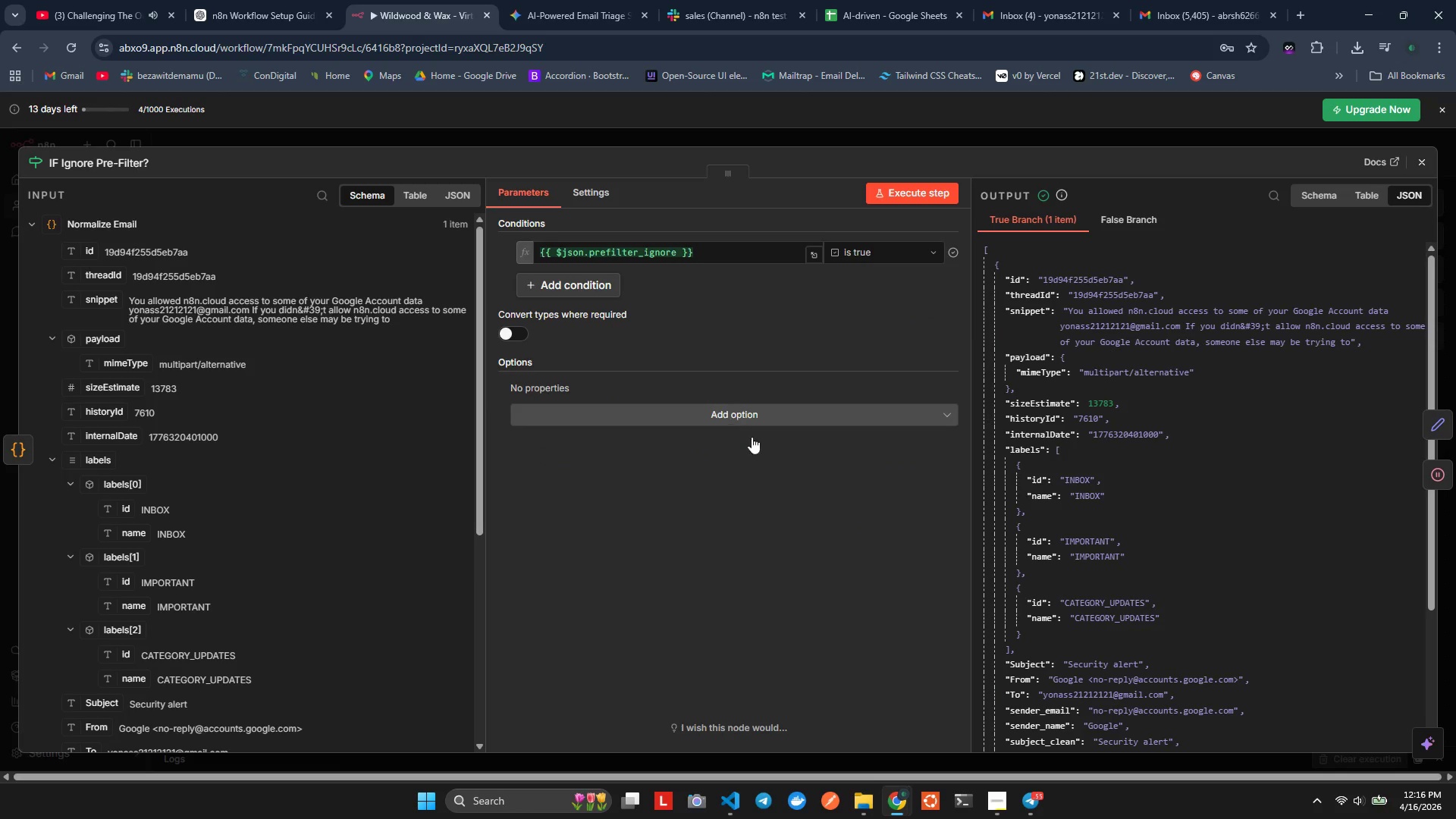 
scroll: coordinate [1209, 479], scroll_direction: down, amount: 4.0
 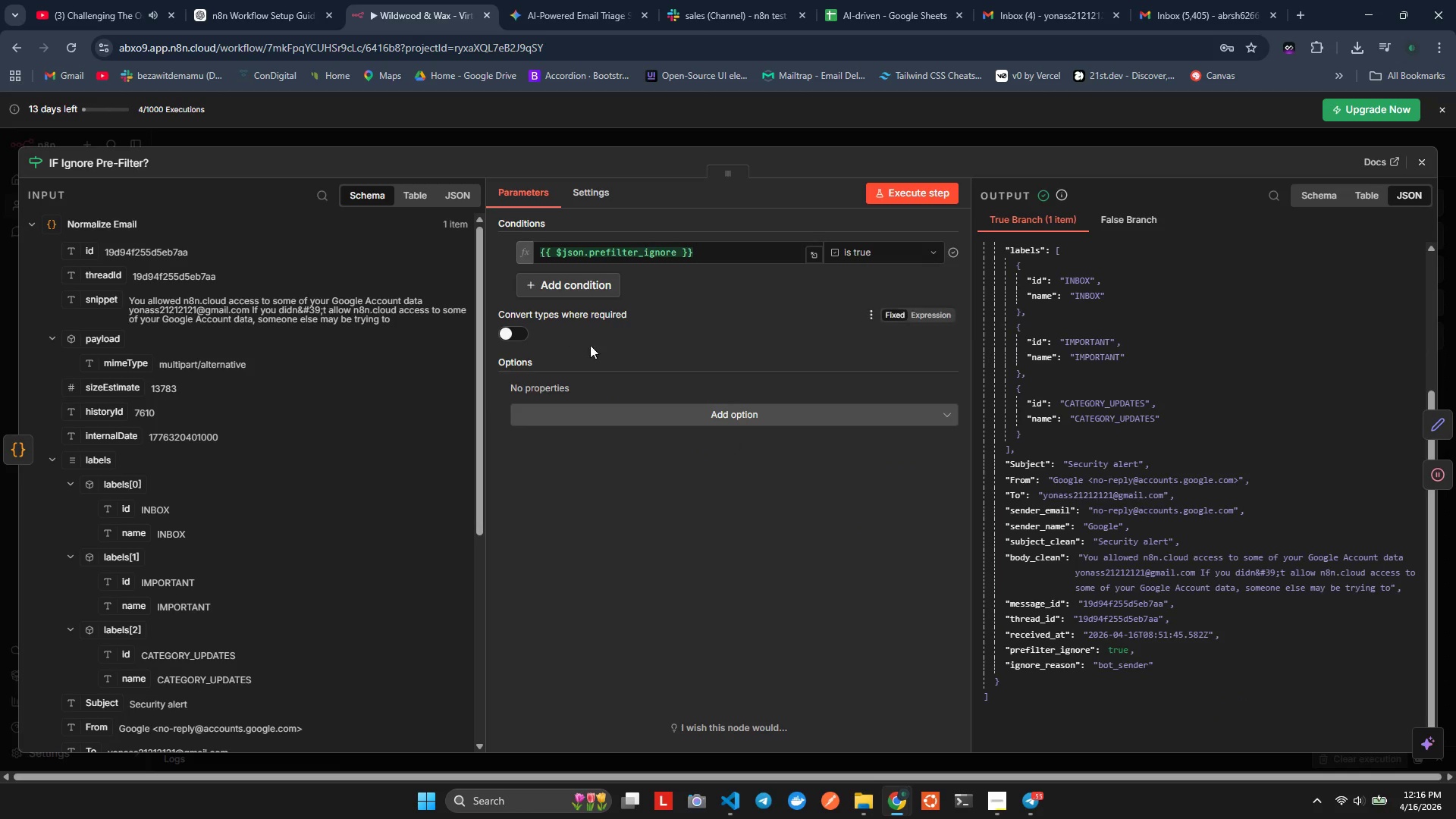 
scroll: coordinate [604, 350], scroll_direction: up, amount: 1.0
 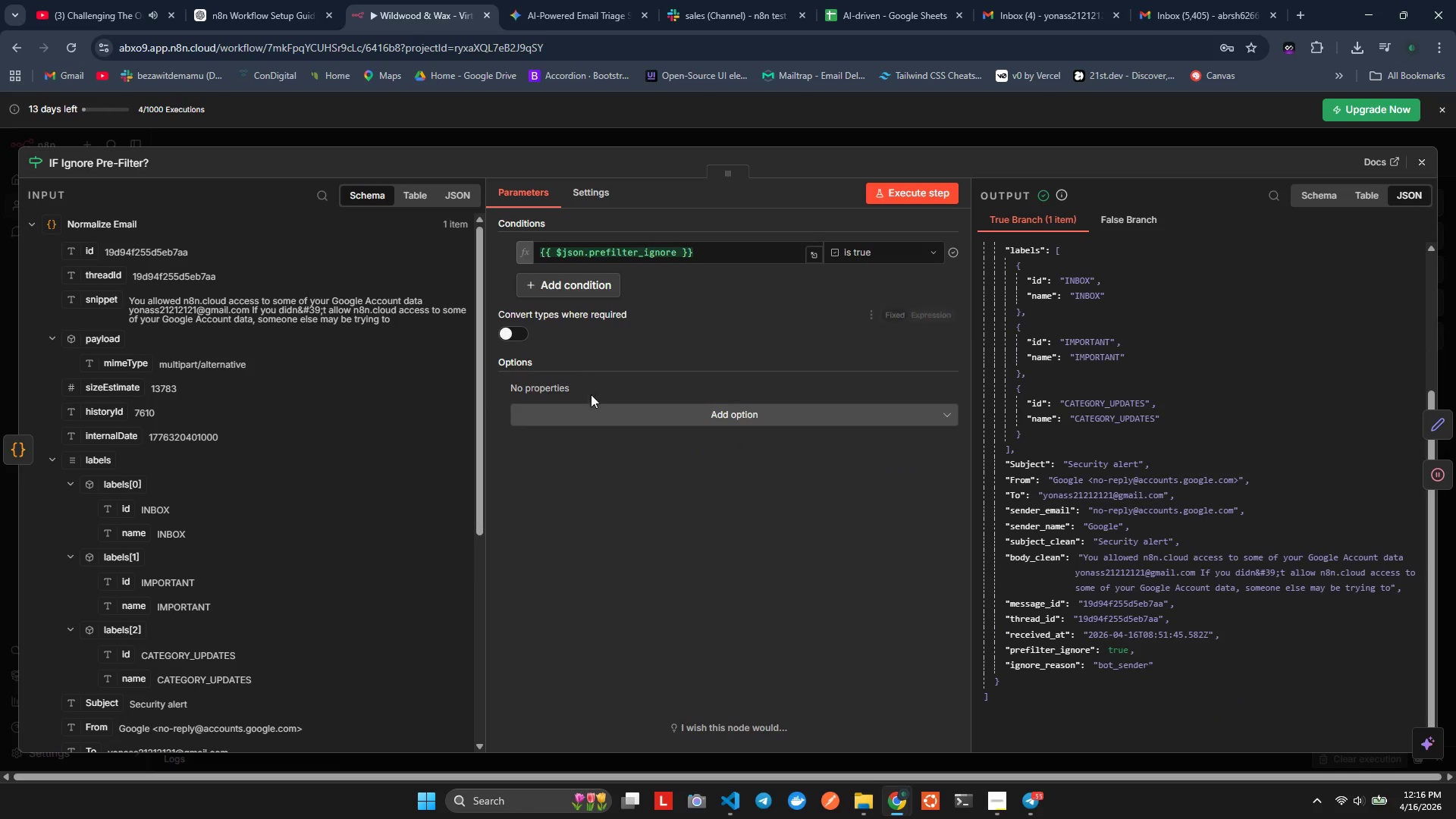 
scroll: coordinate [599, 410], scroll_direction: down, amount: 1.0
 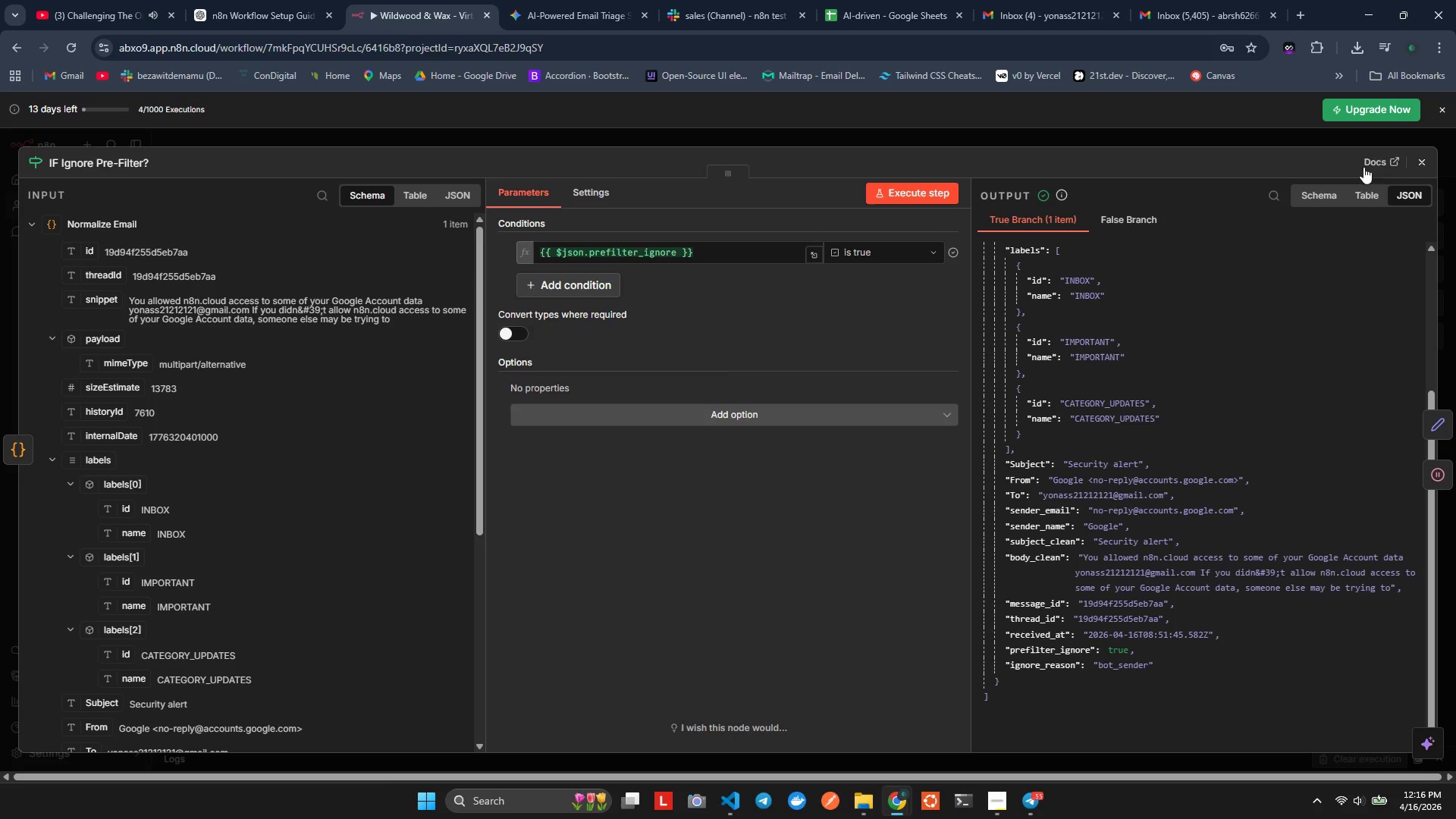 
left_click([1424, 159])
 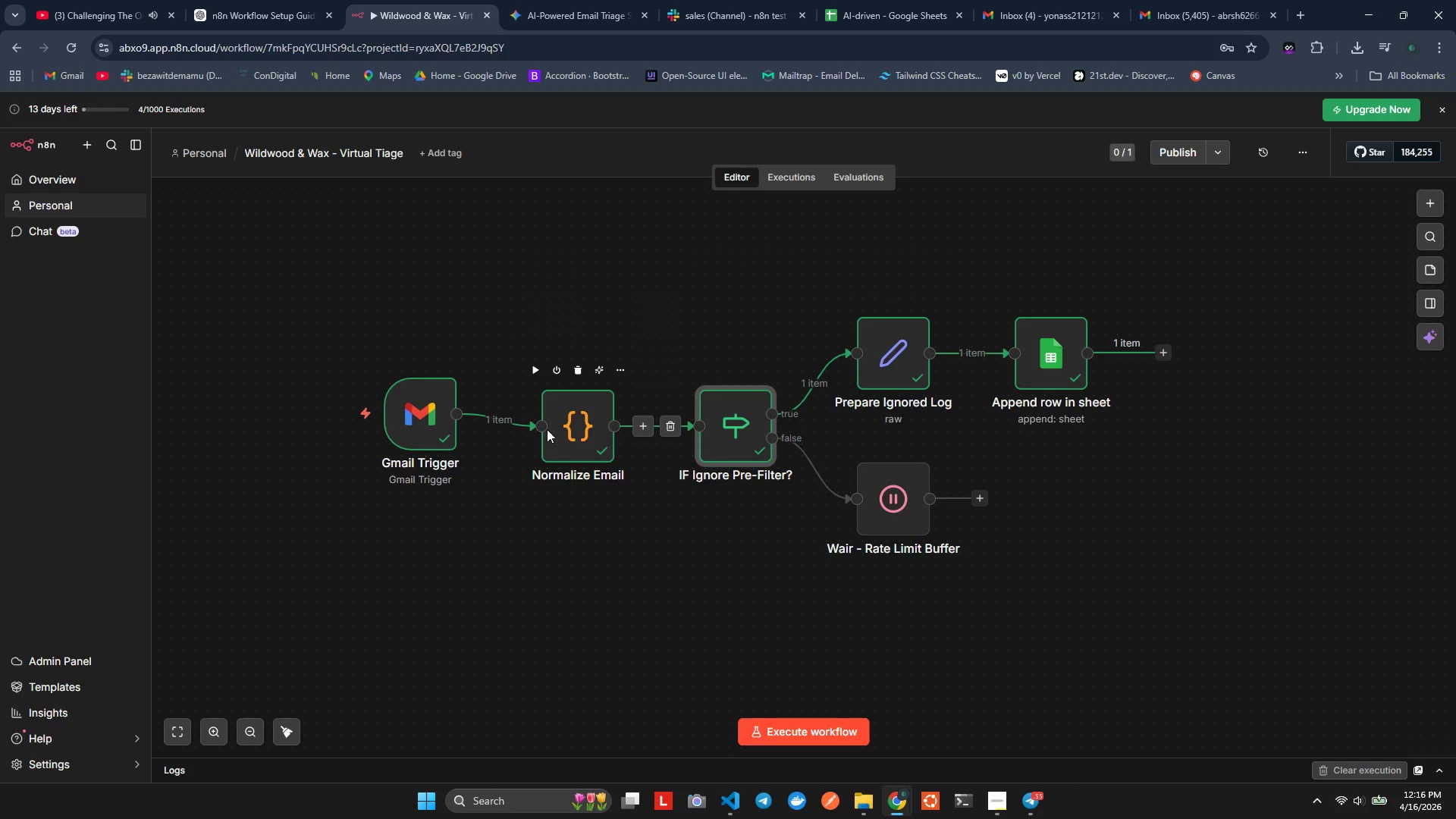 
double_click([572, 428])
 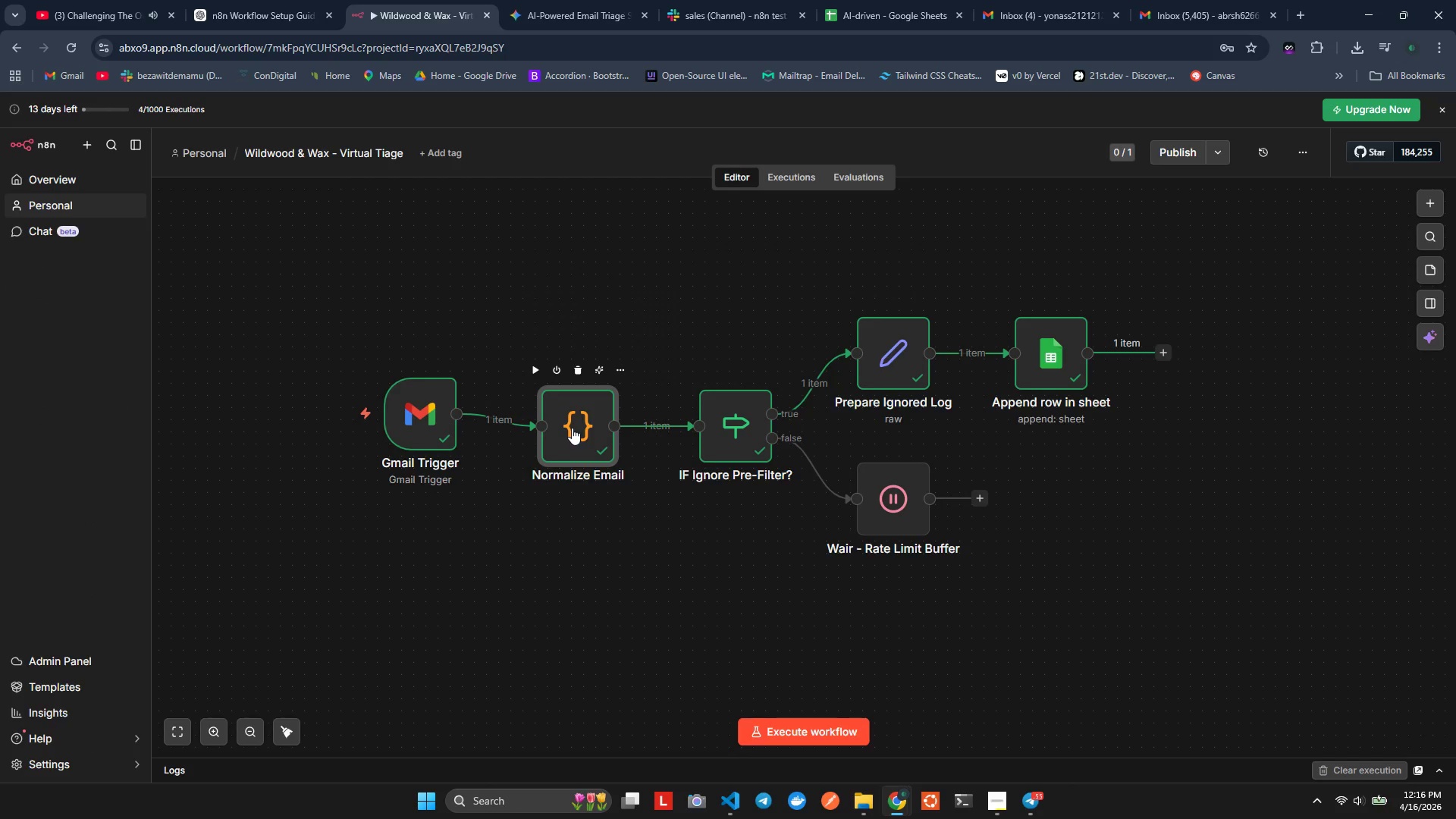 
triple_click([572, 428])
 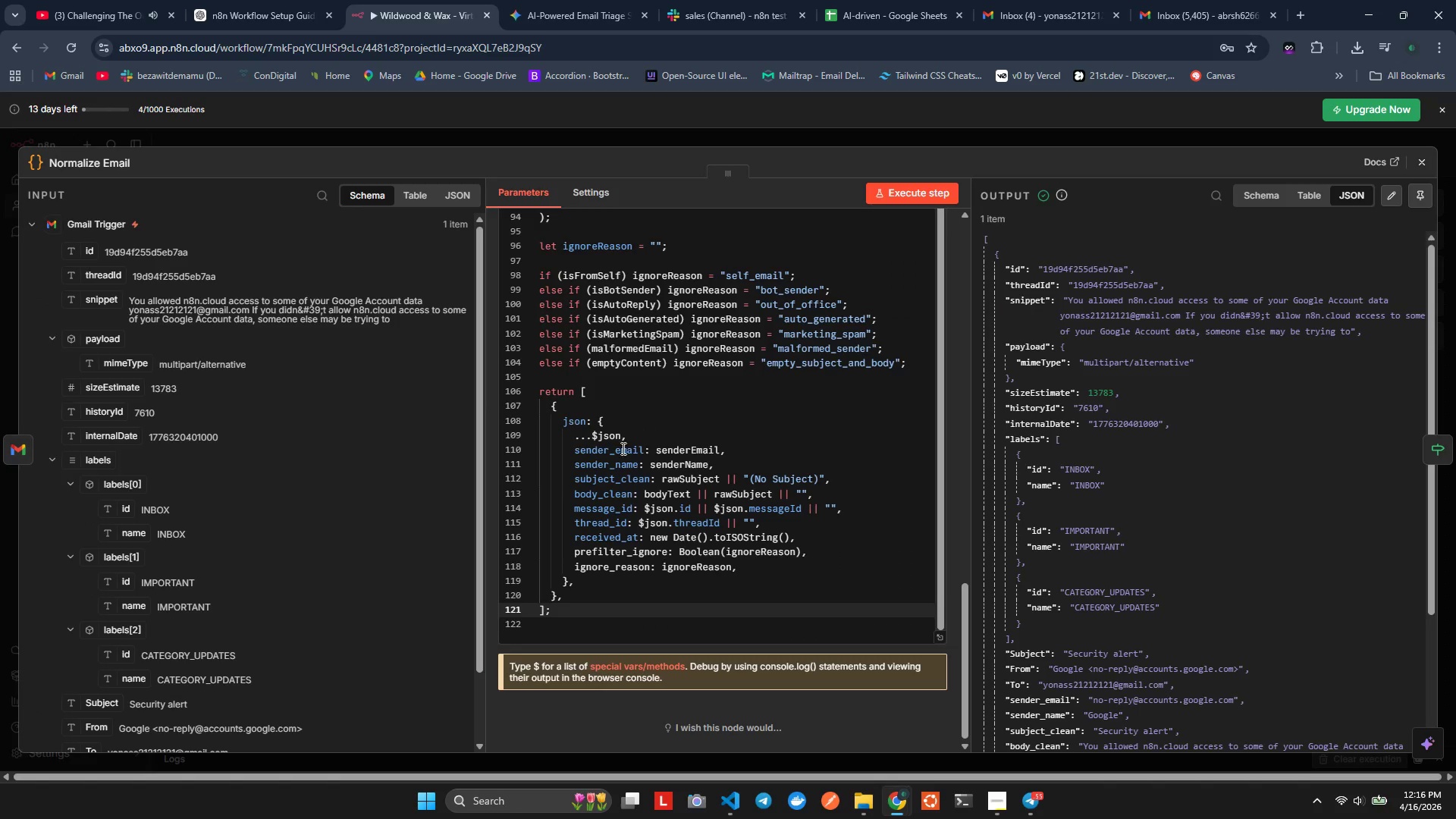 
scroll: coordinate [660, 479], scroll_direction: down, amount: 2.0
 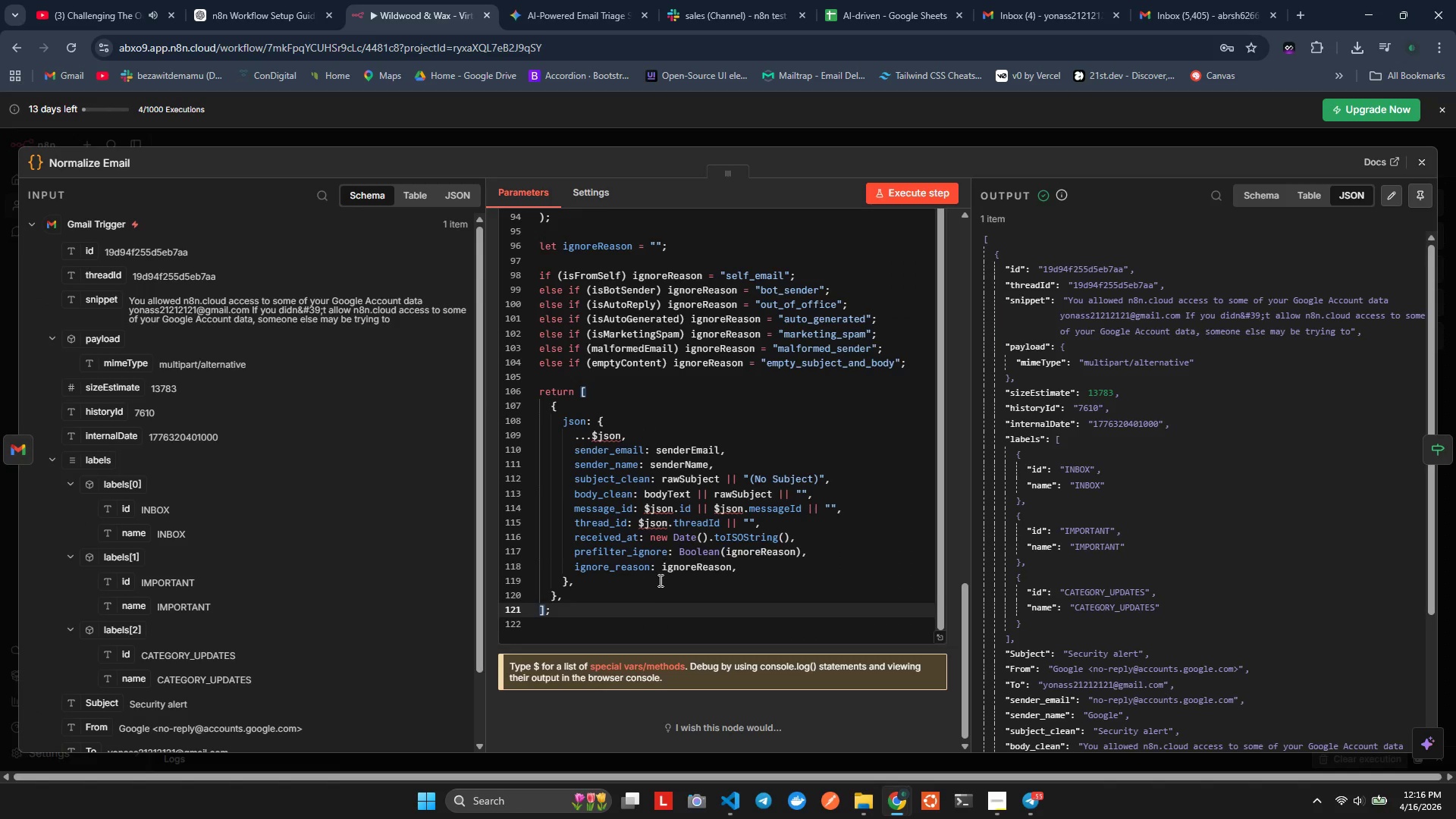 
left_click([678, 569])
 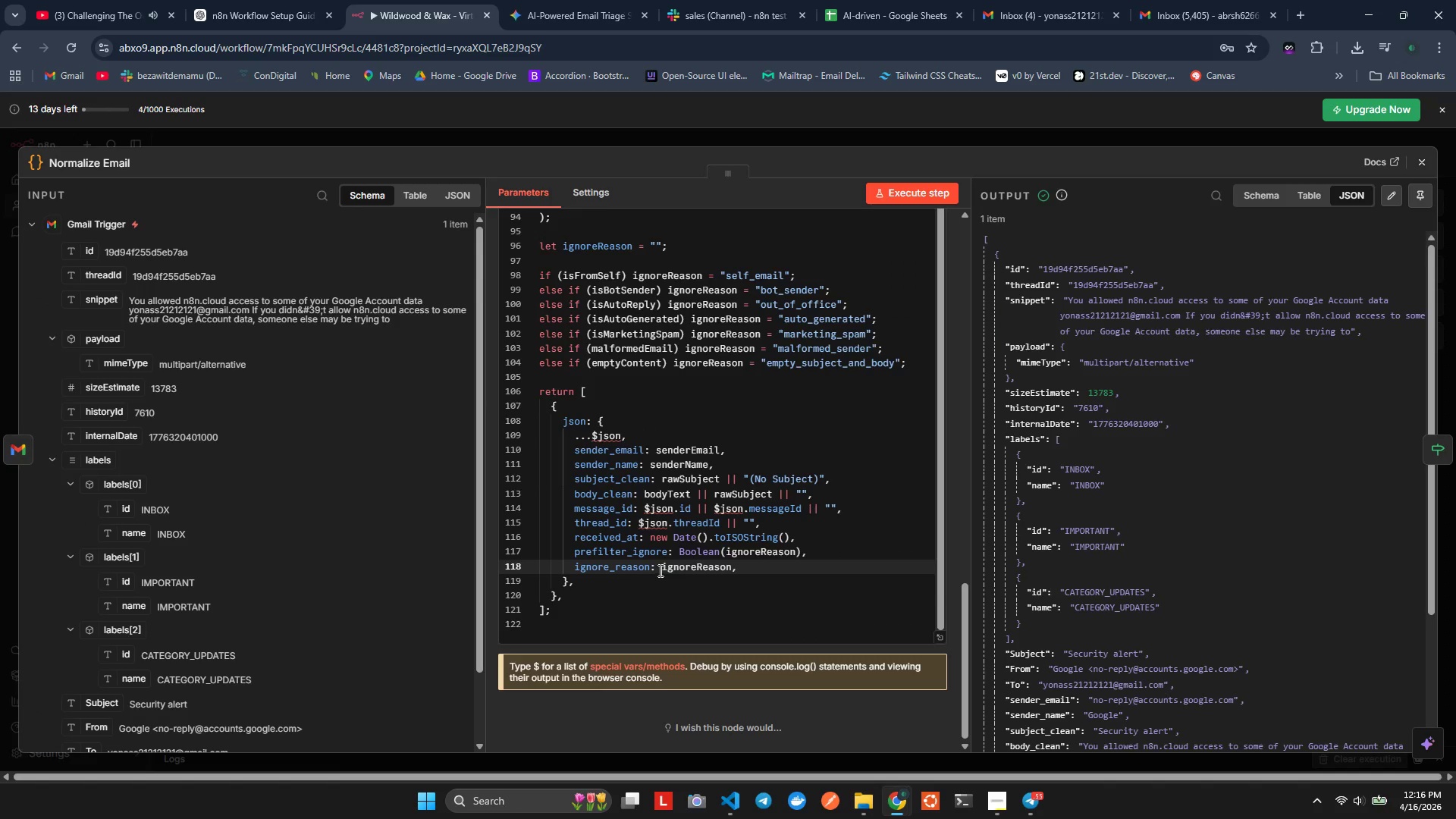 
left_click([659, 570])
 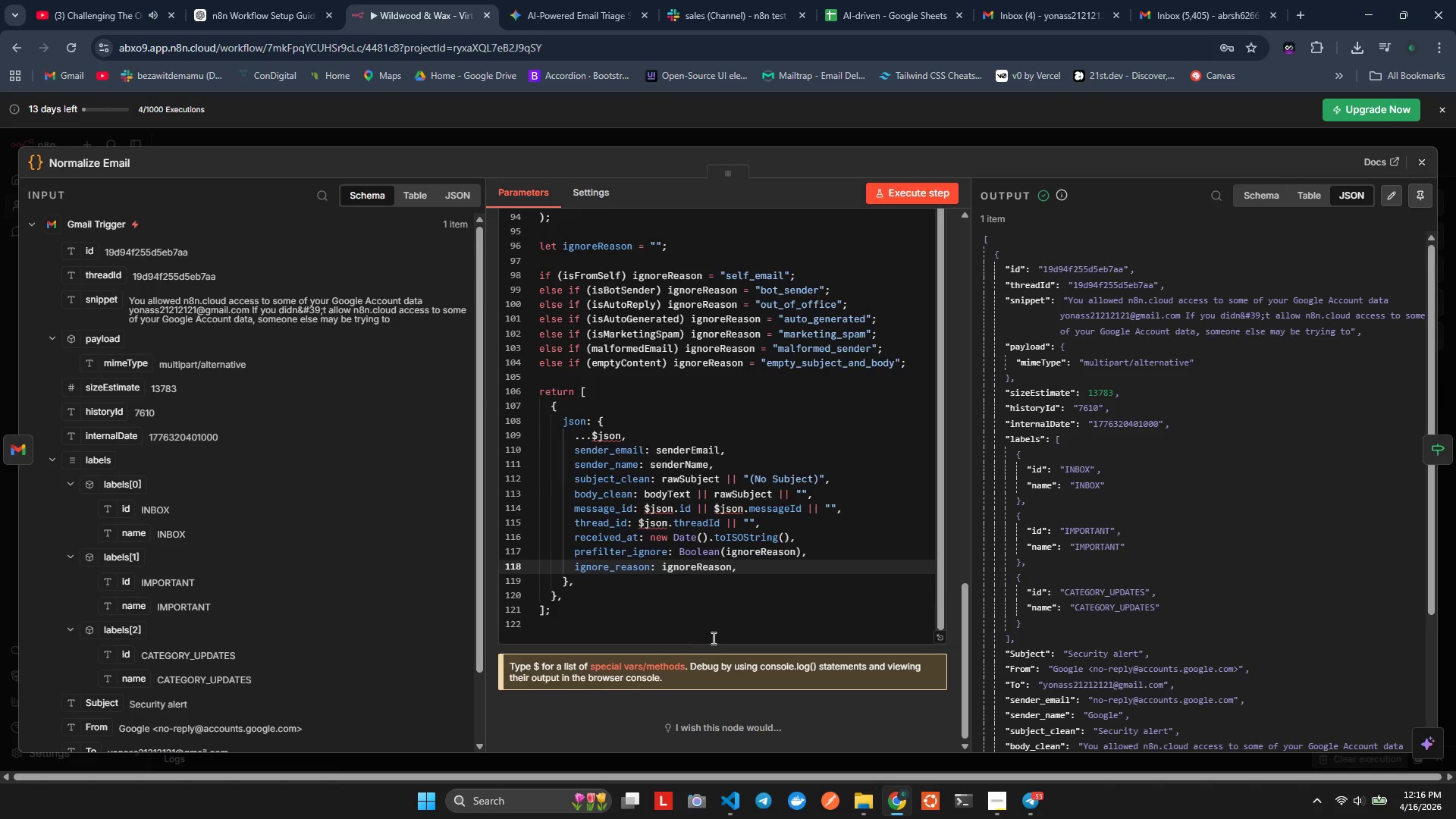 
scroll: coordinate [1076, 602], scroll_direction: down, amount: 6.0
 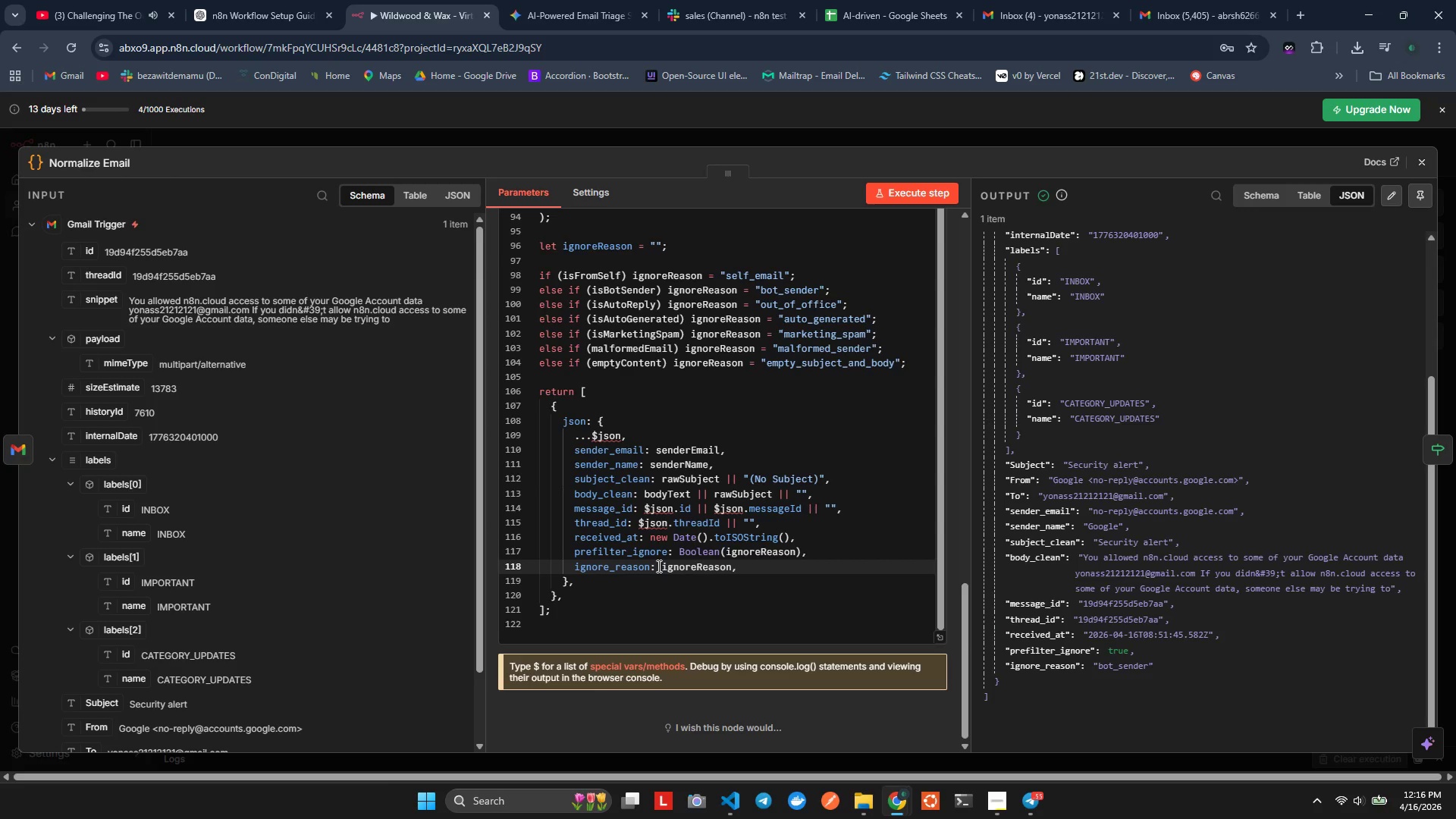 
left_click_drag(start_coordinate=[661, 565], to_coordinate=[730, 567])
 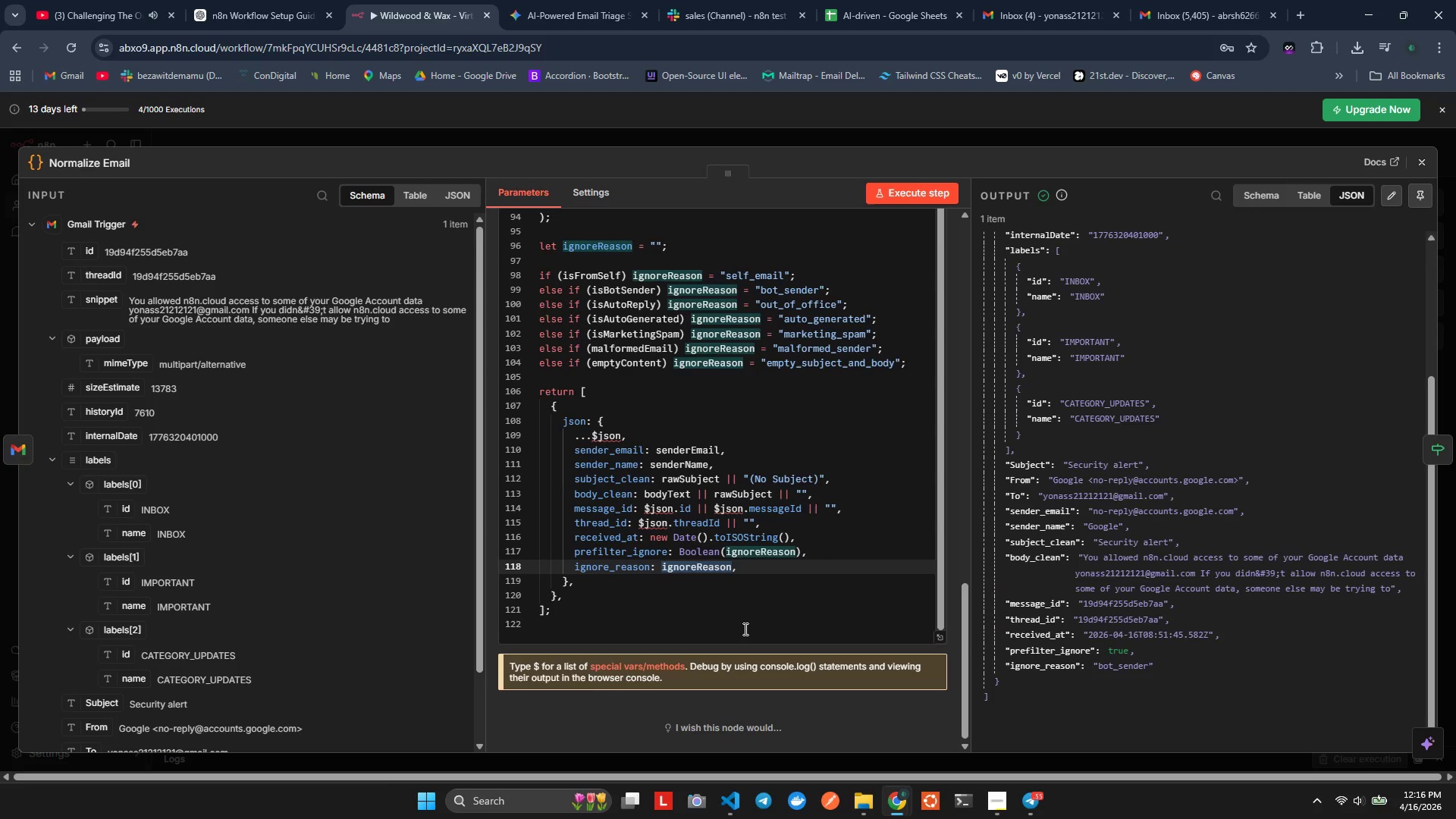 
type(false)
 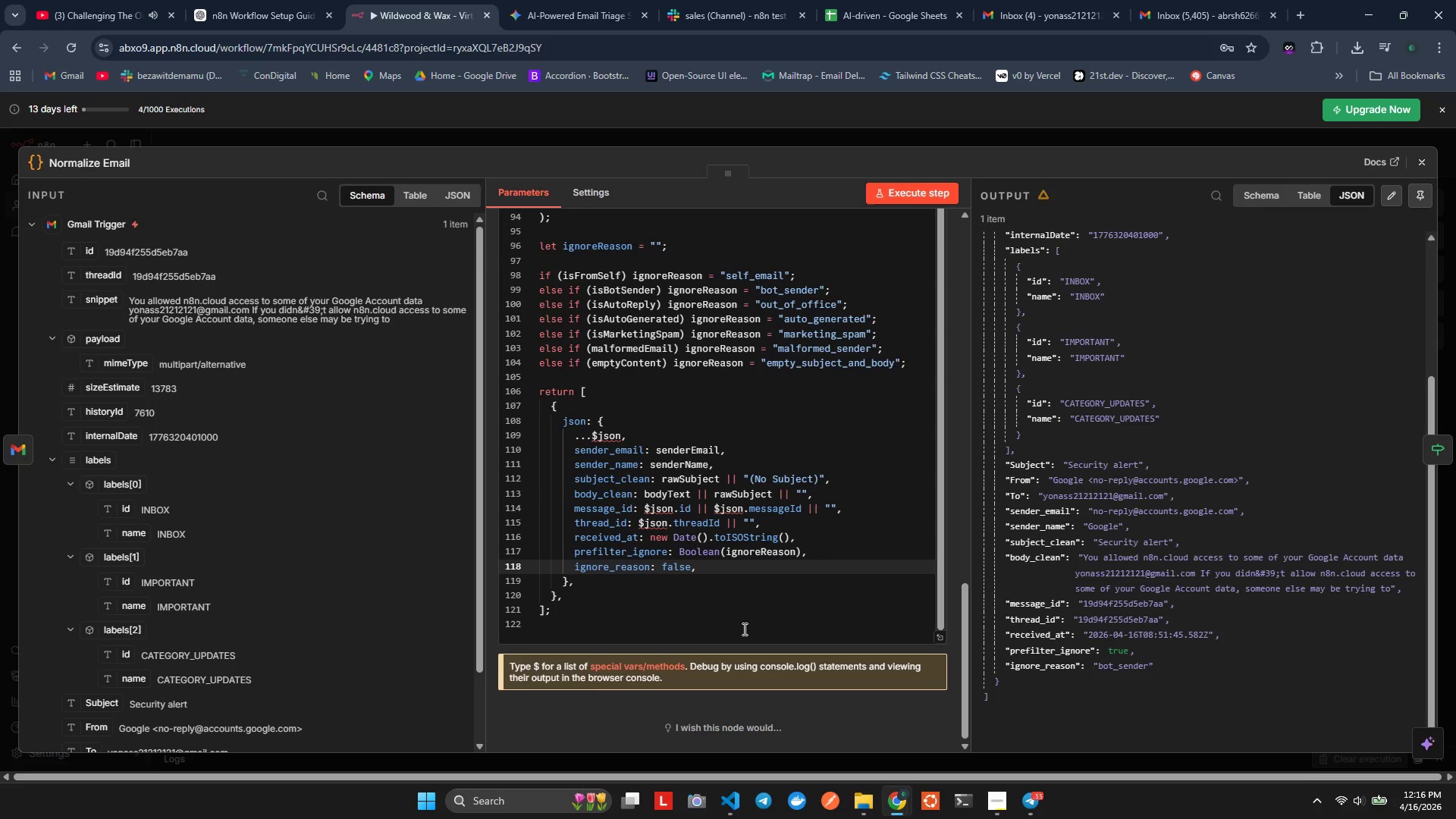 
left_click([743, 629])
 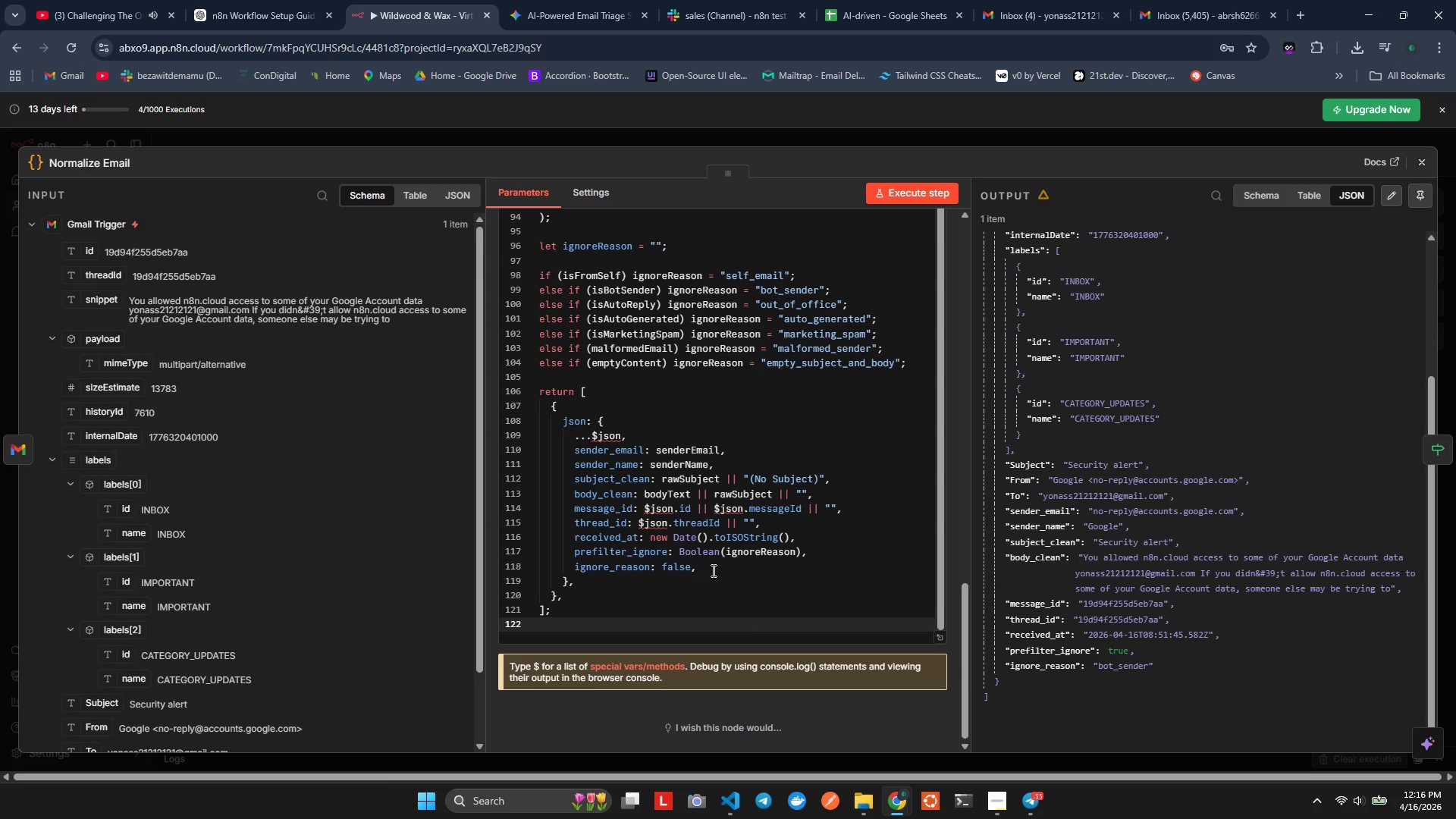 
left_click([712, 570])
 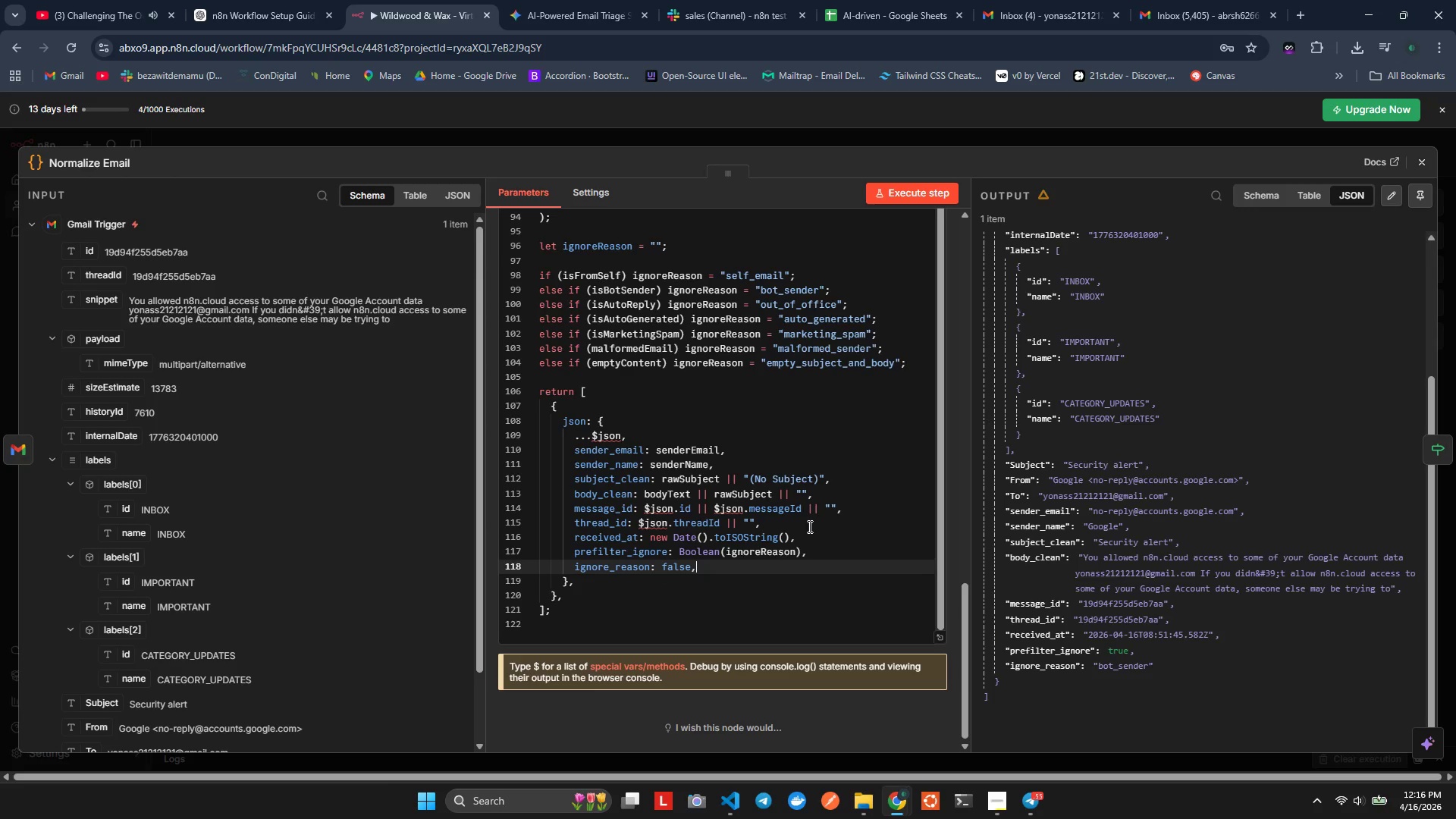 
key(Control+S)
 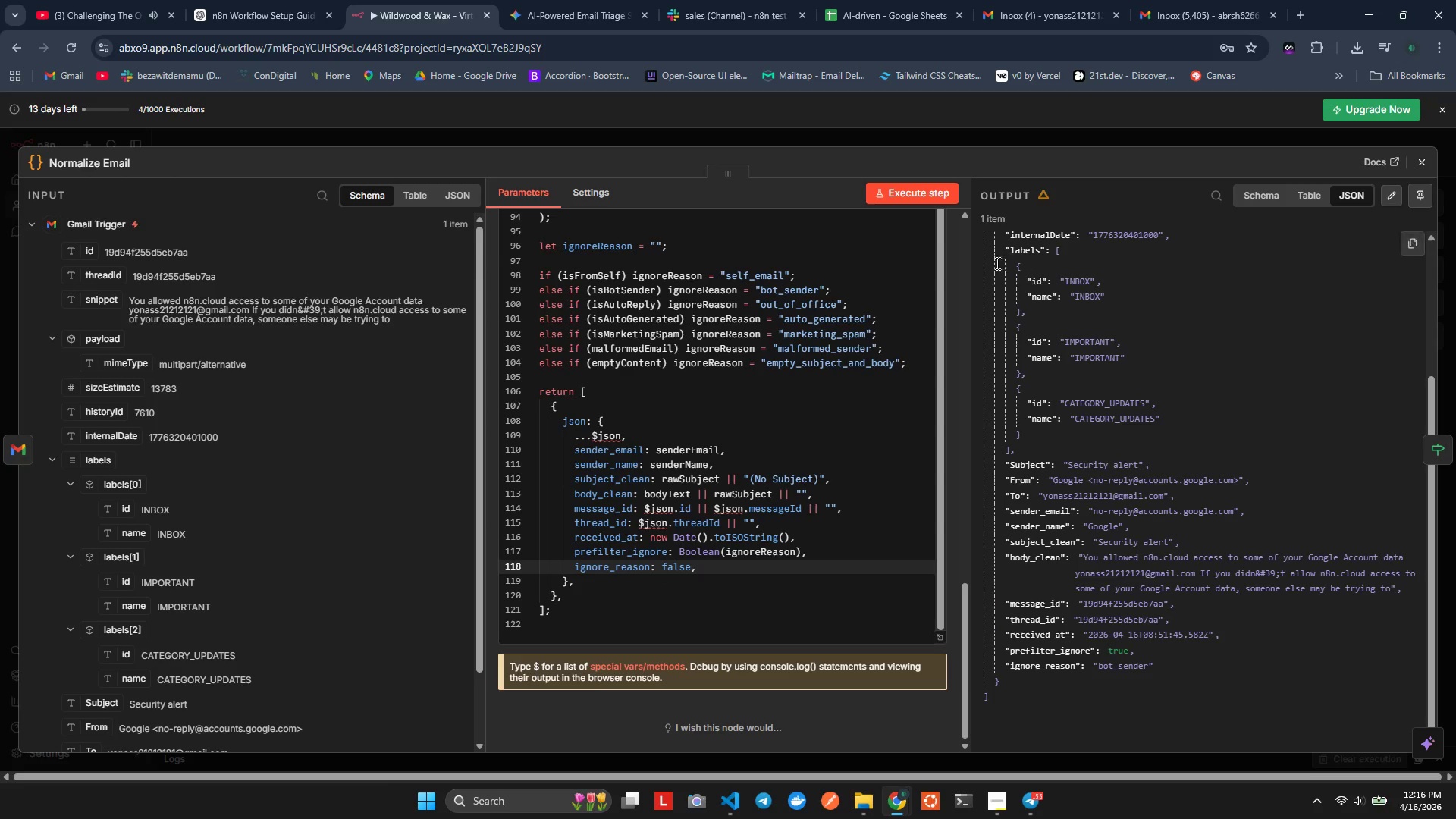 
left_click([908, 193])
 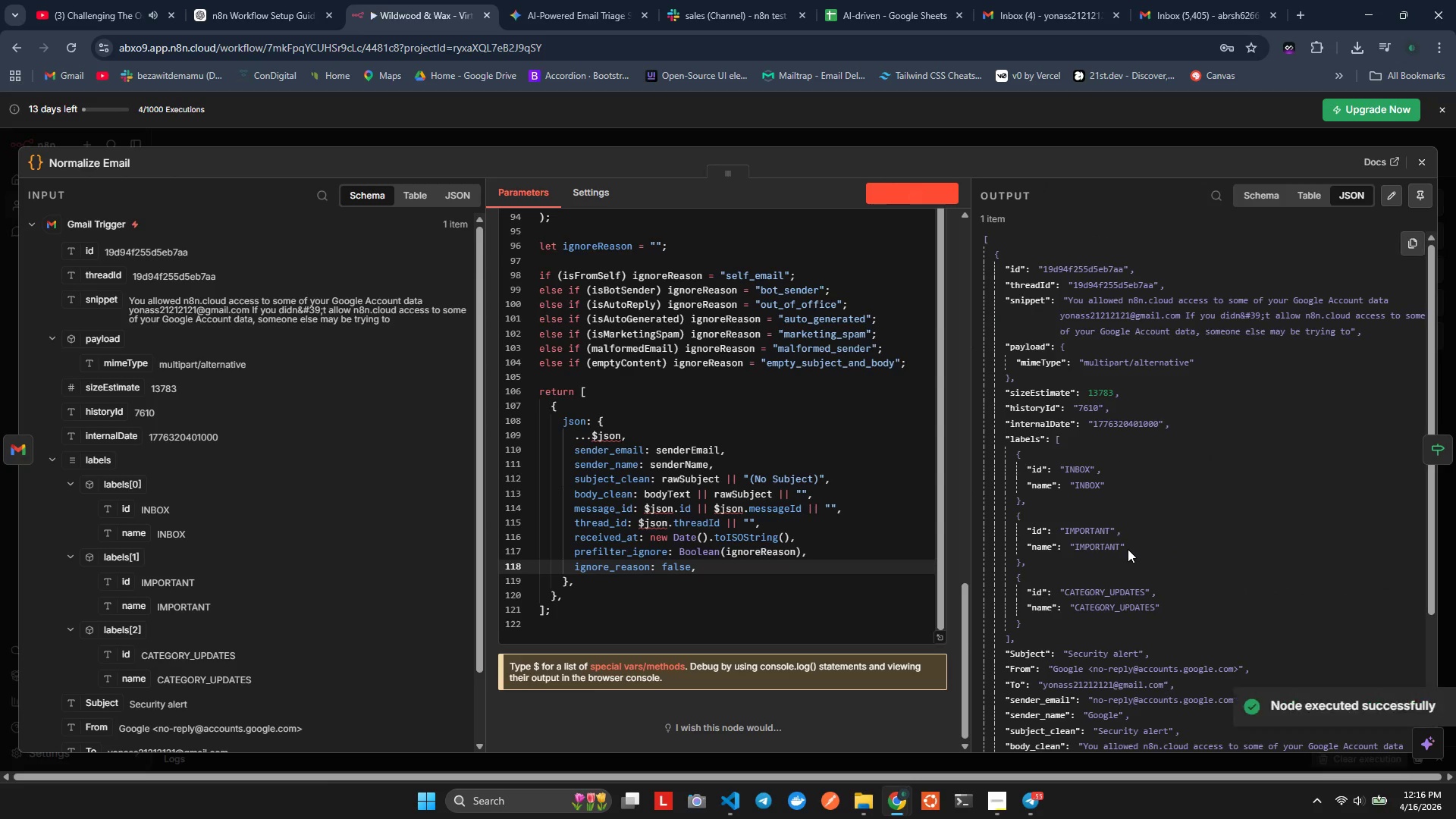 
scroll: coordinate [1124, 497], scroll_direction: down, amount: 7.0
 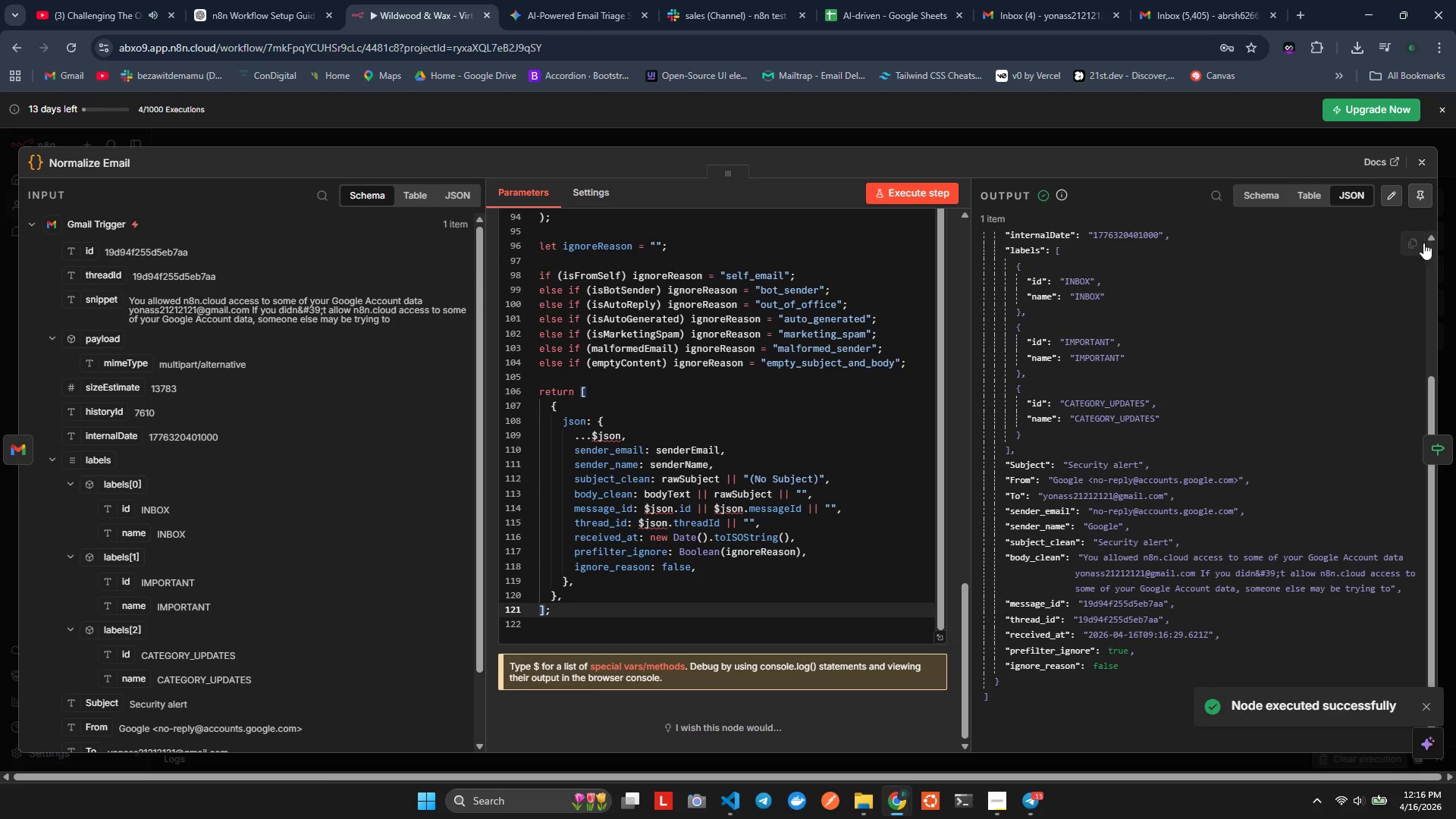 
mouse_move([1389, 273])
 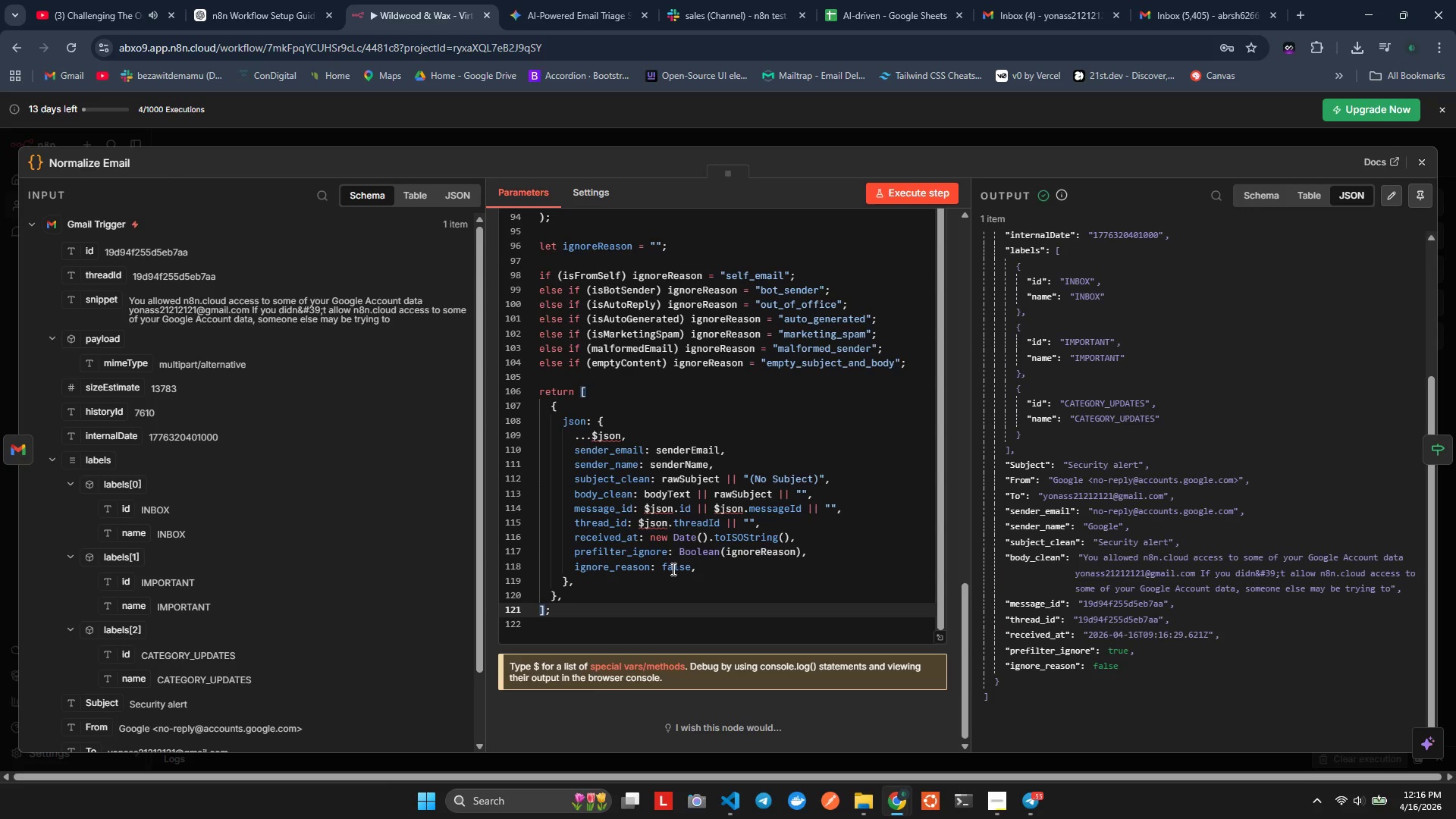 
wait(7.18)
 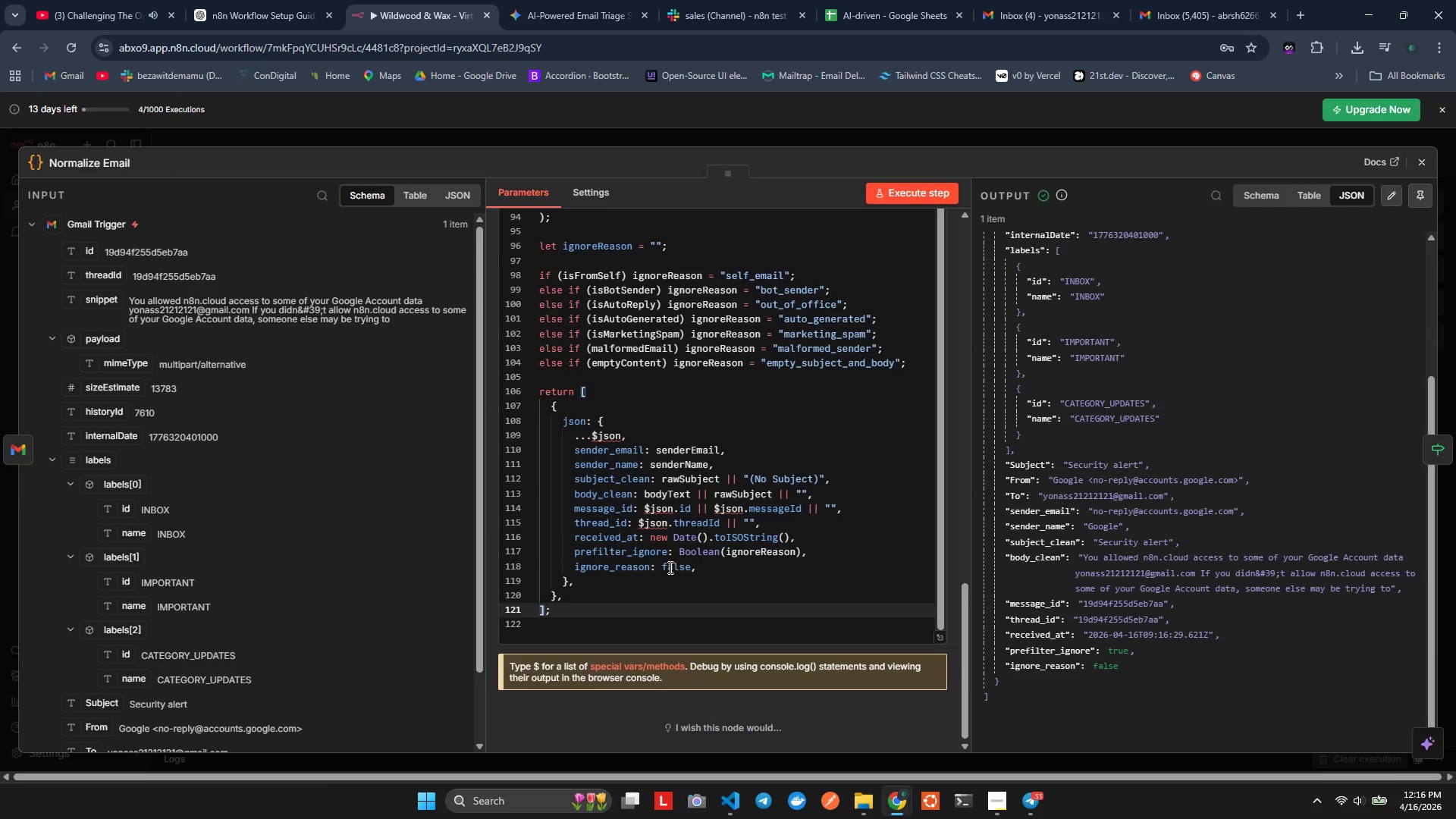 
left_click_drag(start_coordinate=[682, 551], to_coordinate=[799, 549])
 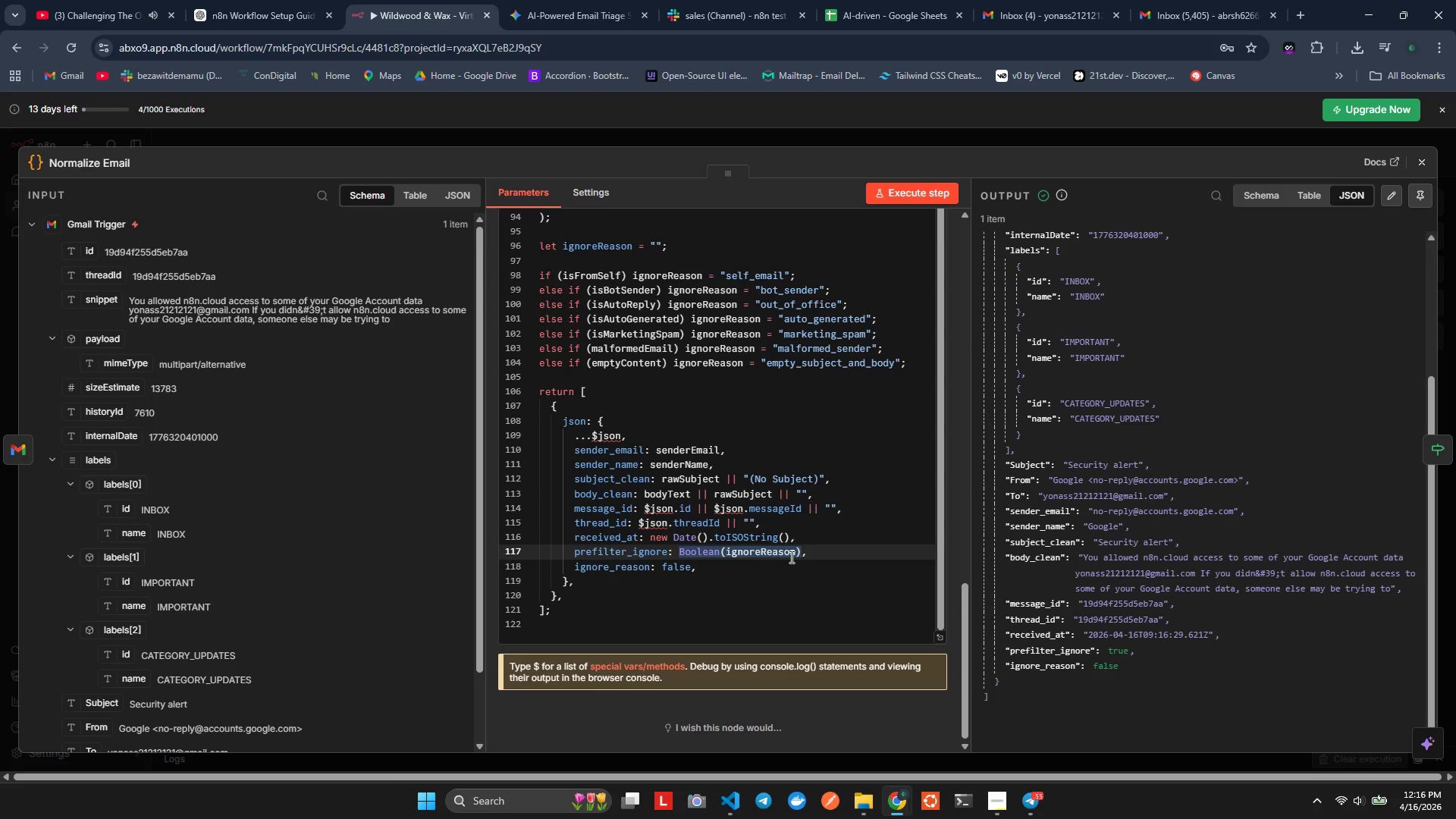 
left_click([790, 557])
 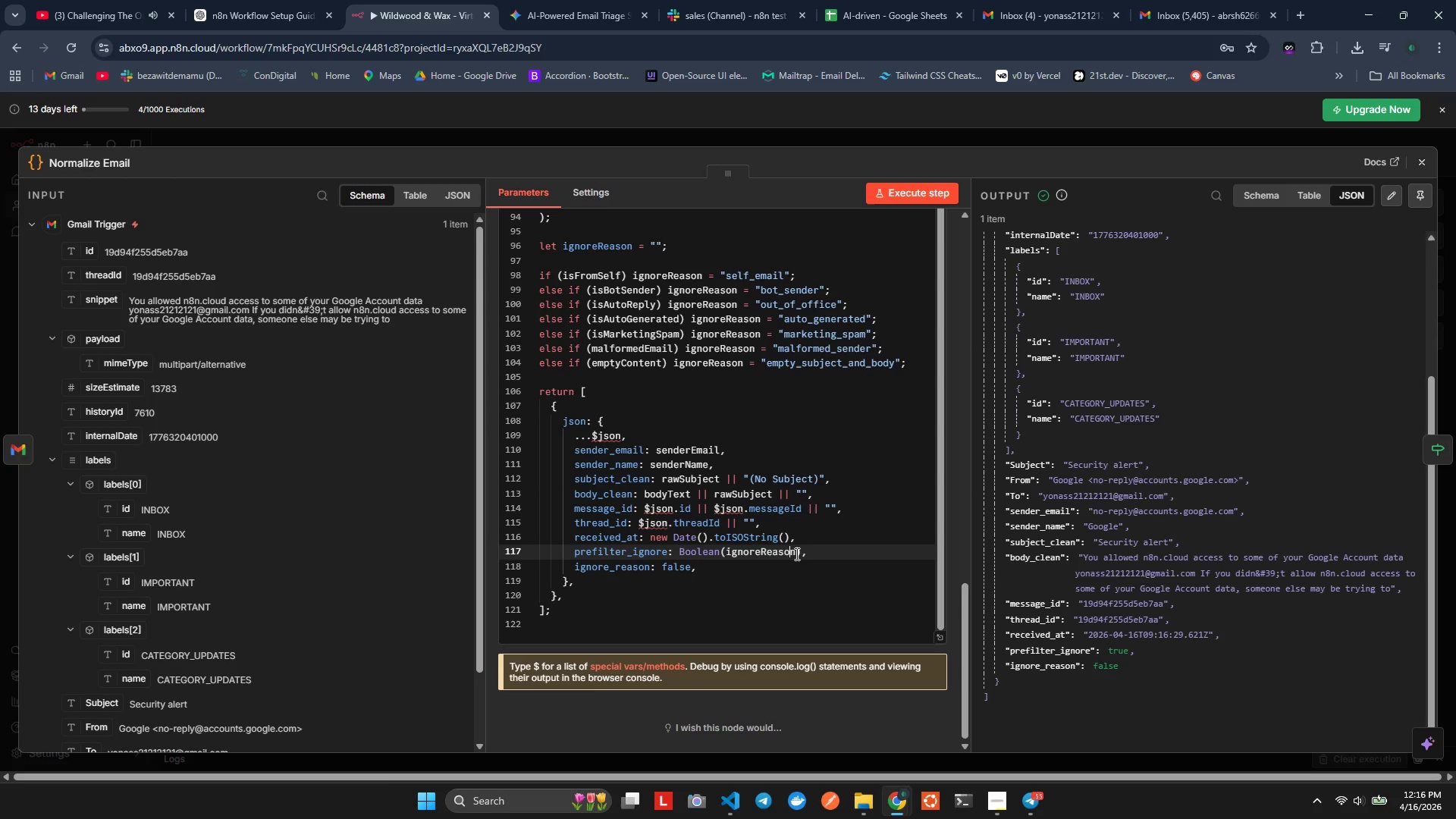 
left_click_drag(start_coordinate=[795, 554], to_coordinate=[728, 555])
 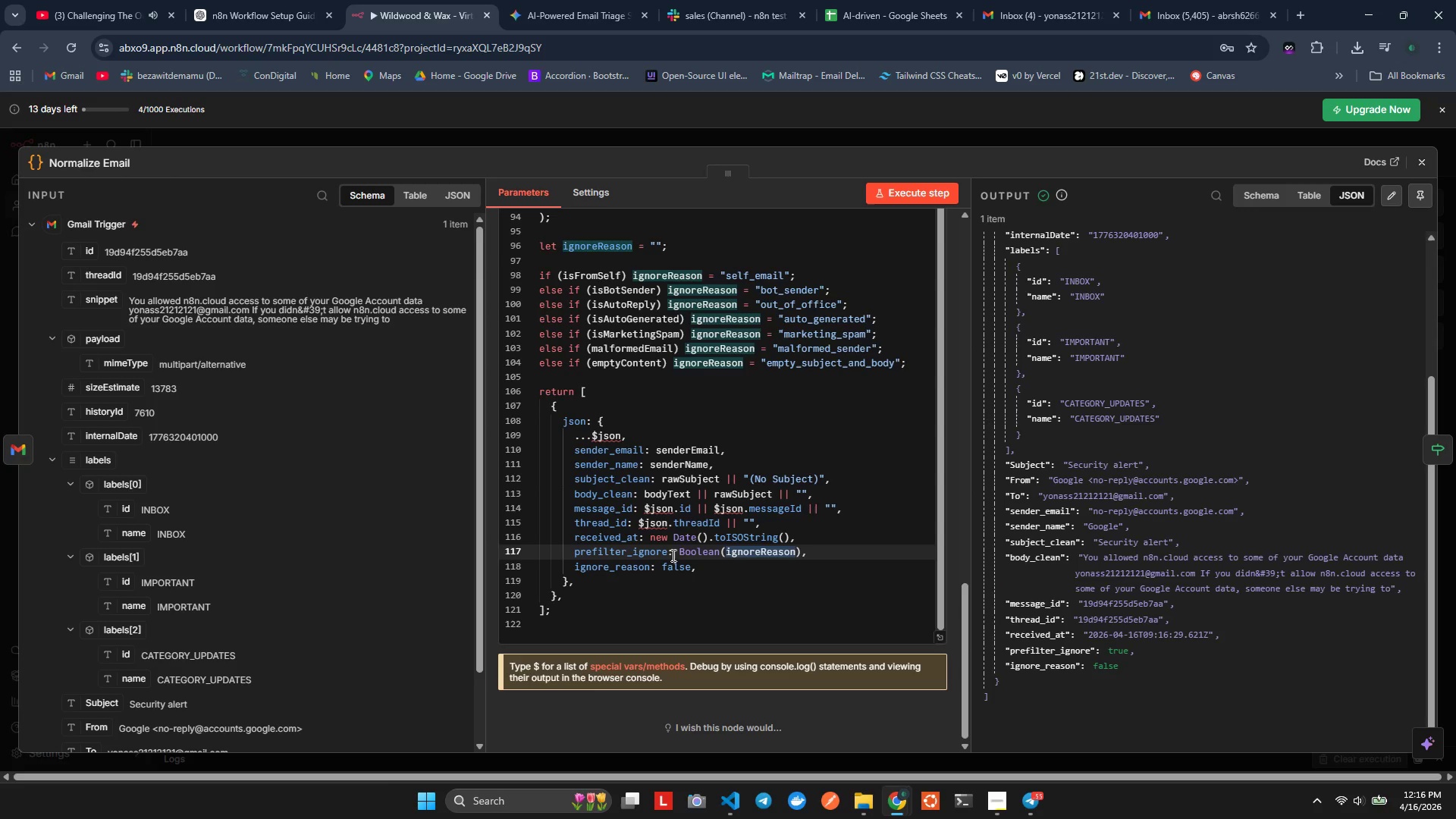 
left_click([680, 553])
 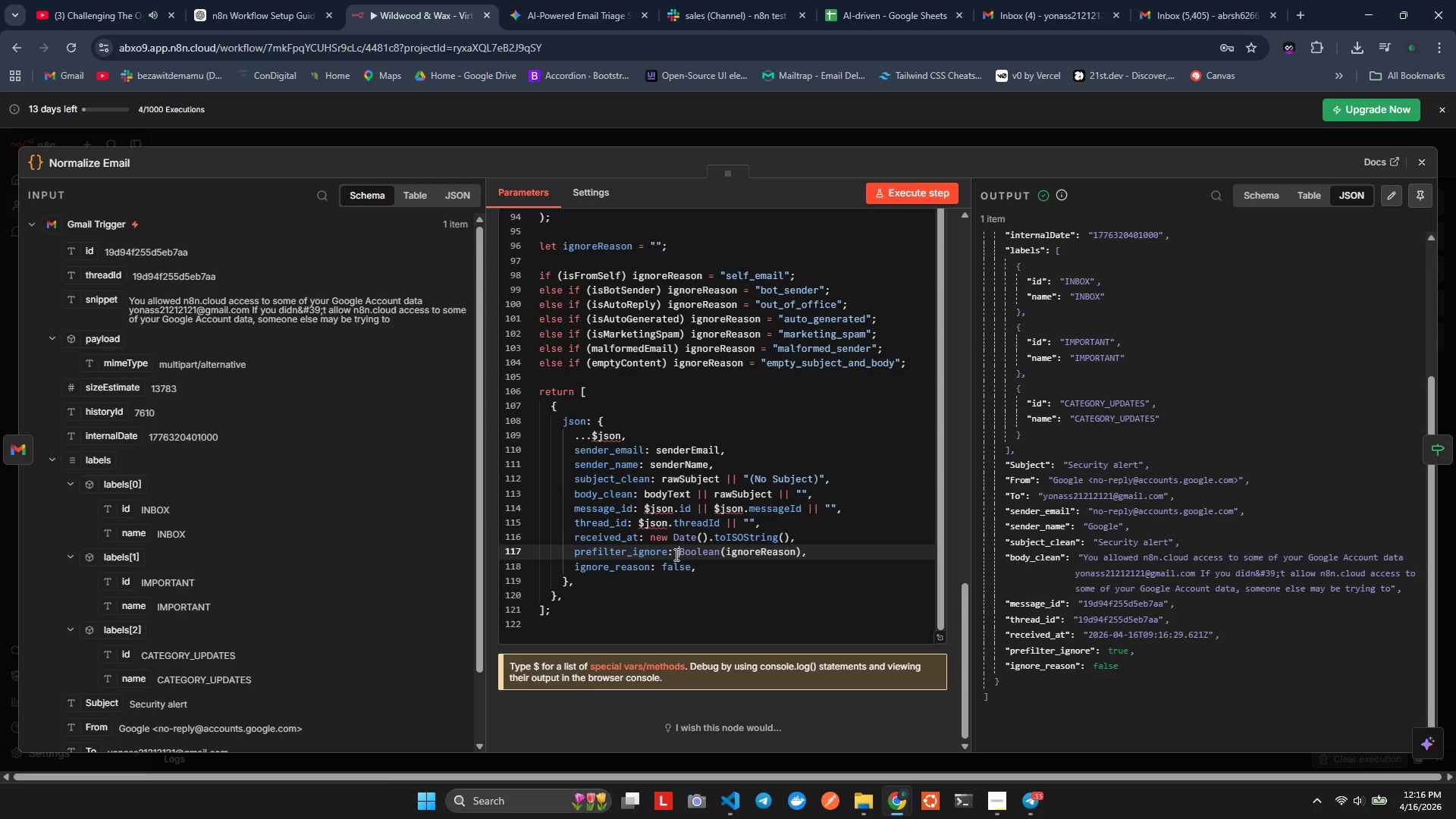 
left_click_drag(start_coordinate=[677, 554], to_coordinate=[800, 553])
 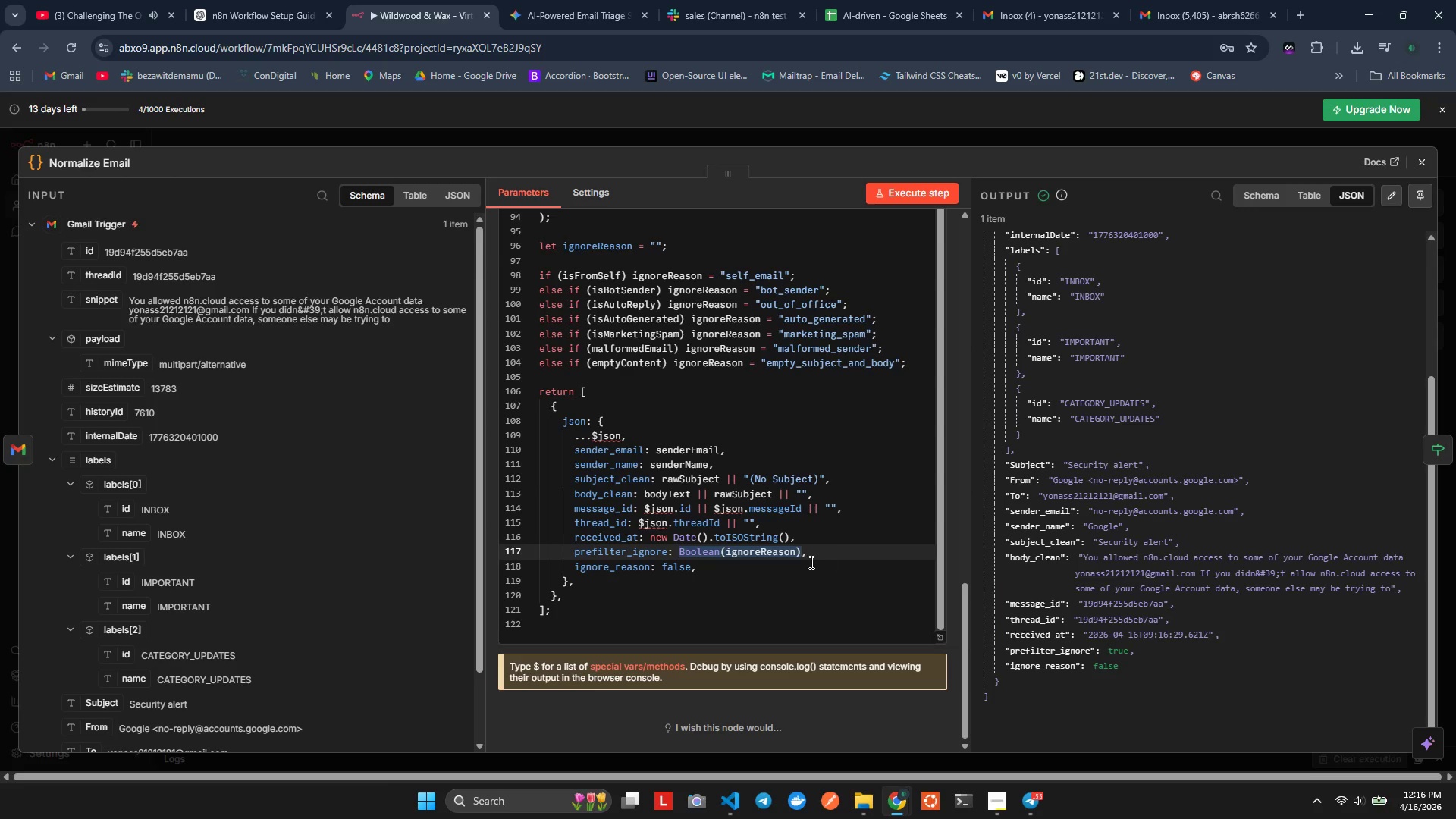 
type(false)
 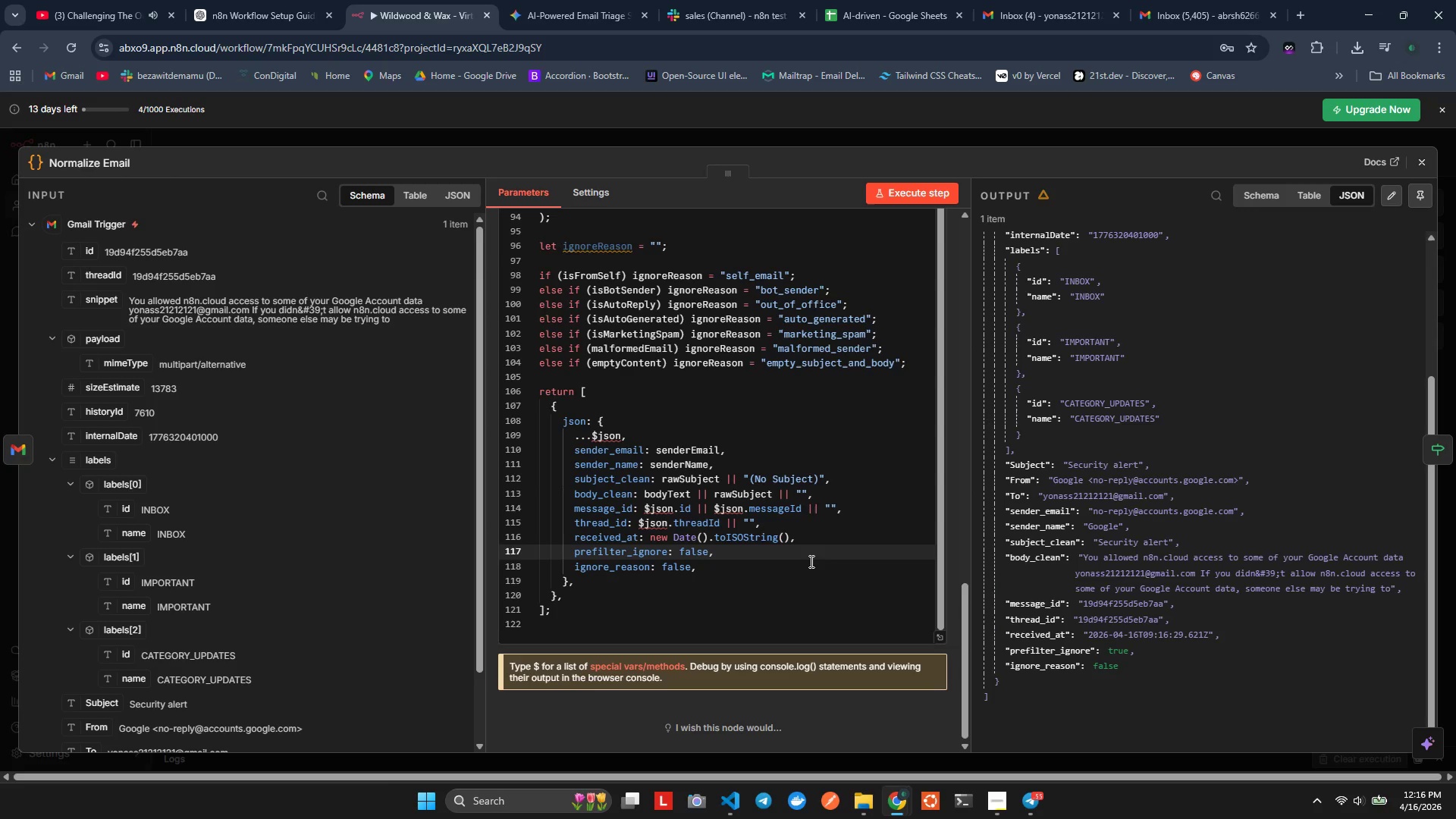 
key(Control+ControlLeft)
 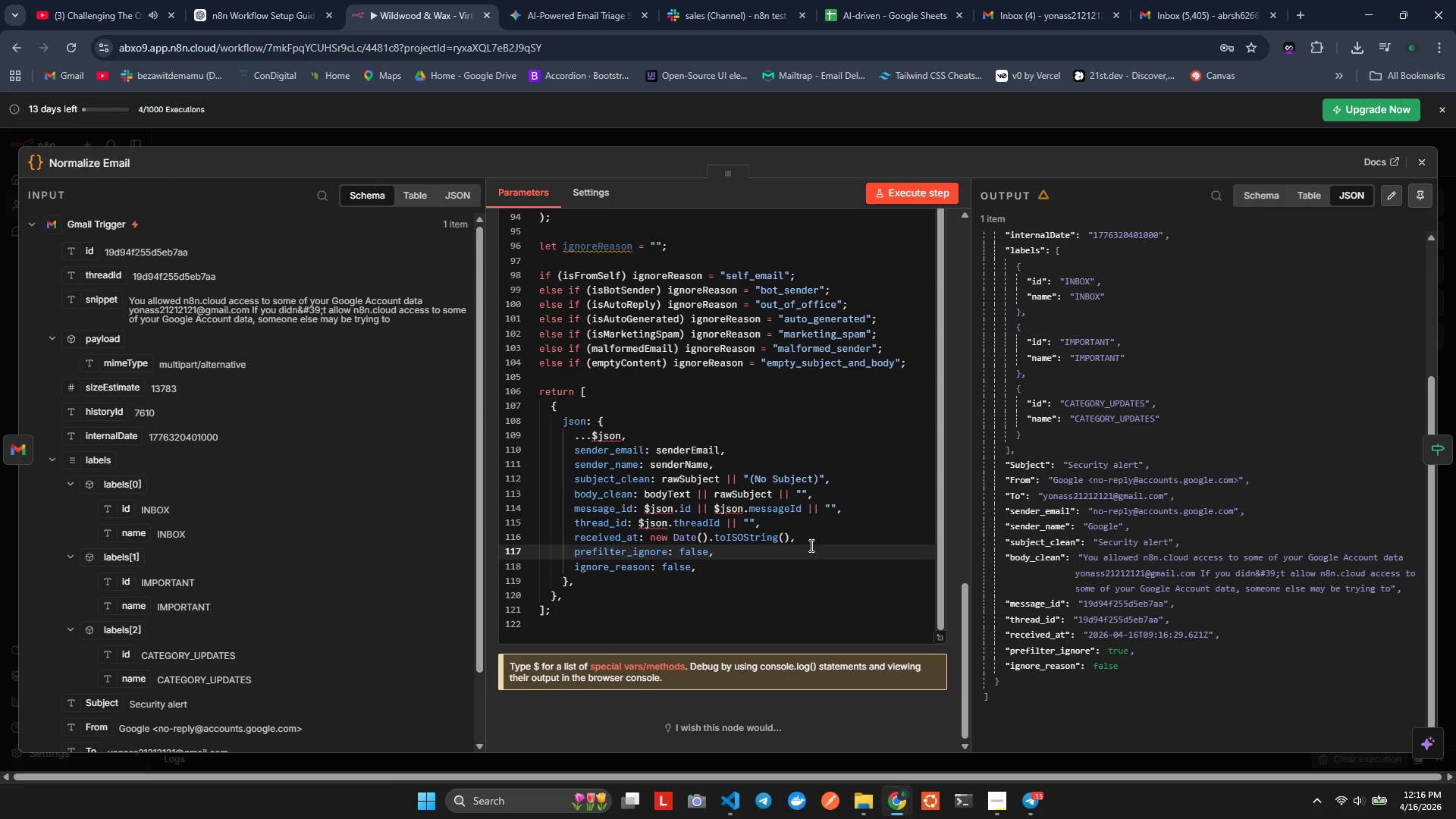 
key(Control+S)
 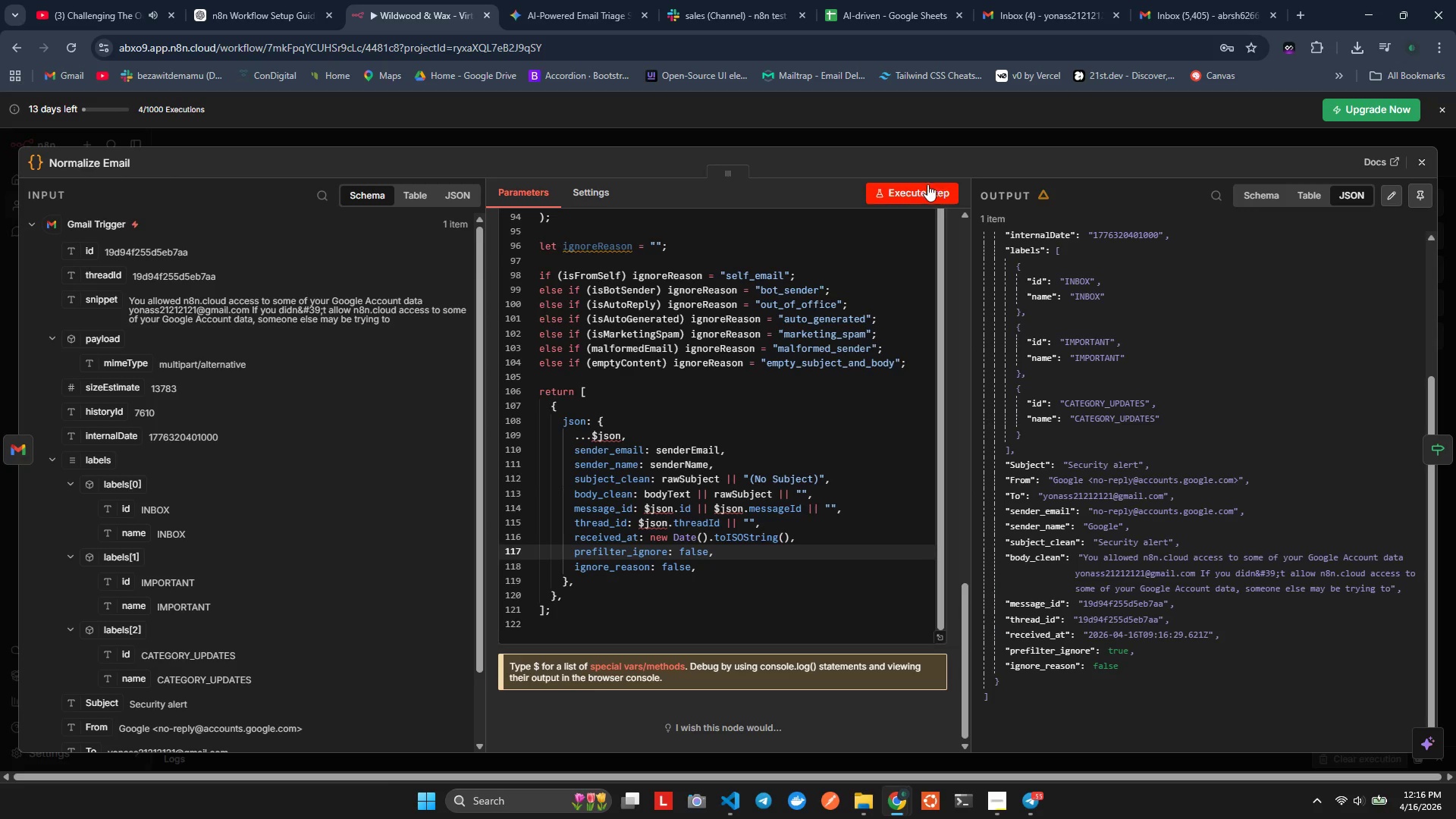 
mouse_move([943, 246])
 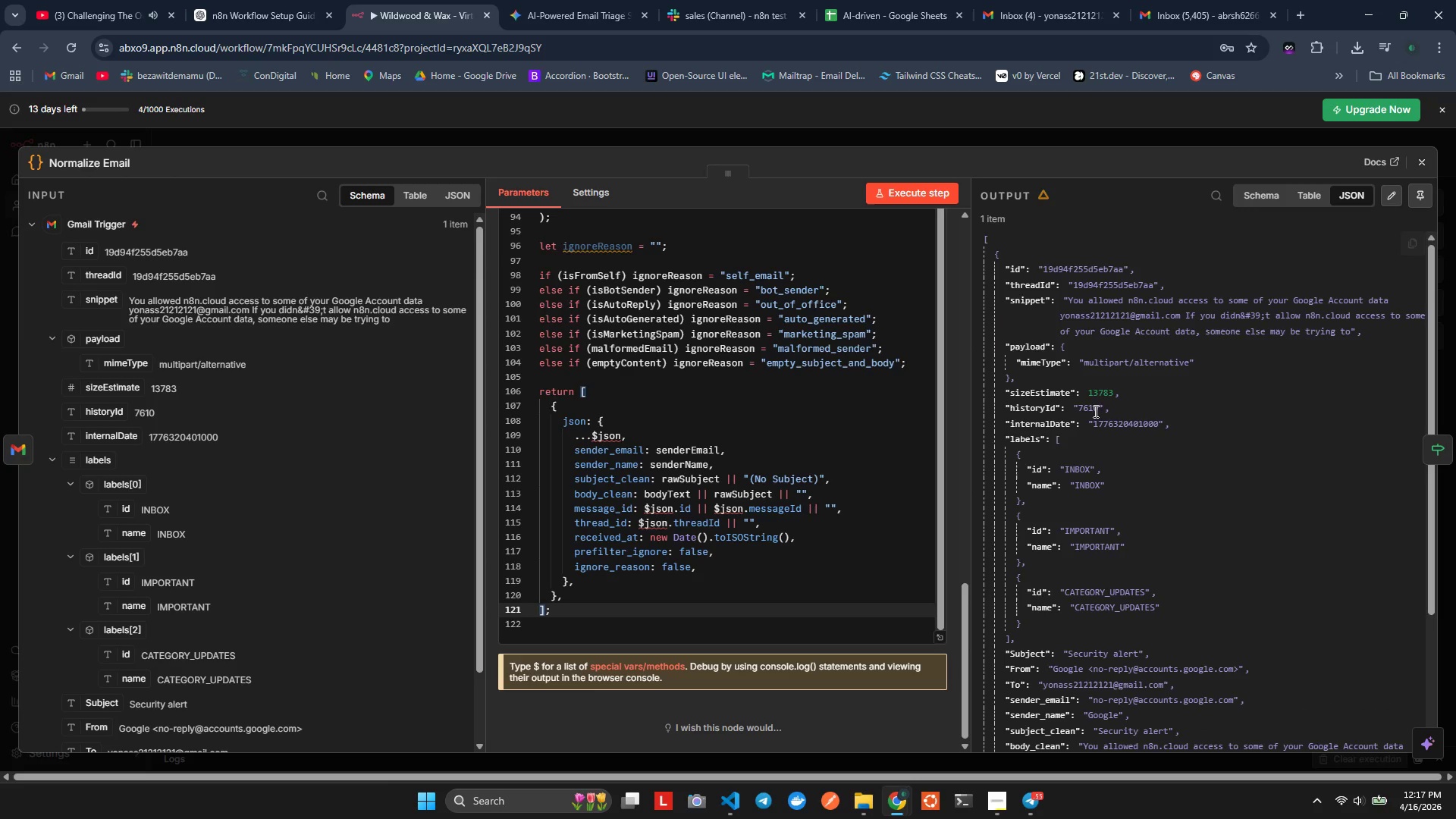 
scroll: coordinate [1223, 406], scroll_direction: down, amount: 10.0
 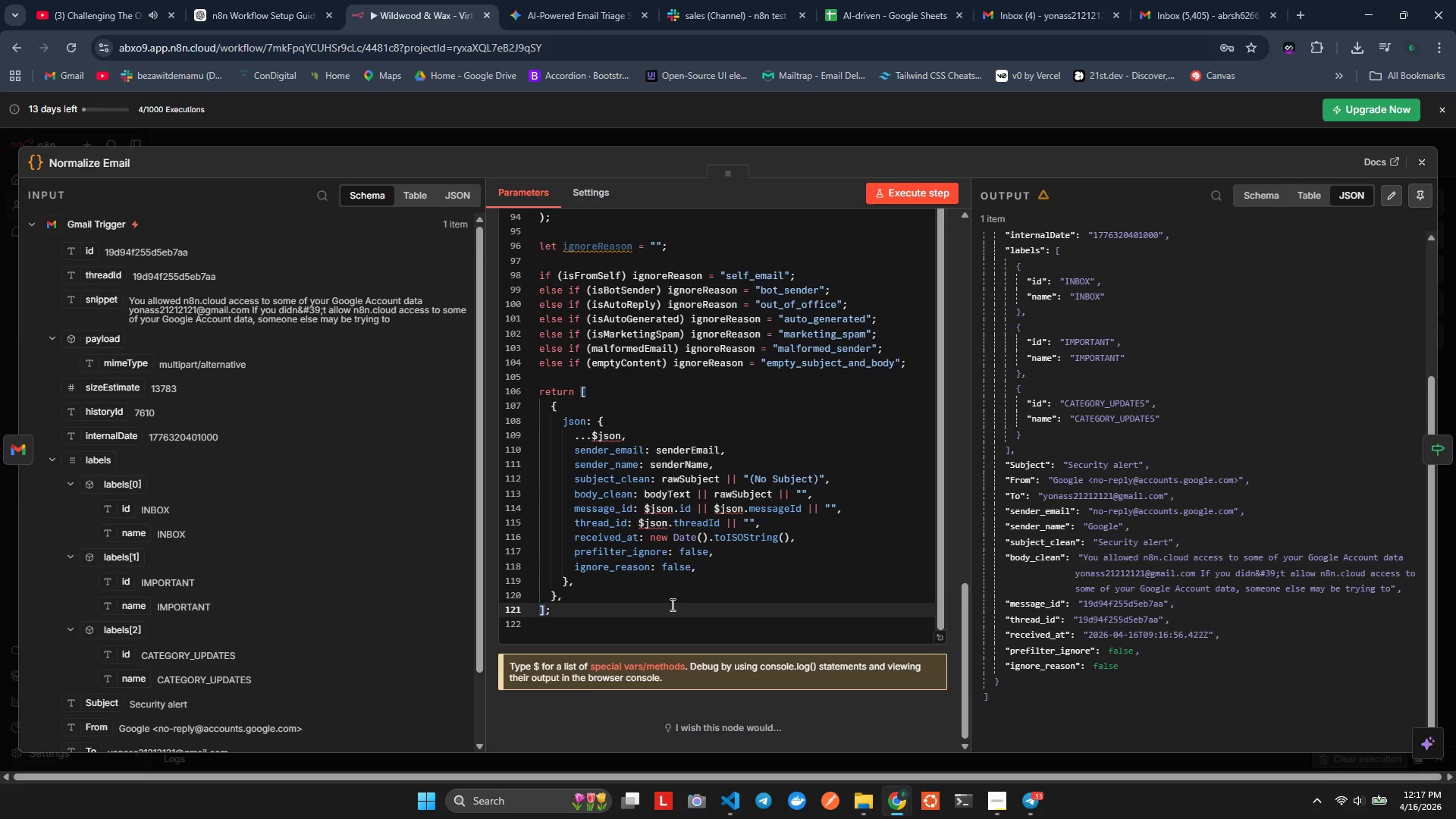 
left_click([692, 556])
 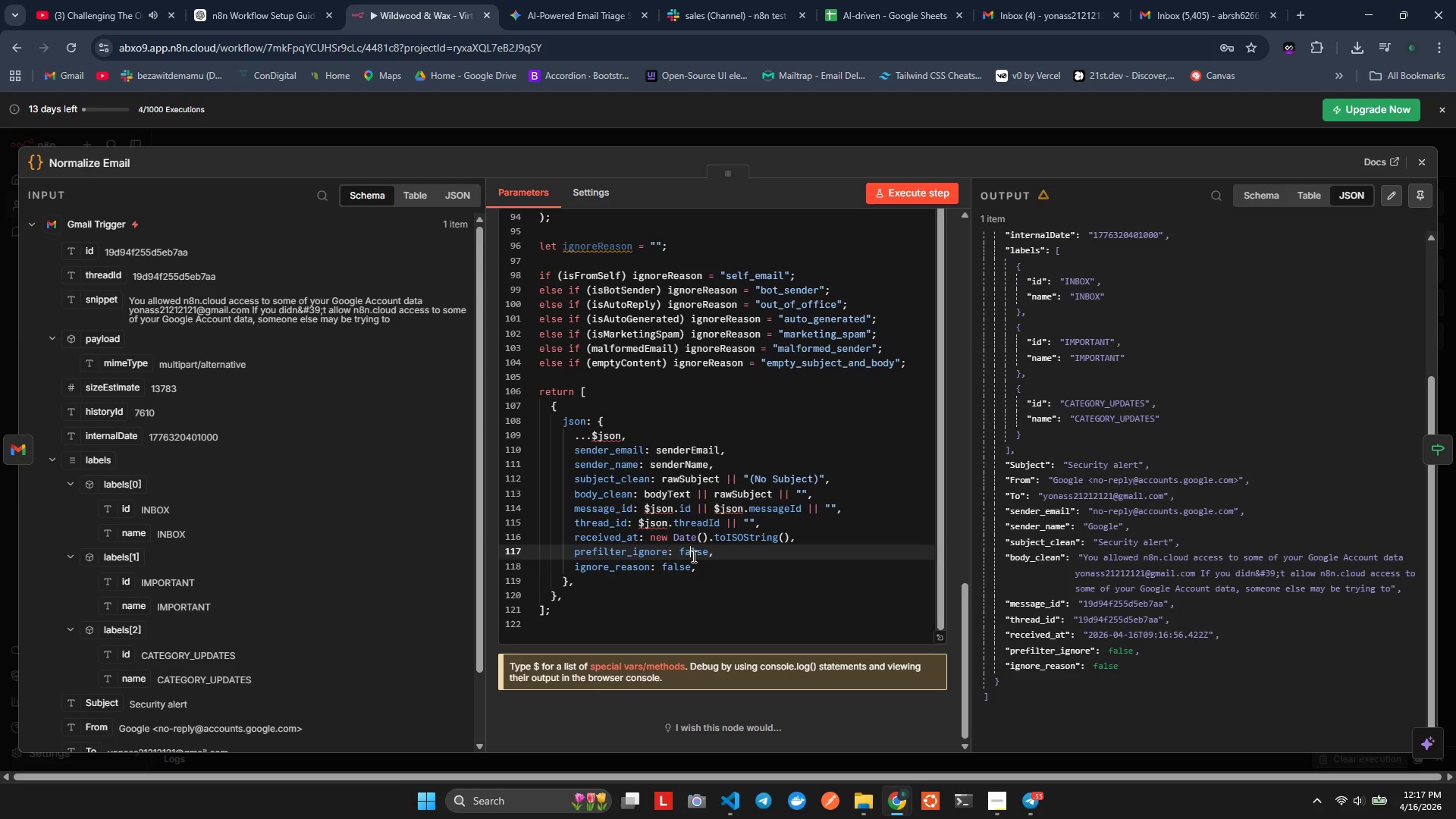 
key(Control+ControlLeft)
 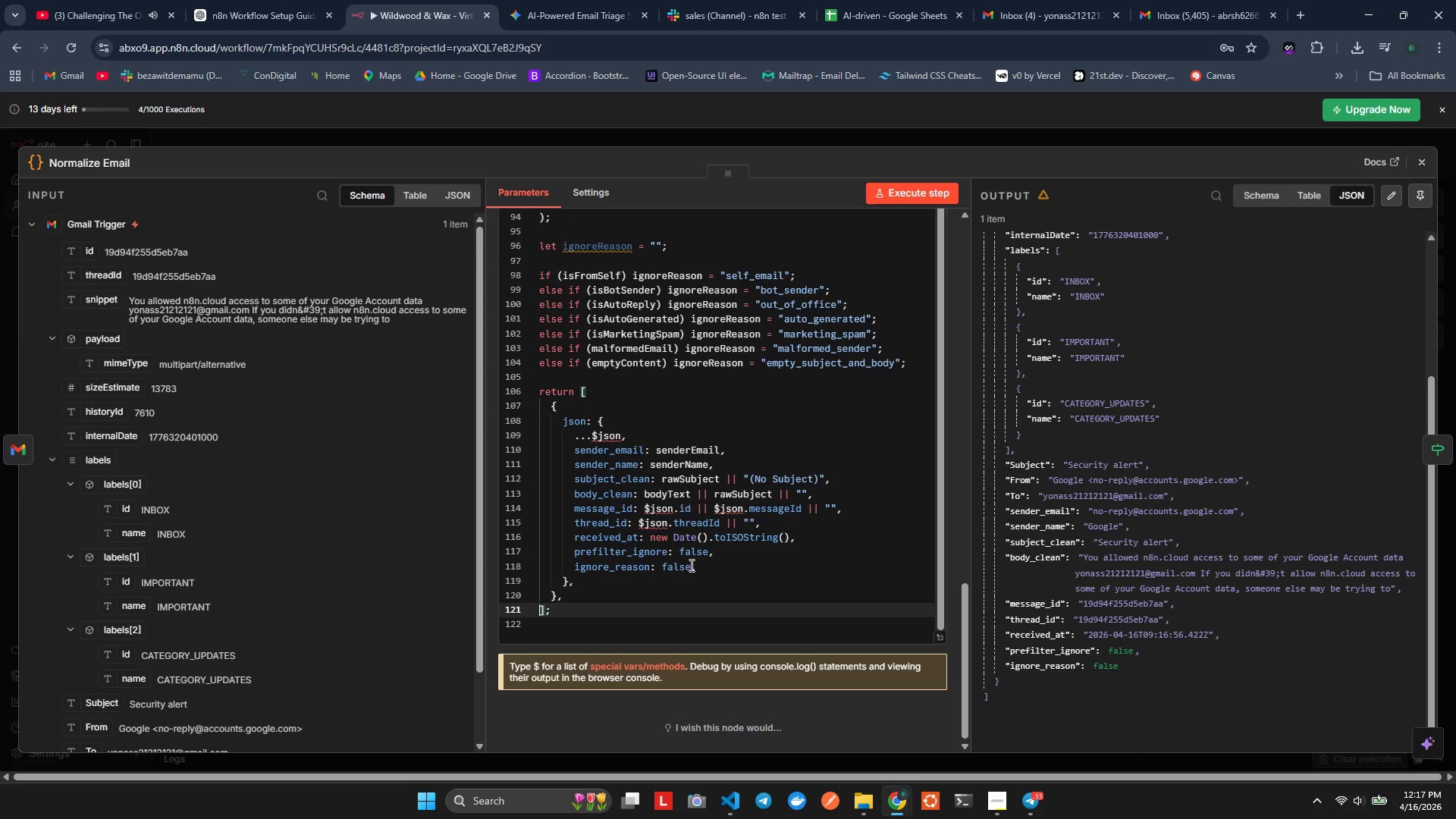 
key(Control+Z)
 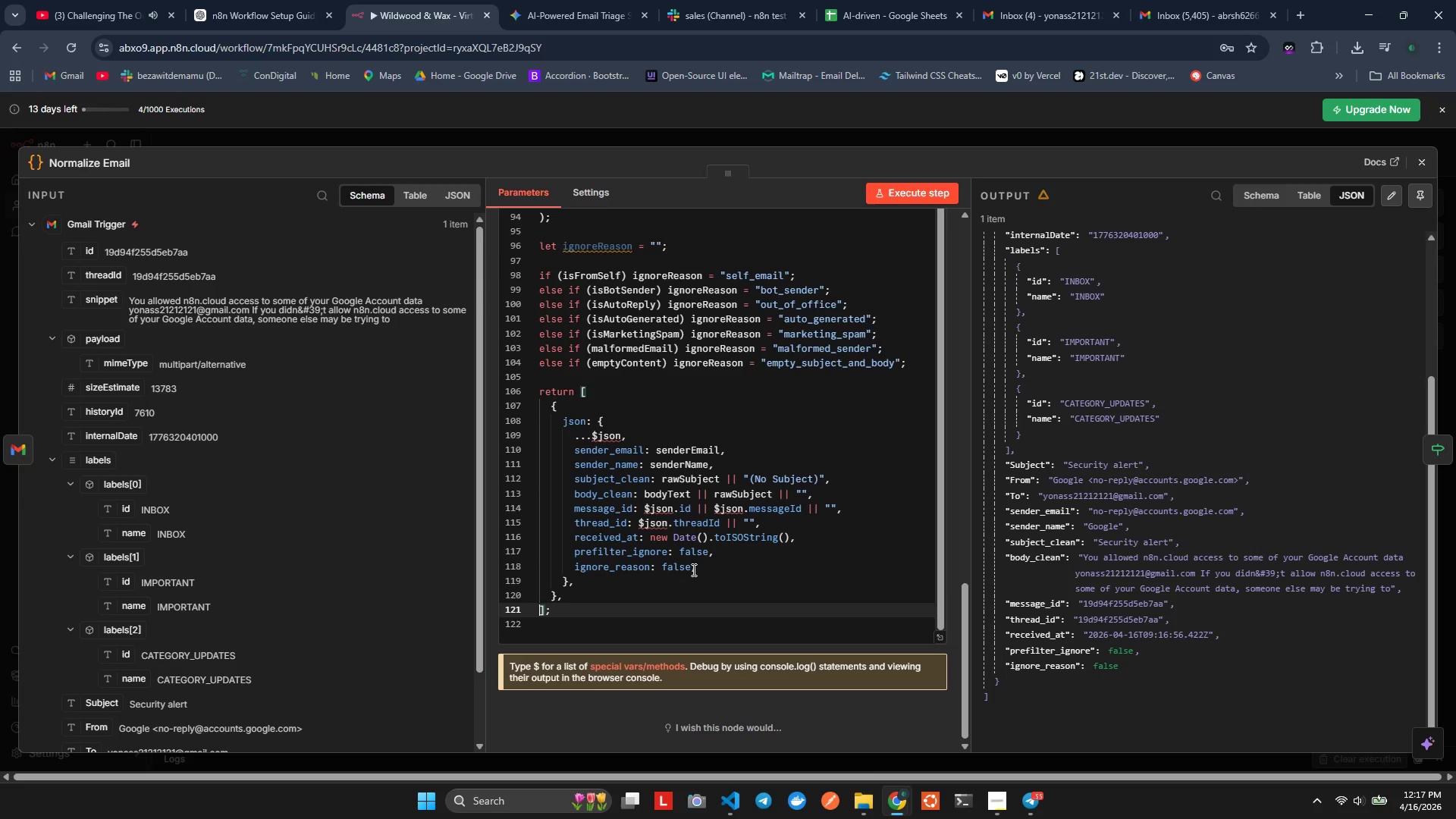 
key(Control+Z)
 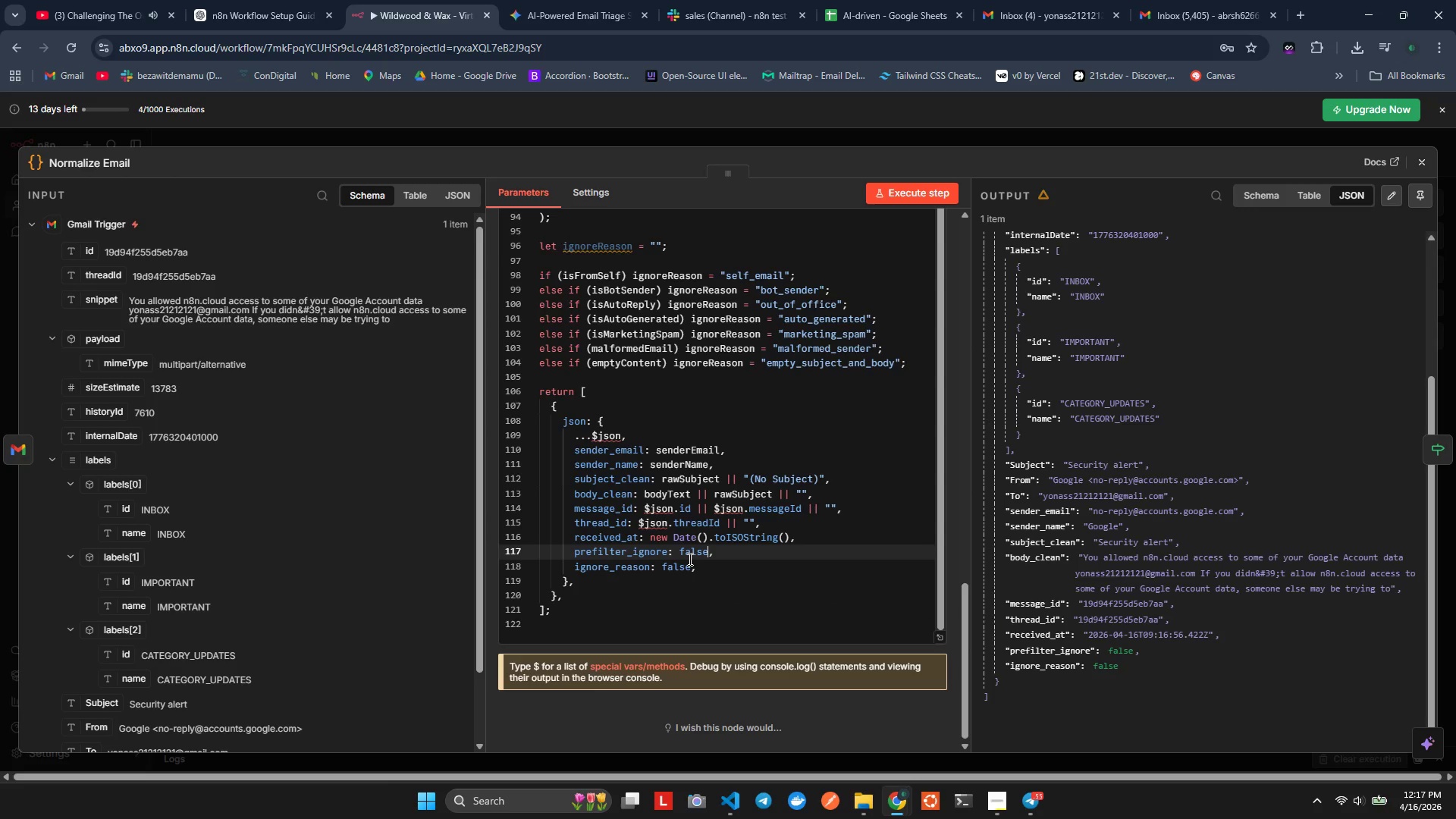 
key(Control+Z)
 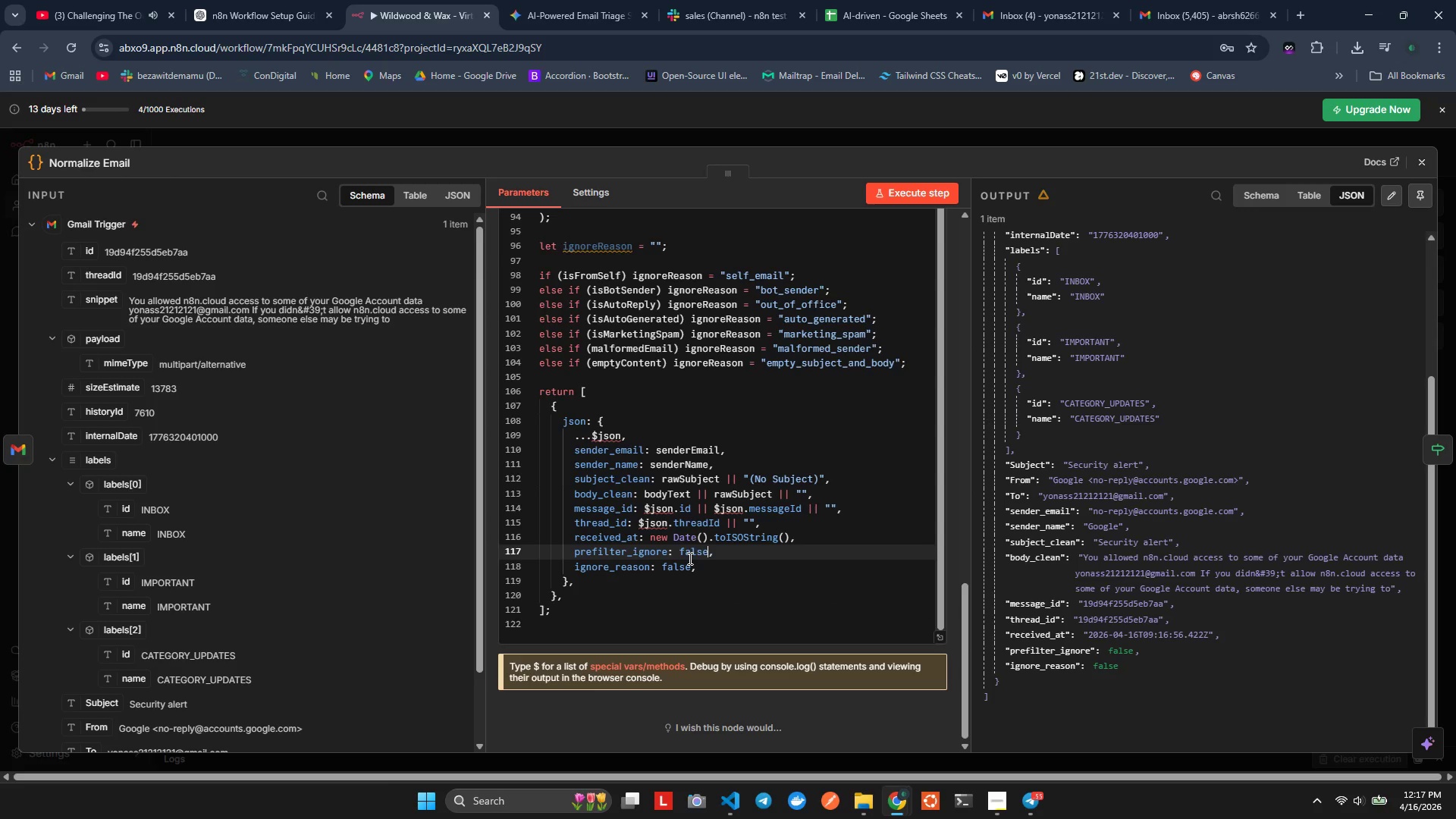 
key(Control+Z)
 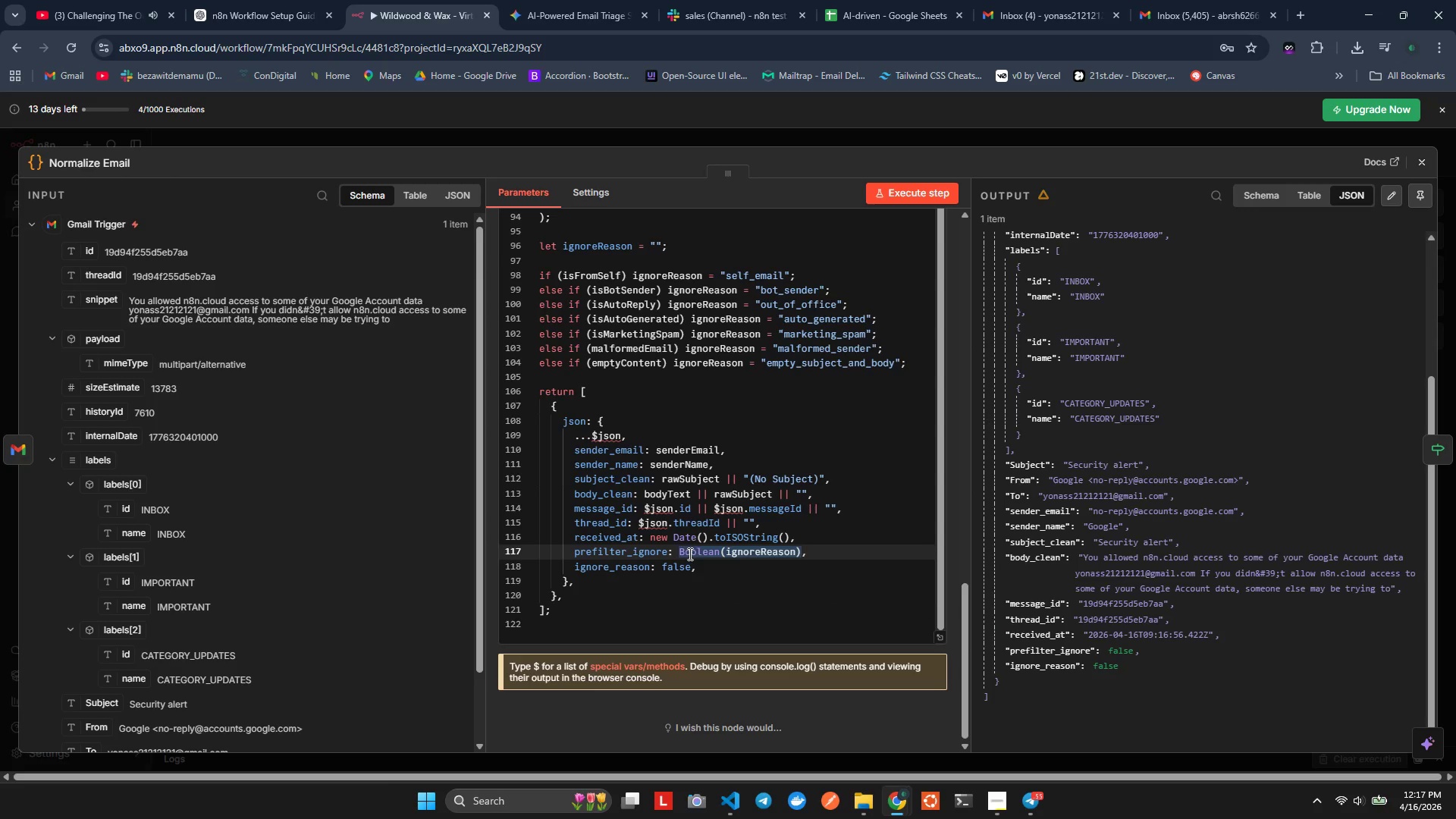 
key(Control+X)
 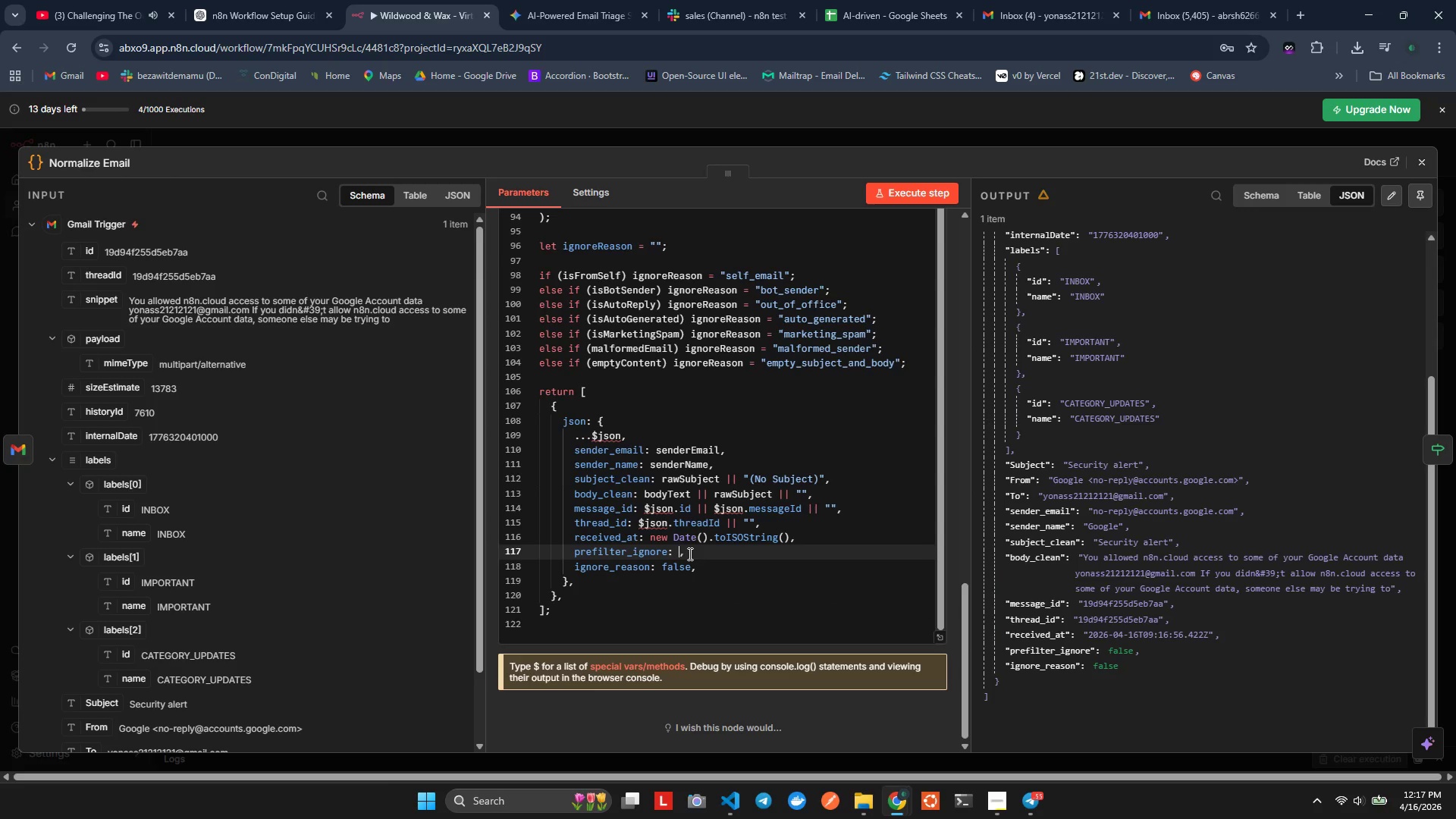 
key(Control+Z)
 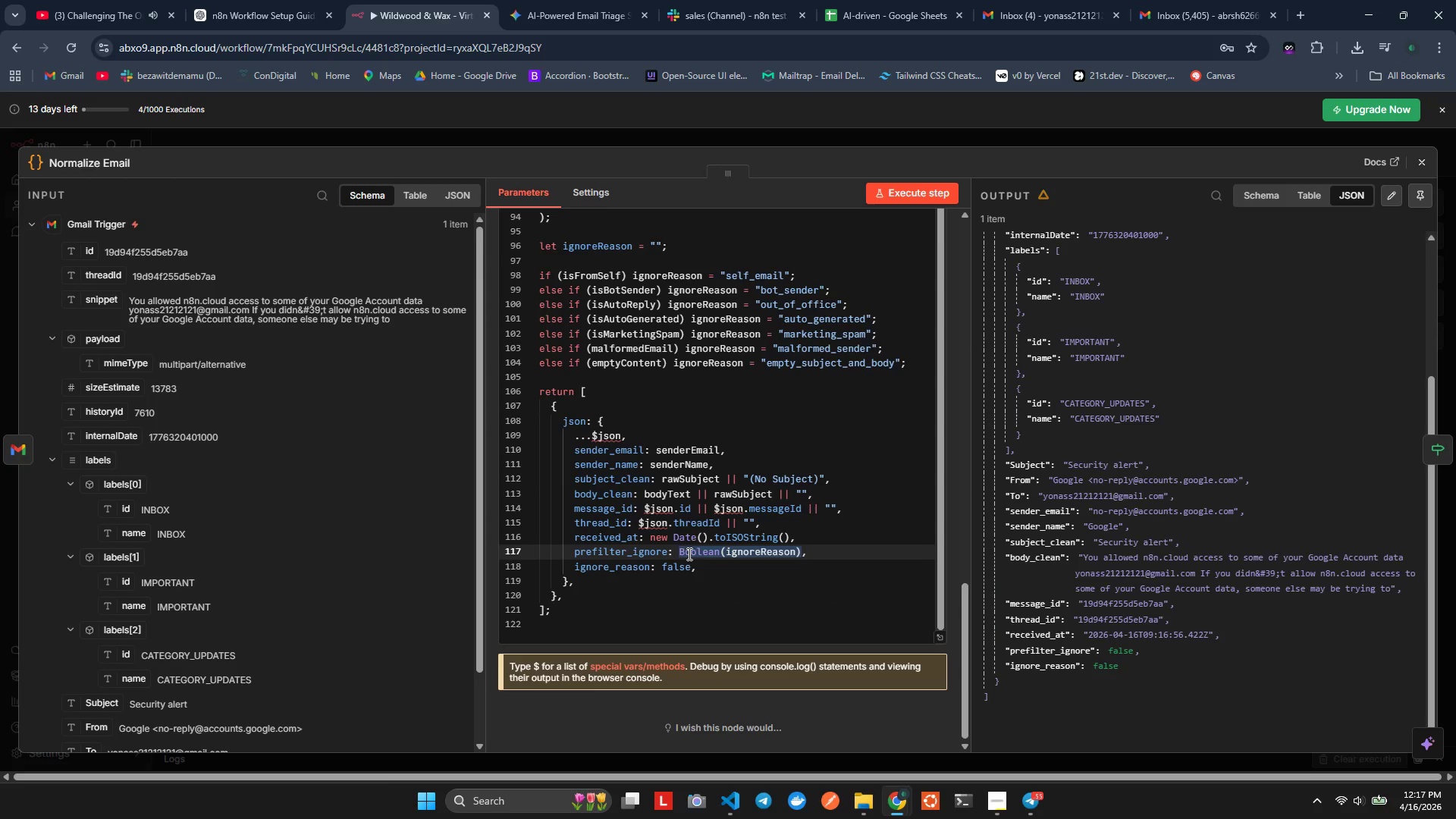 
key(Control+Shift+Z)
 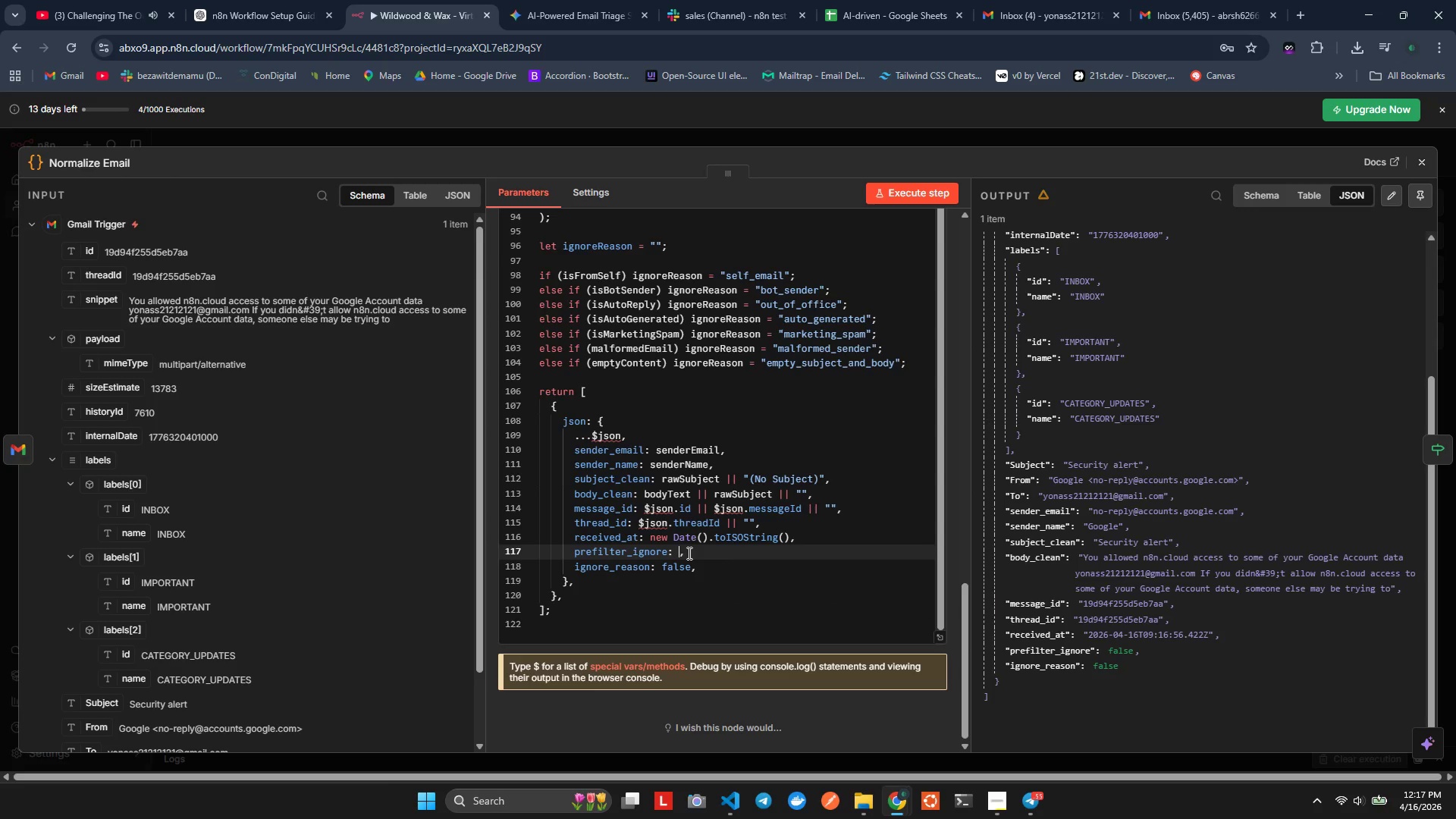 
key(Control+Shift+Z)
 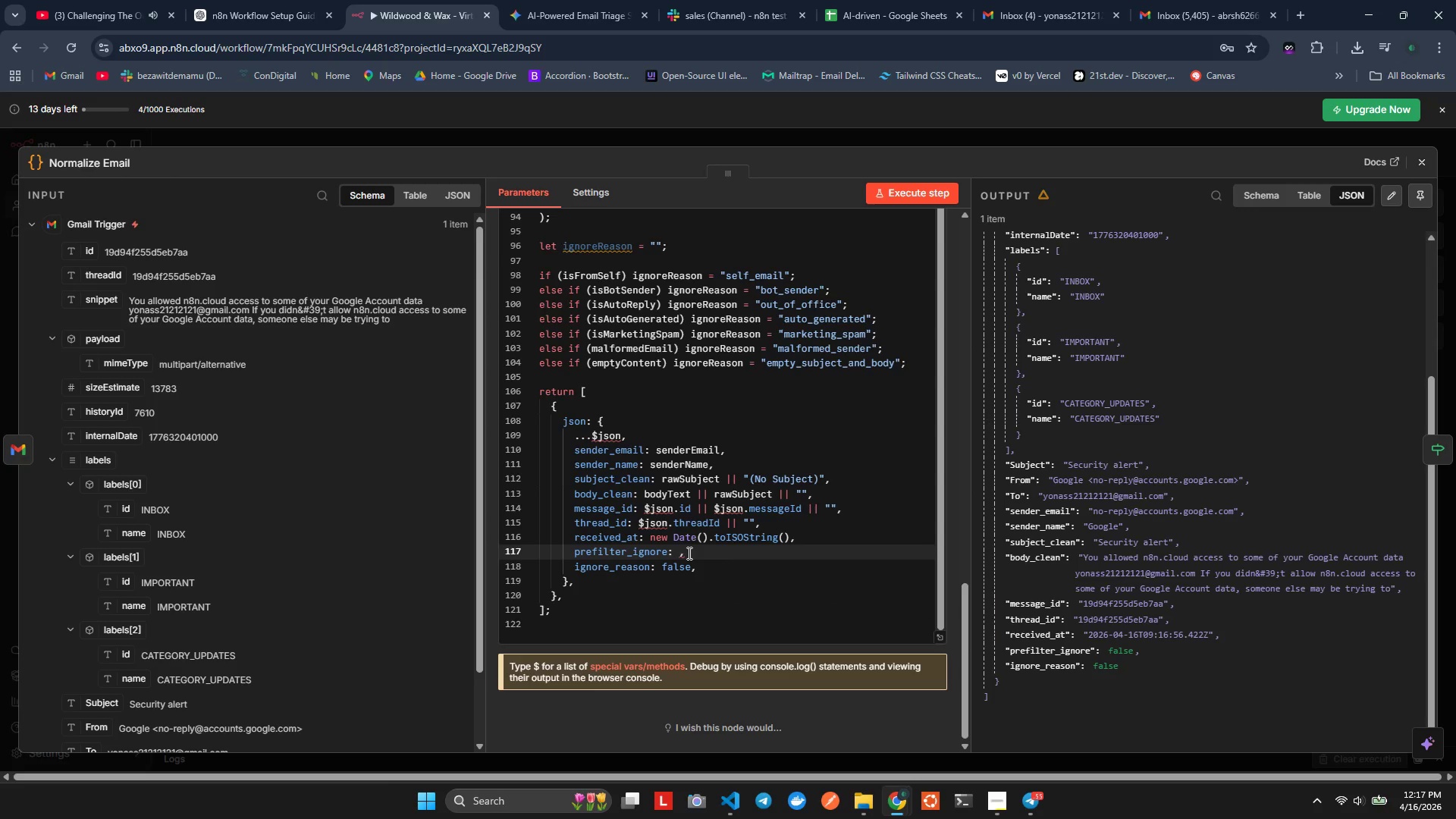 
key(Control+Shift+Z)
 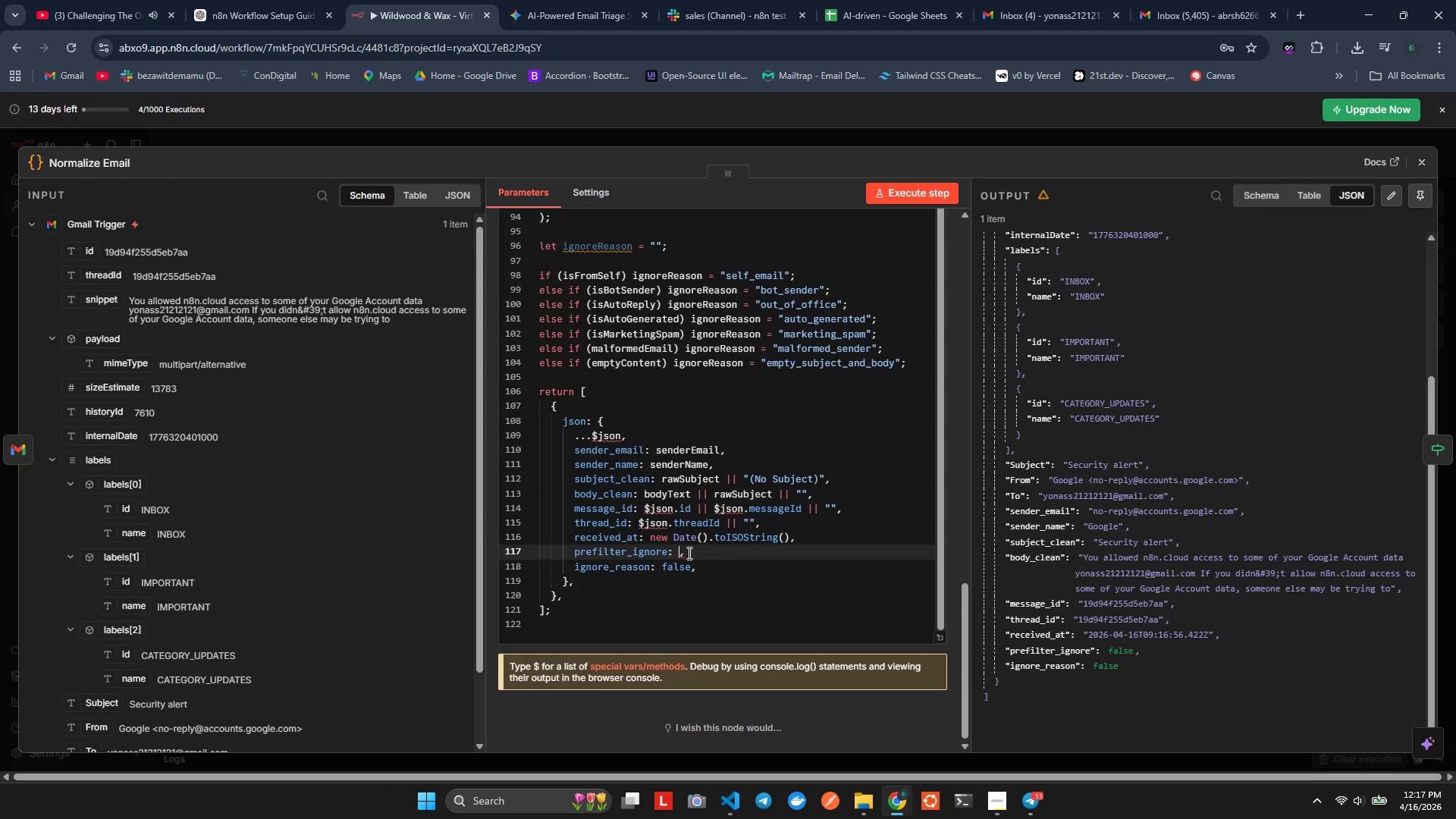 
key(Control+Shift+Z)
 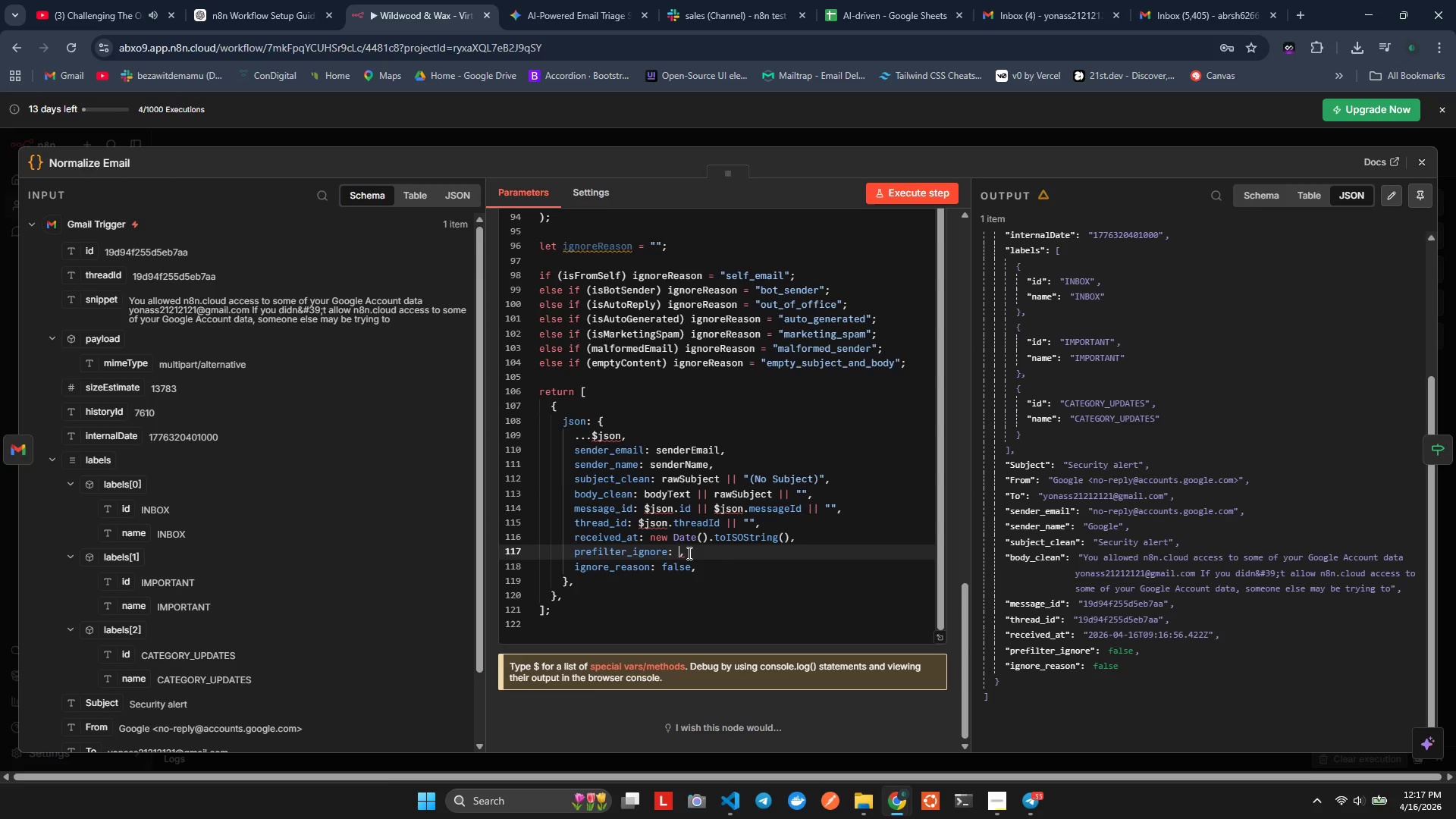 
key(Control+Shift+Z)
 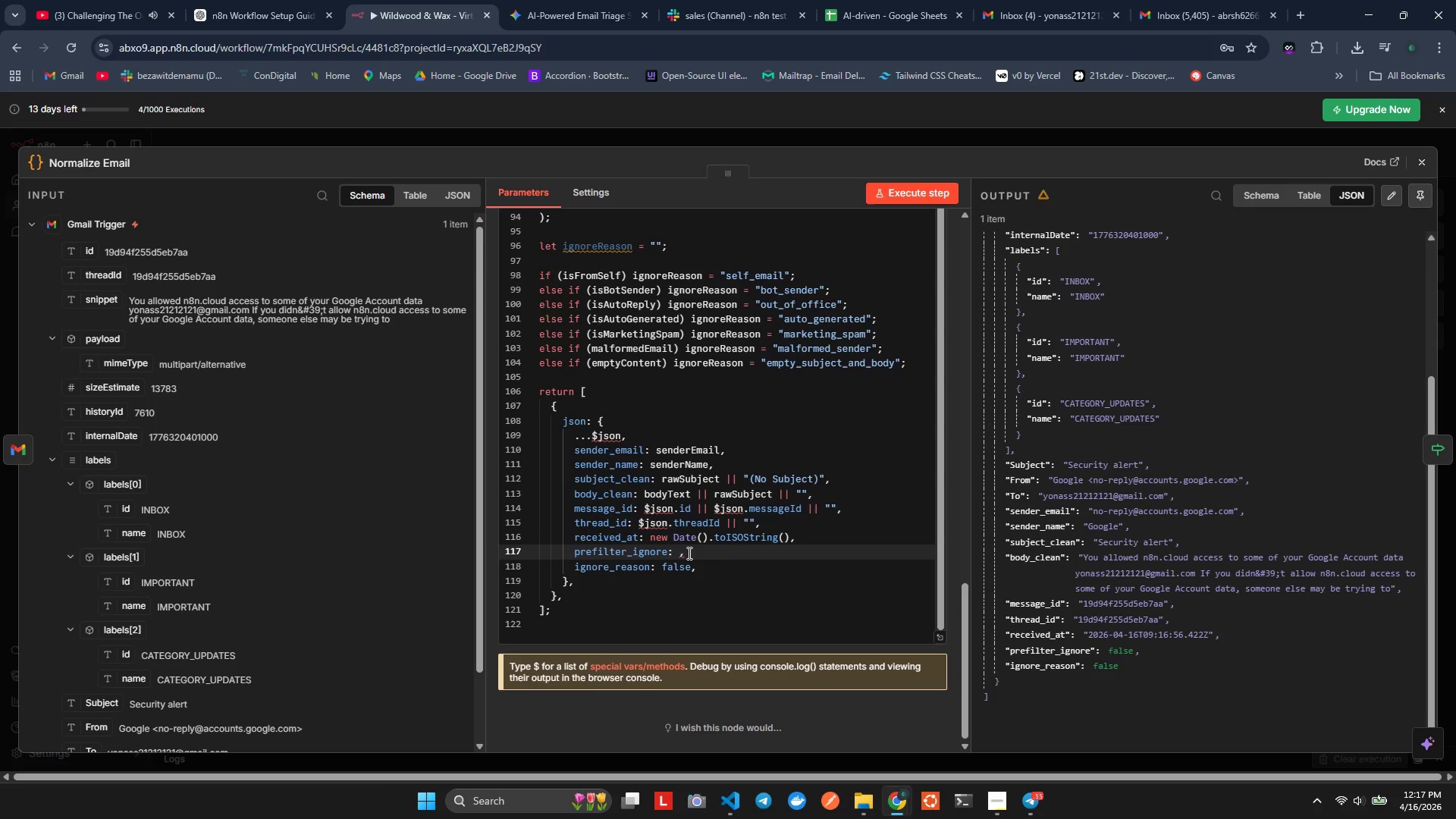 
key(Control+Shift+Z)
 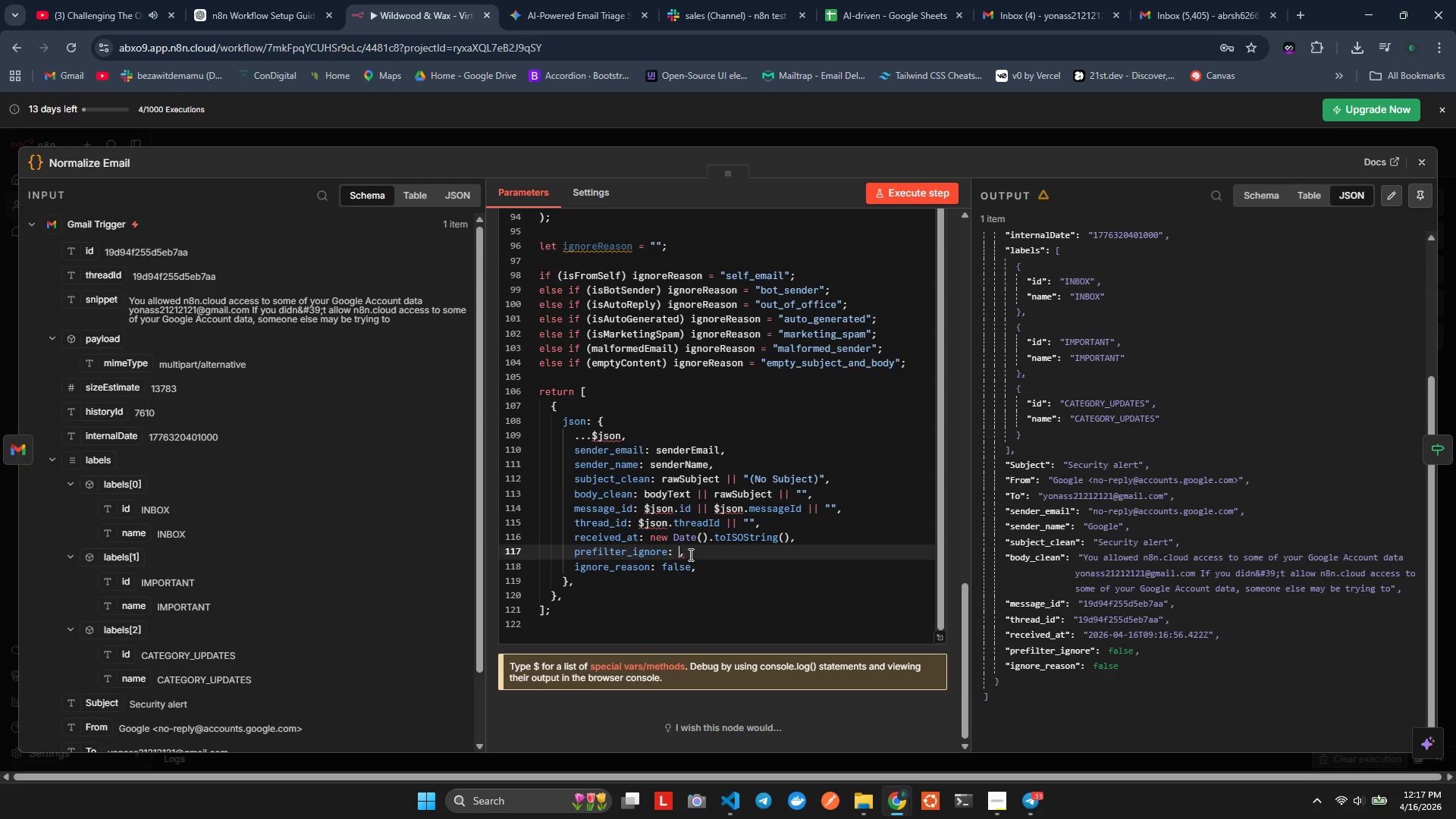 
type(faslse)
key(Backspace)
 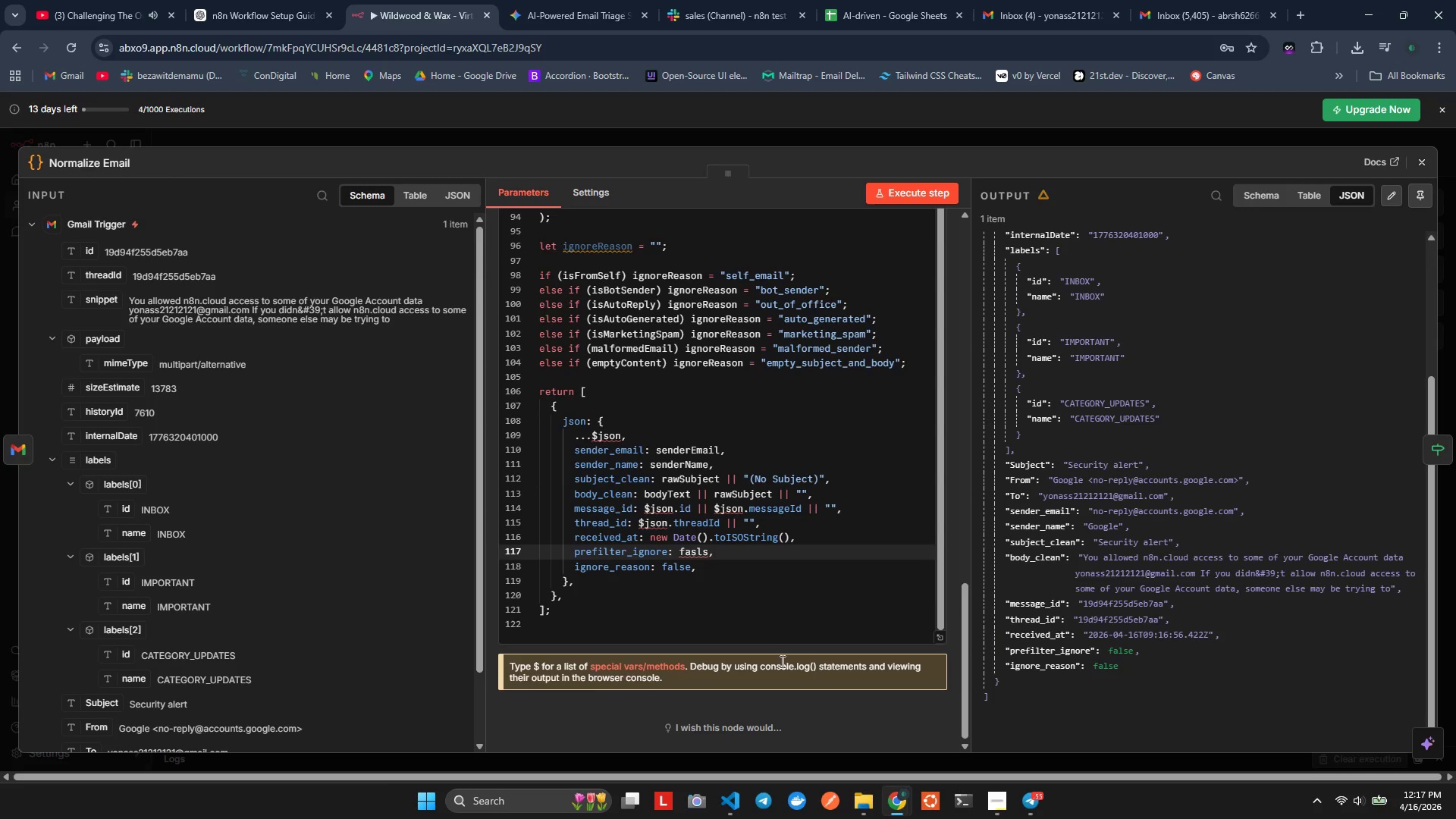 
key(Backspace)
key(Backspace)
key(Backspace)
type(lse)
 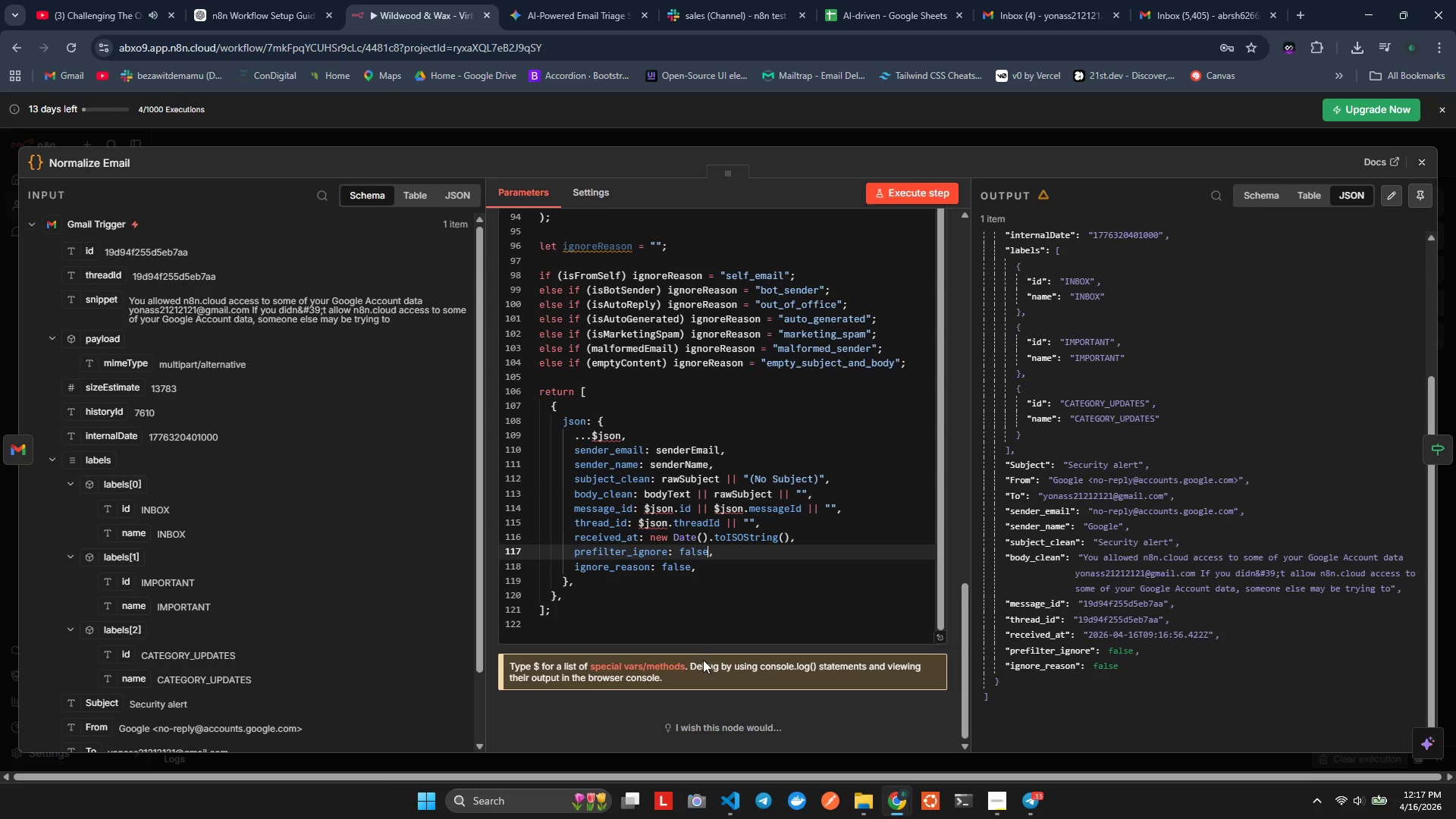 
left_click([665, 566])
 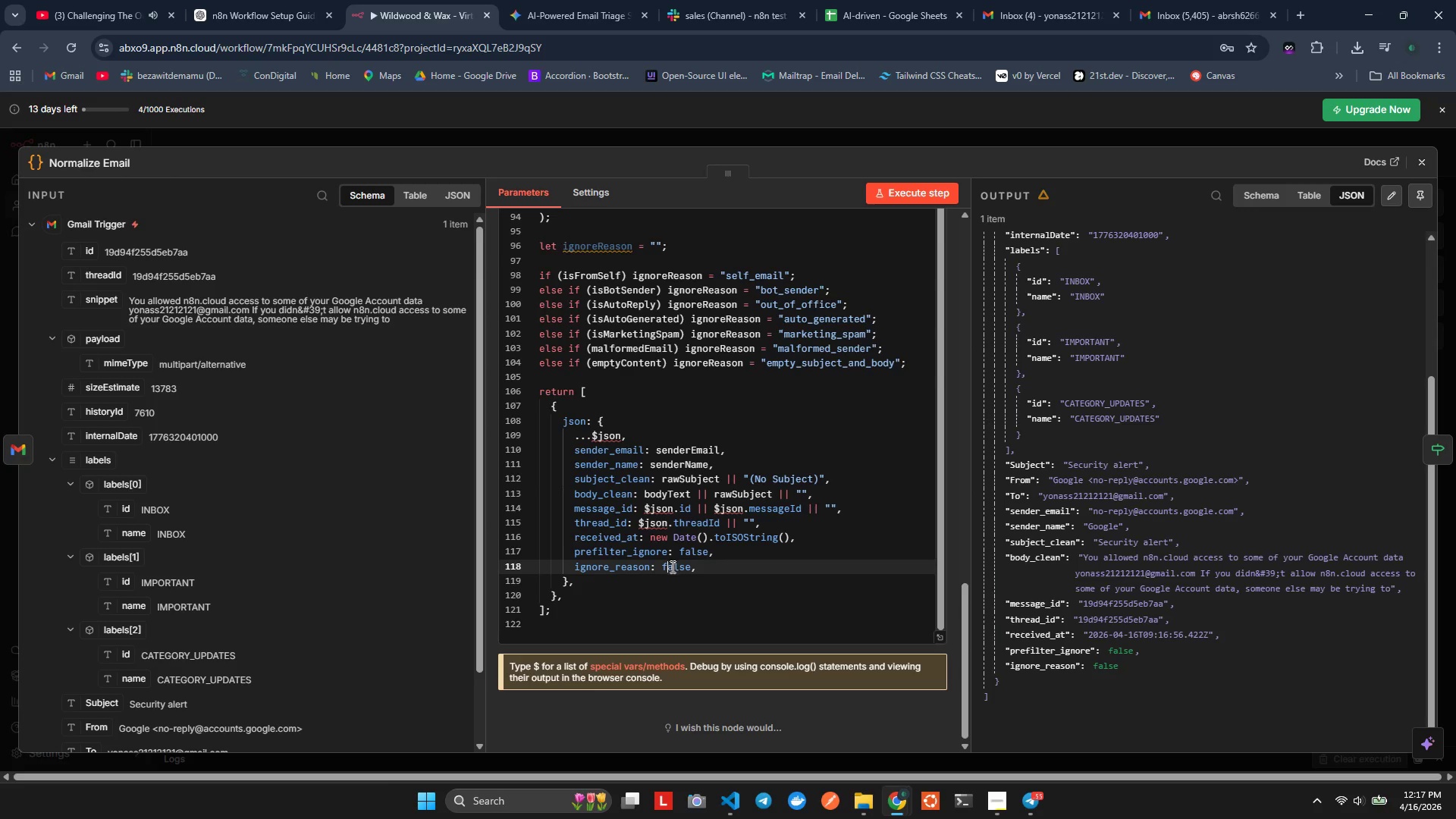 
key(Control+Z)
 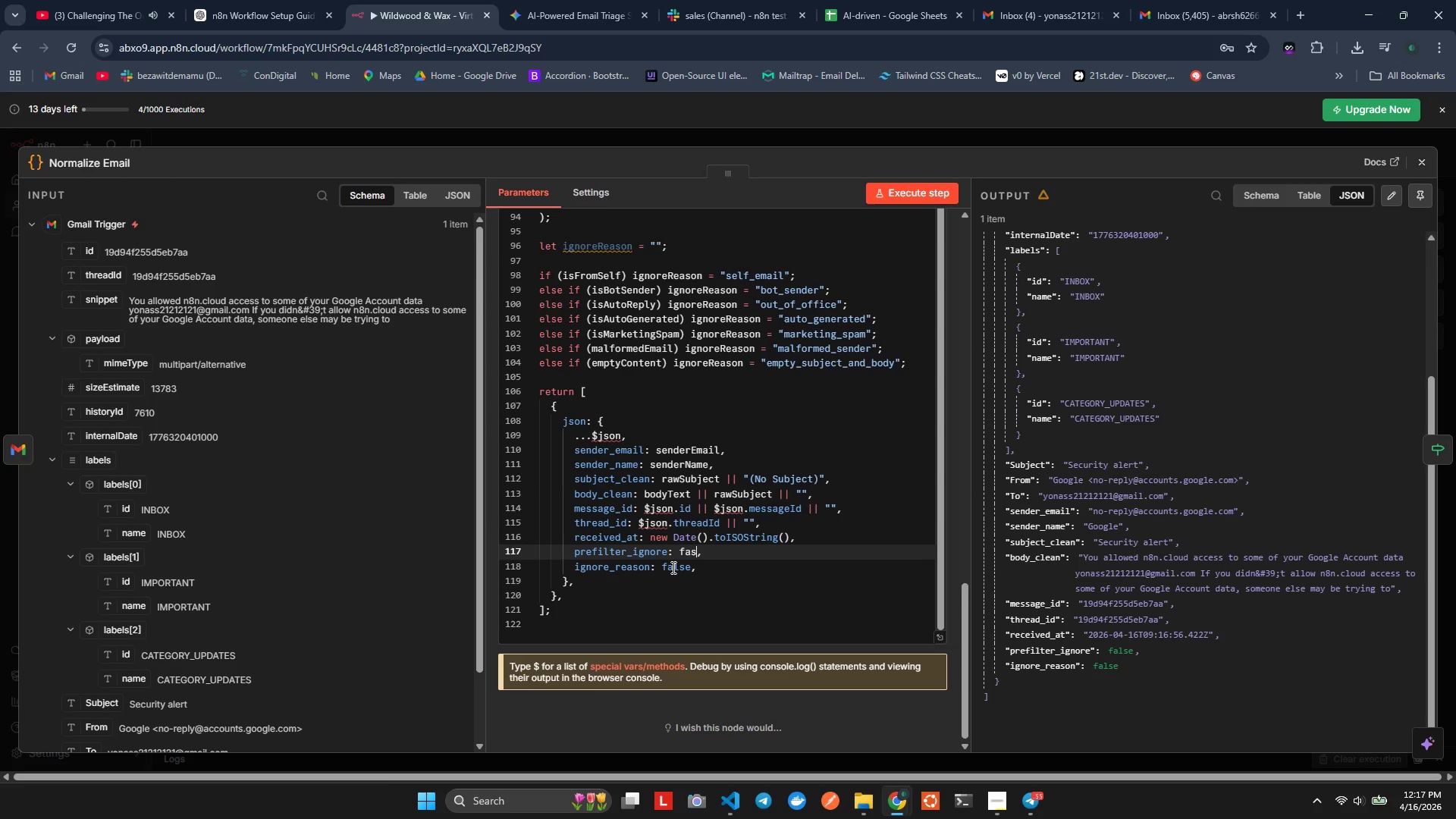 
key(Control+Z)
 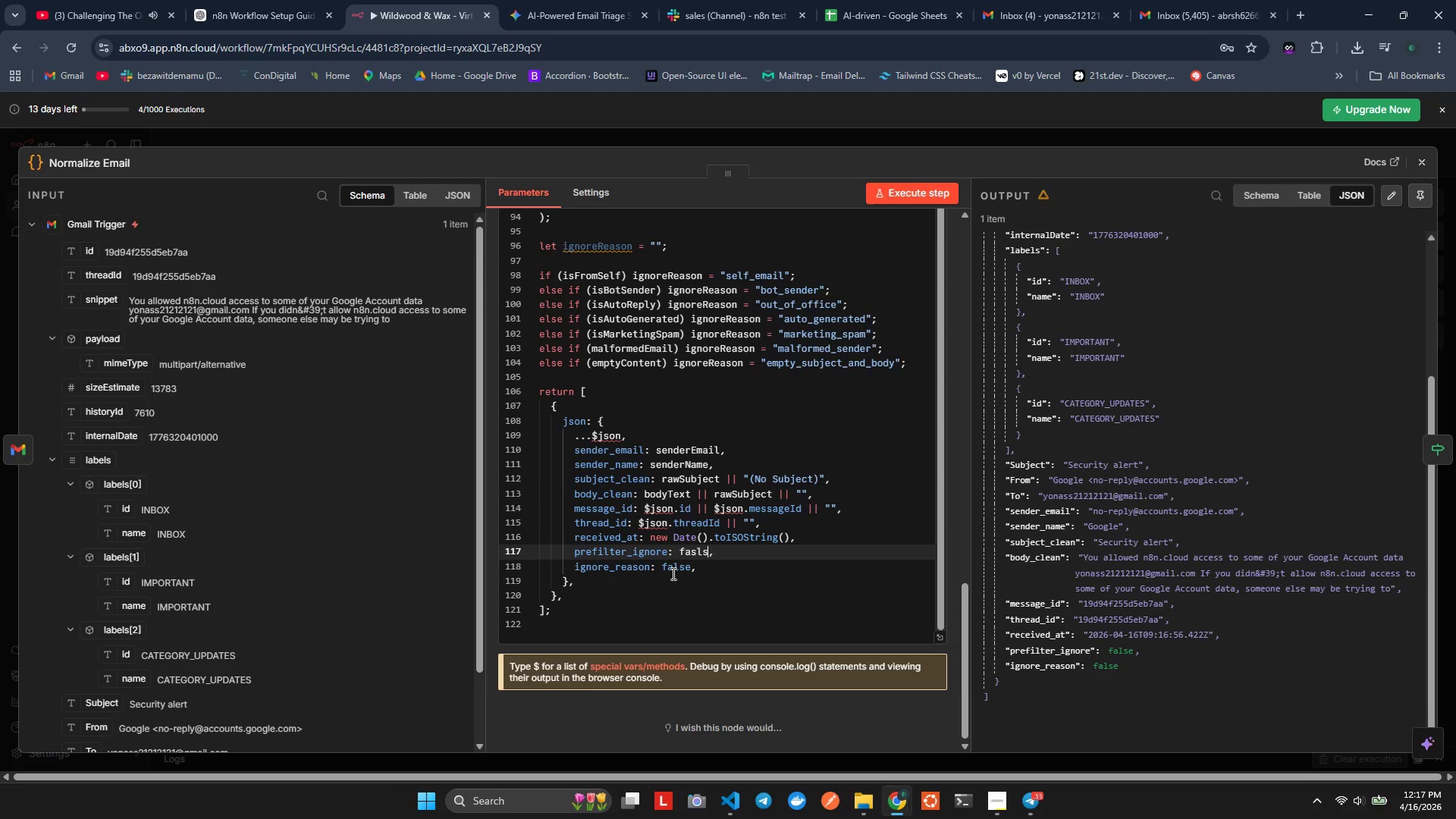 
key(Control+Z)
 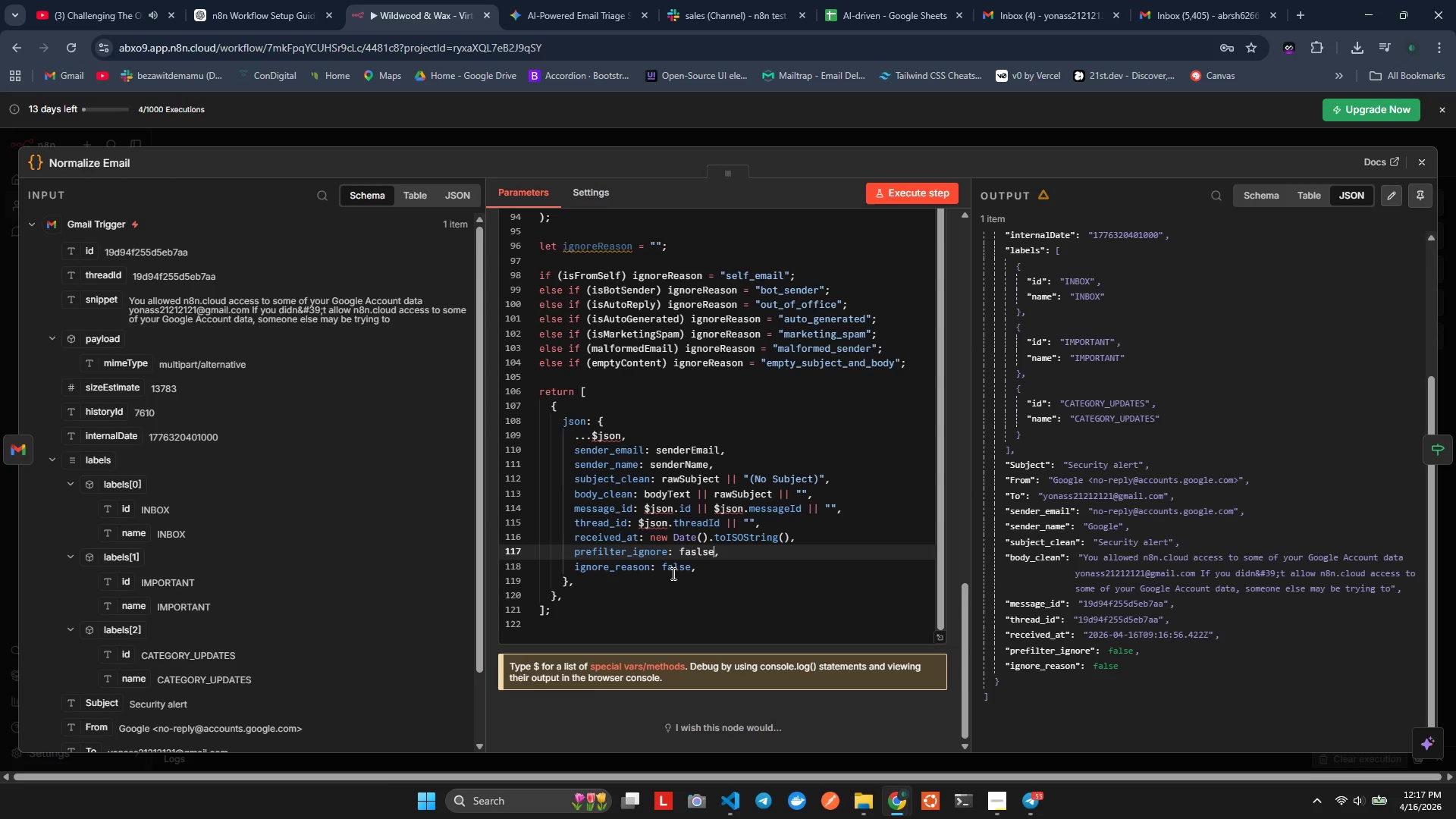 
key(Control+Z)
 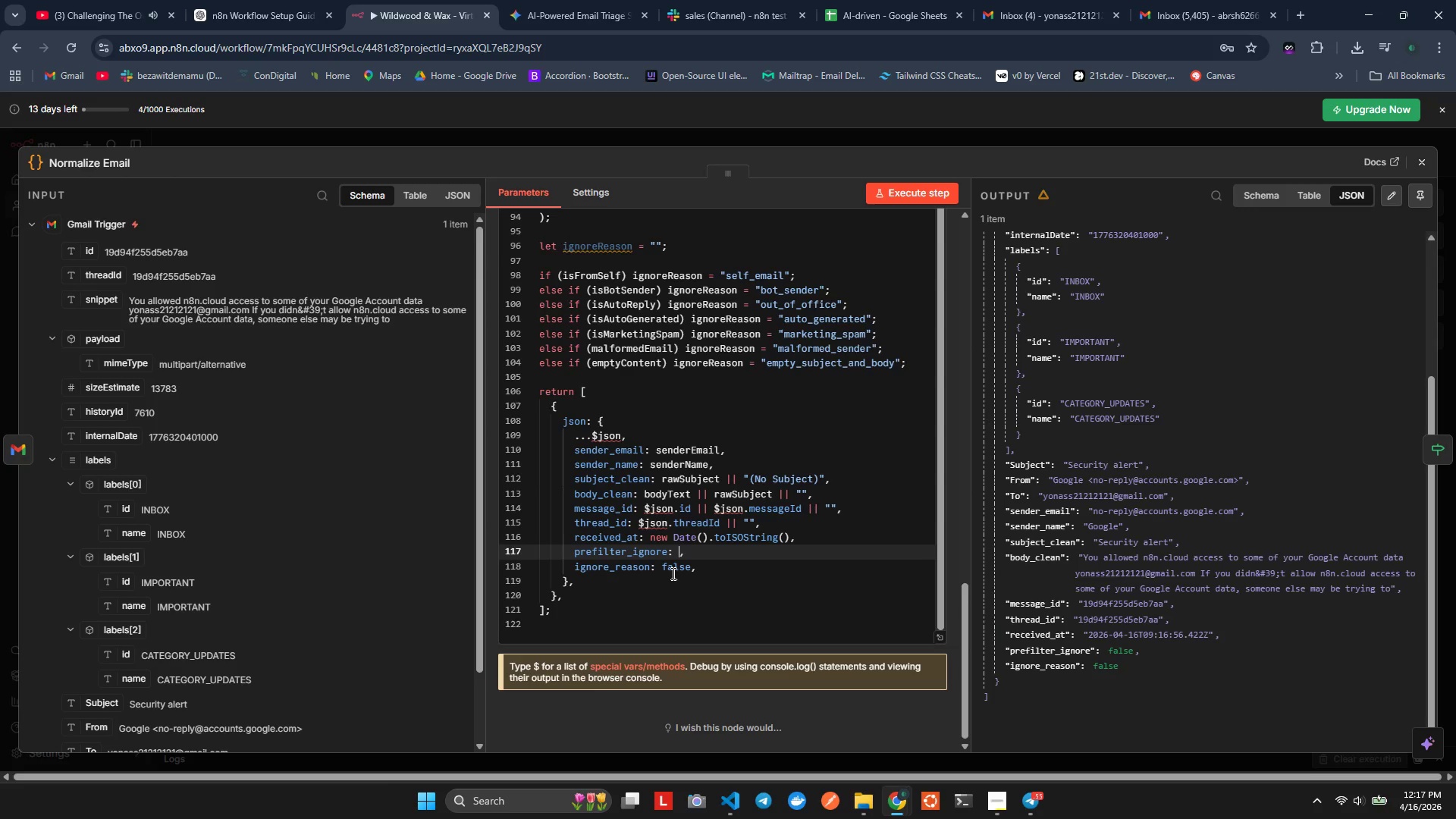 
key(Control+Z)
 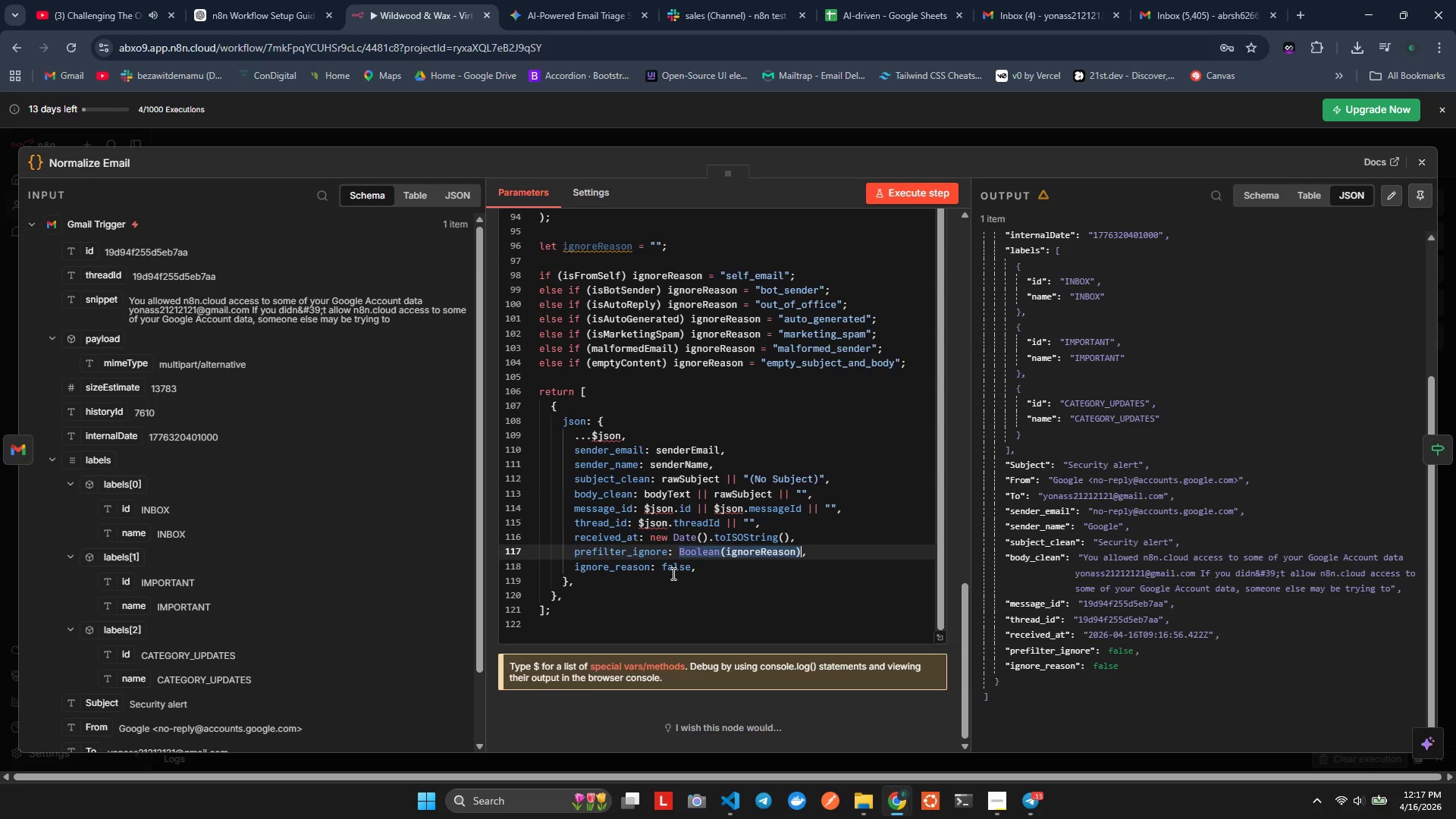 
key(Control+Z)
 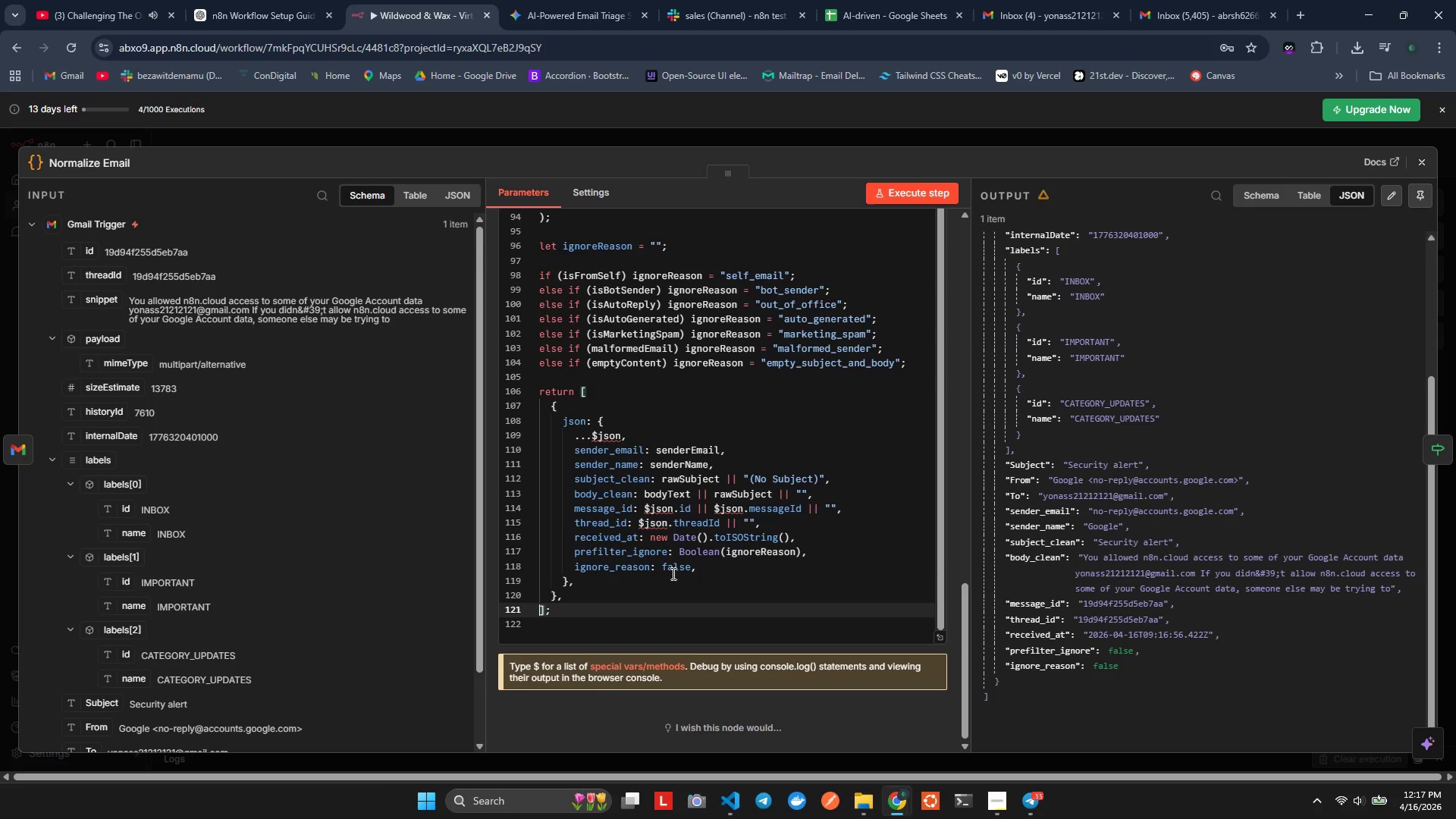 
key(Control+Z)
 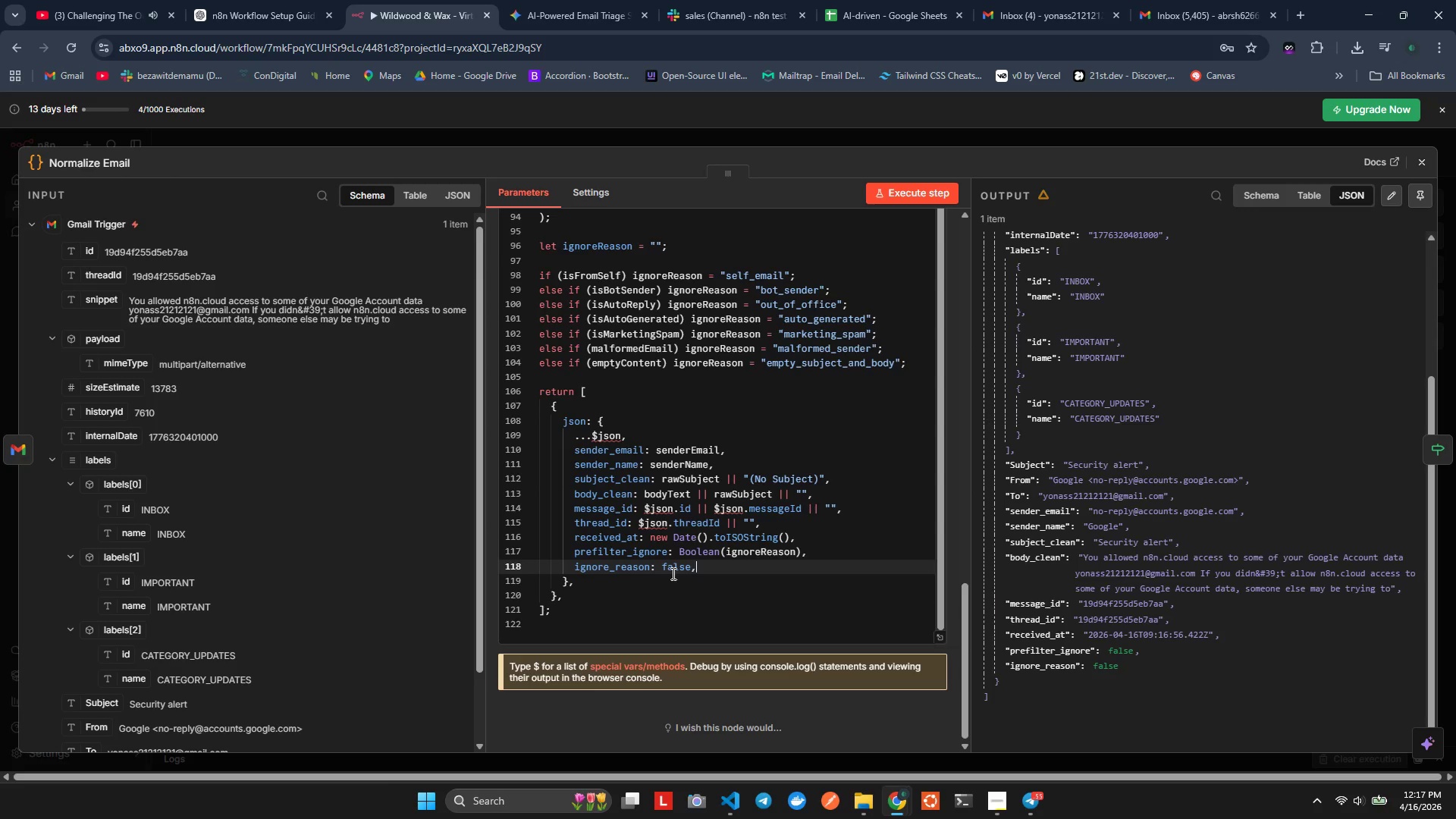 
key(Control+Z)
 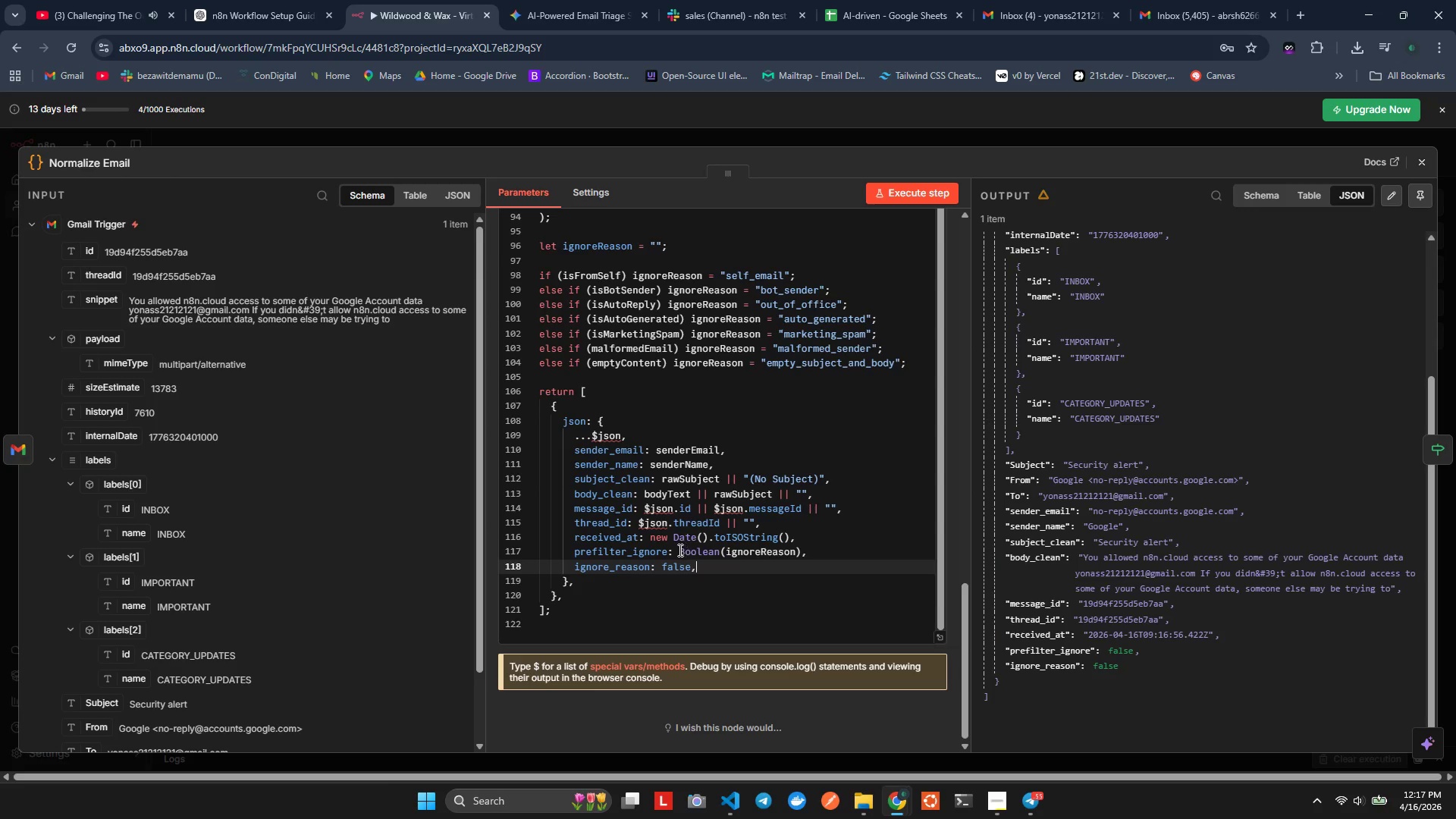 
key(Control+Z)
 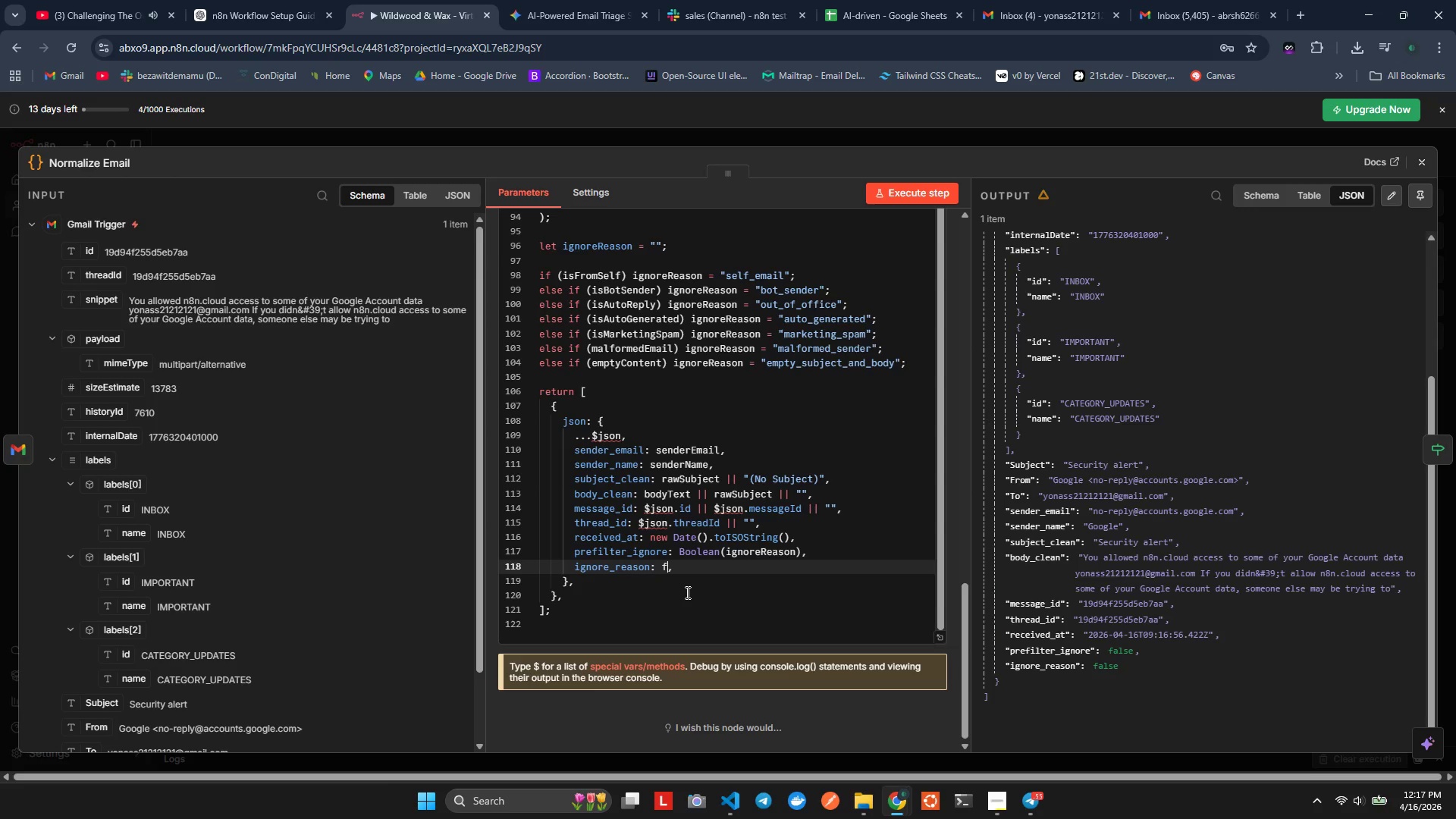 
key(Control+Z)
 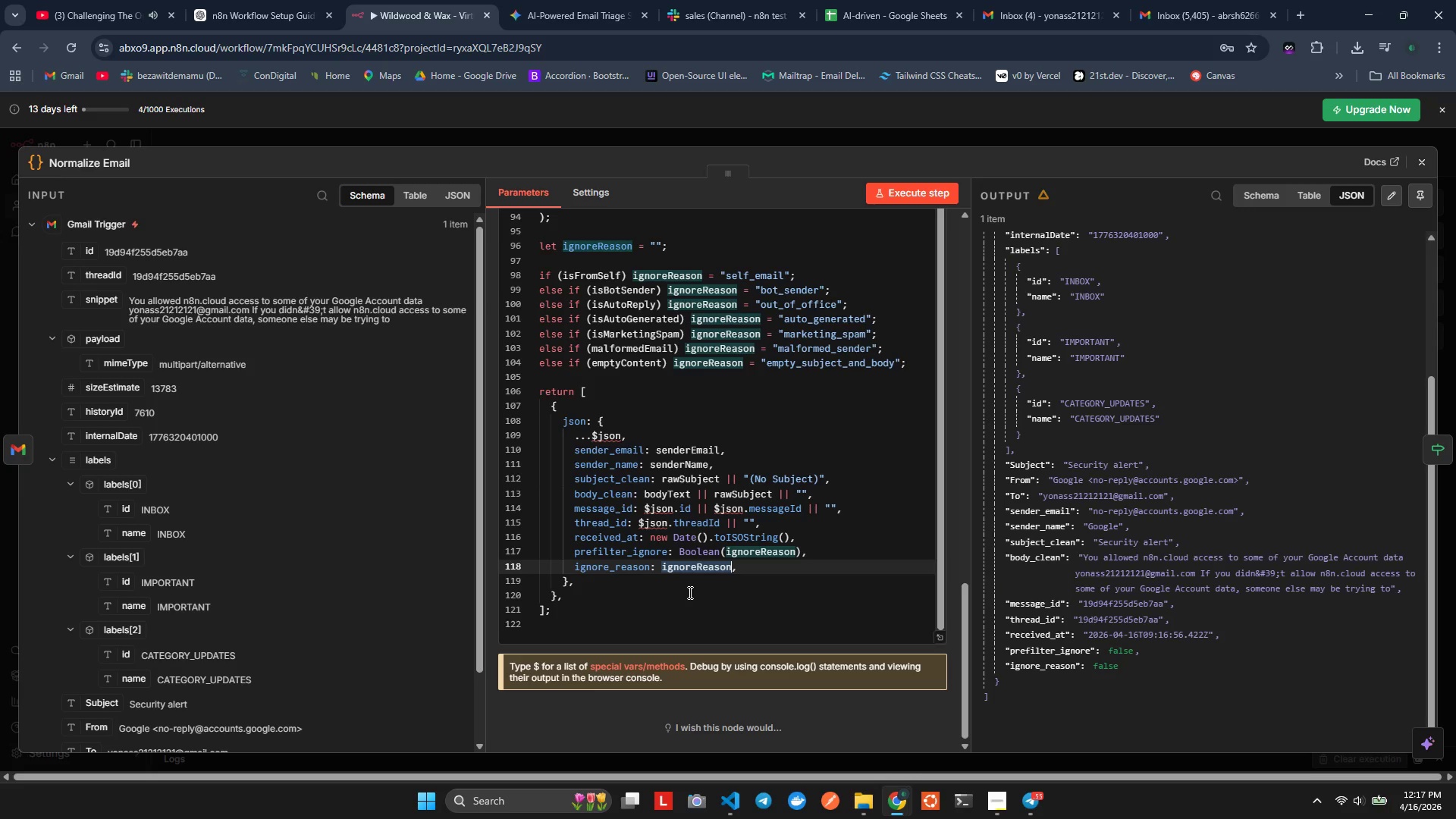 
left_click([714, 582])
 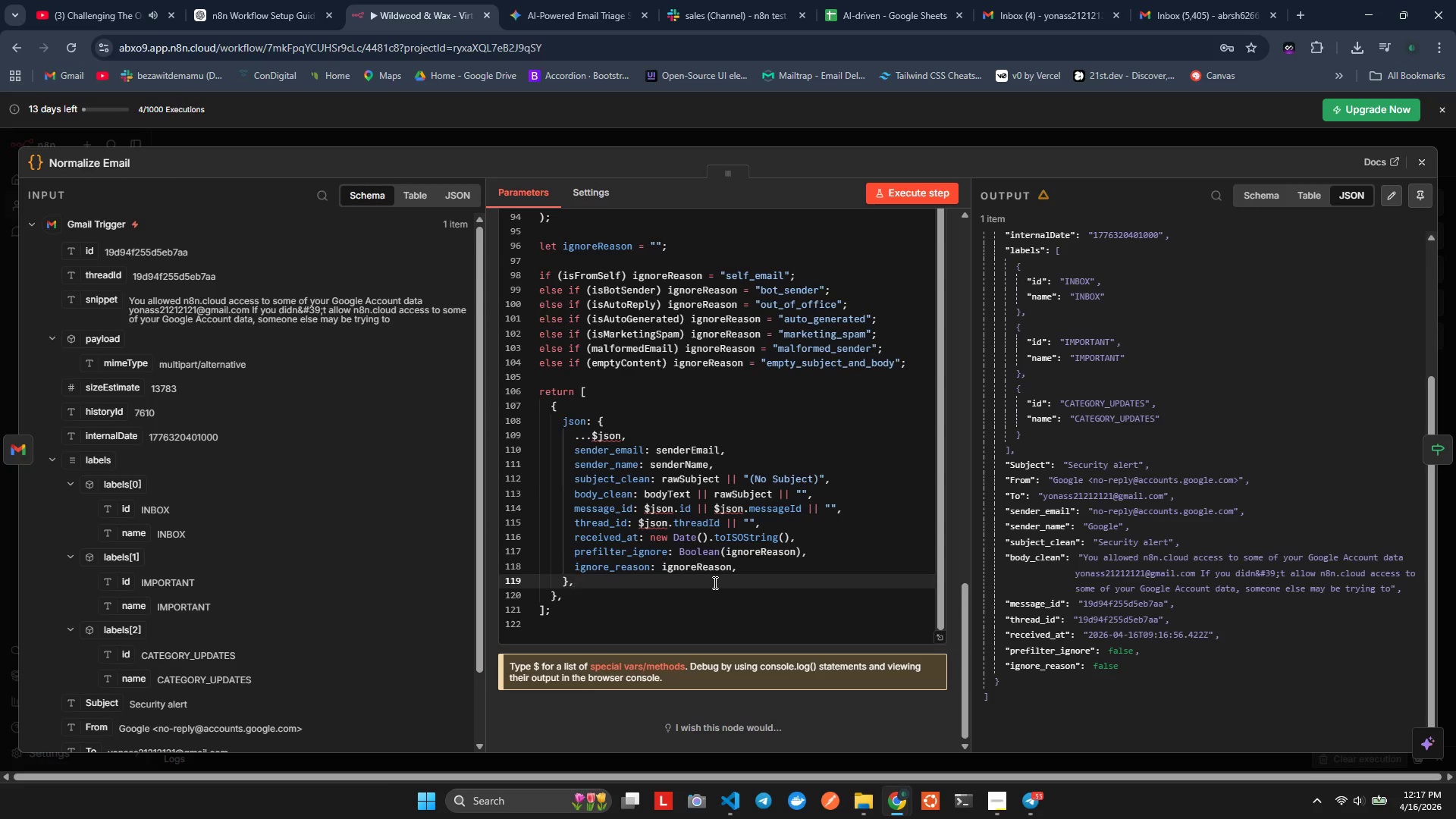 
key(Control+S)
 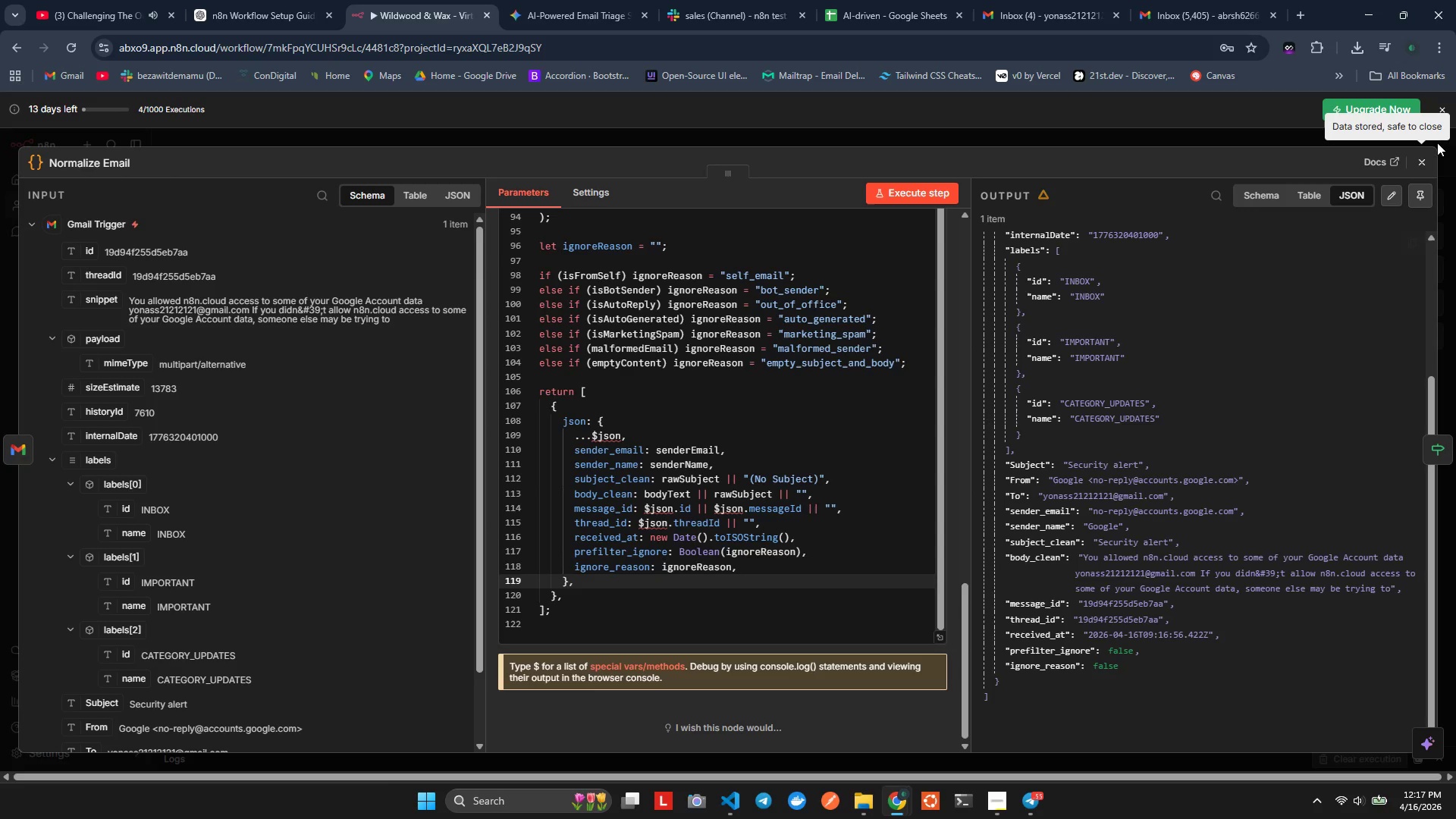 
left_click([1425, 158])
 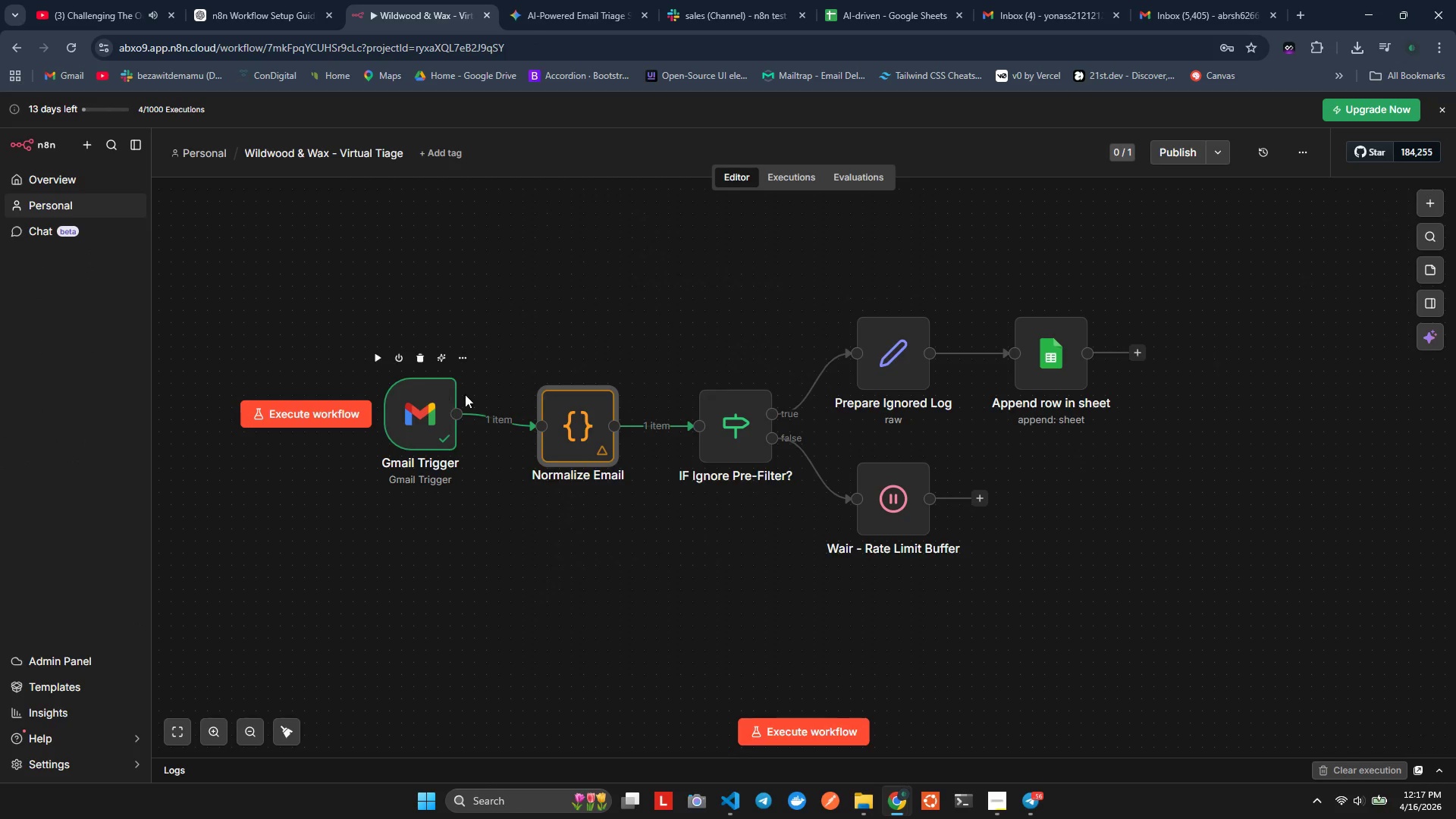 
wait(5.29)
 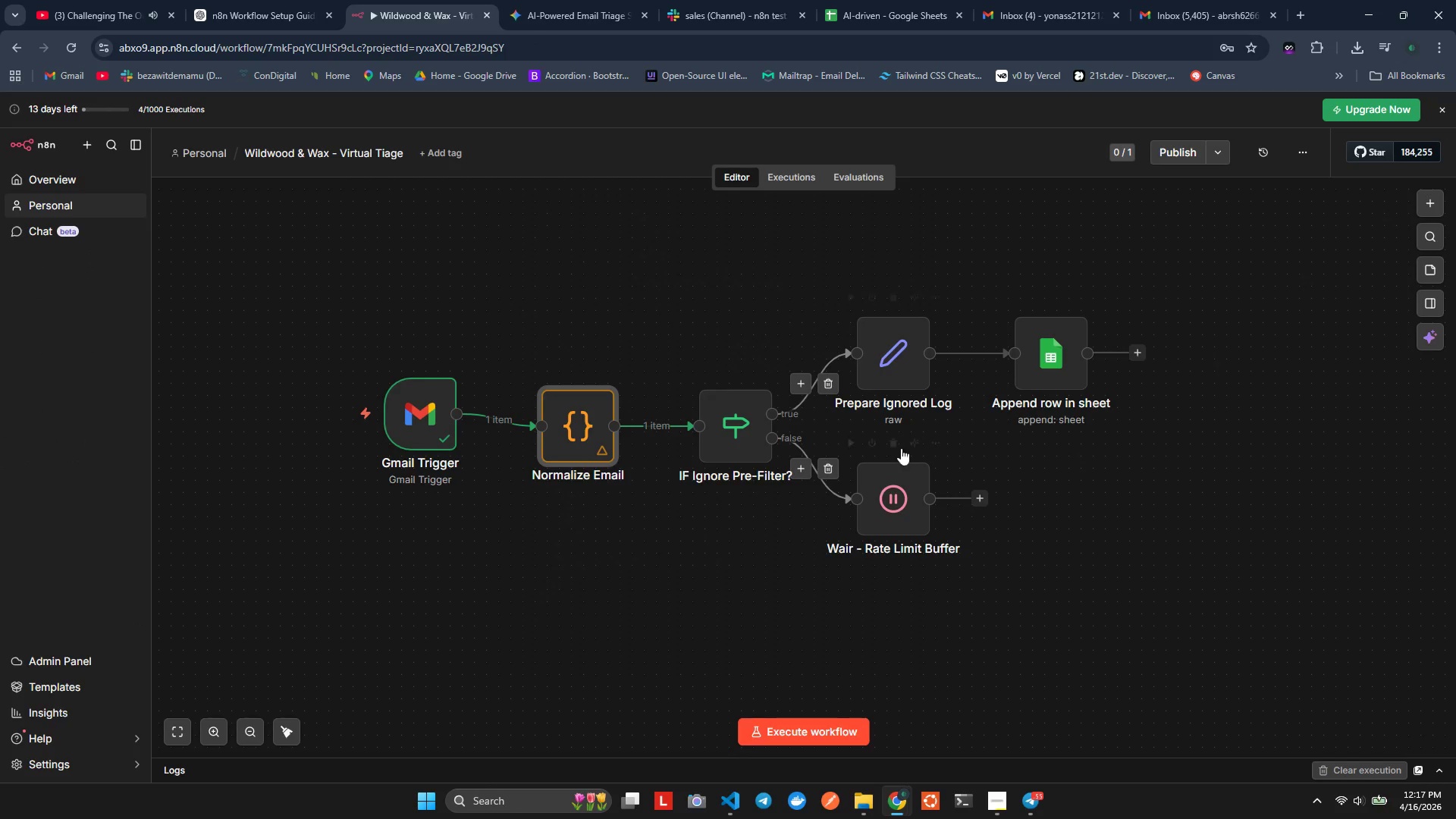 
mouse_move([477, 429])
 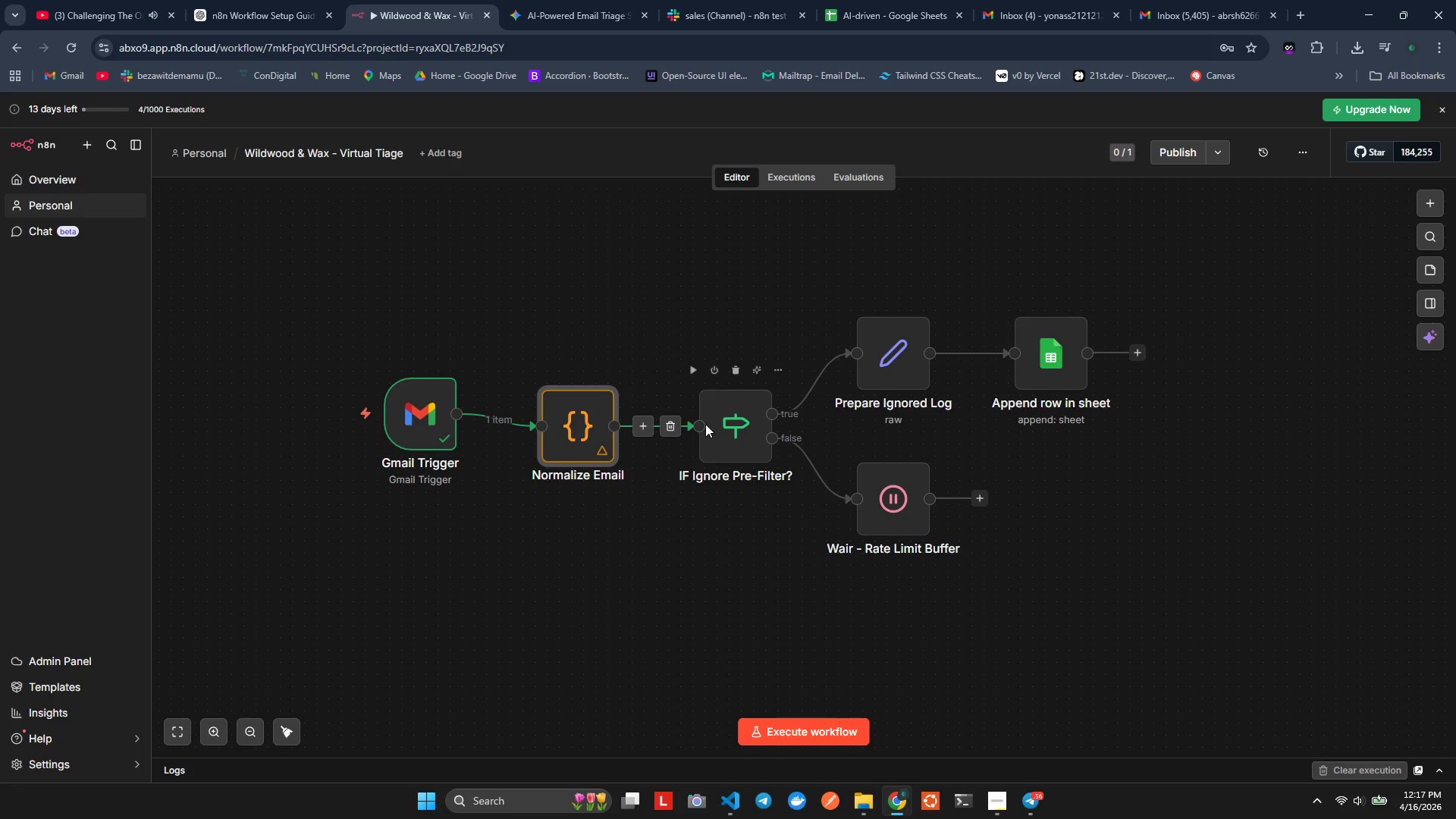 
wait(6.11)
 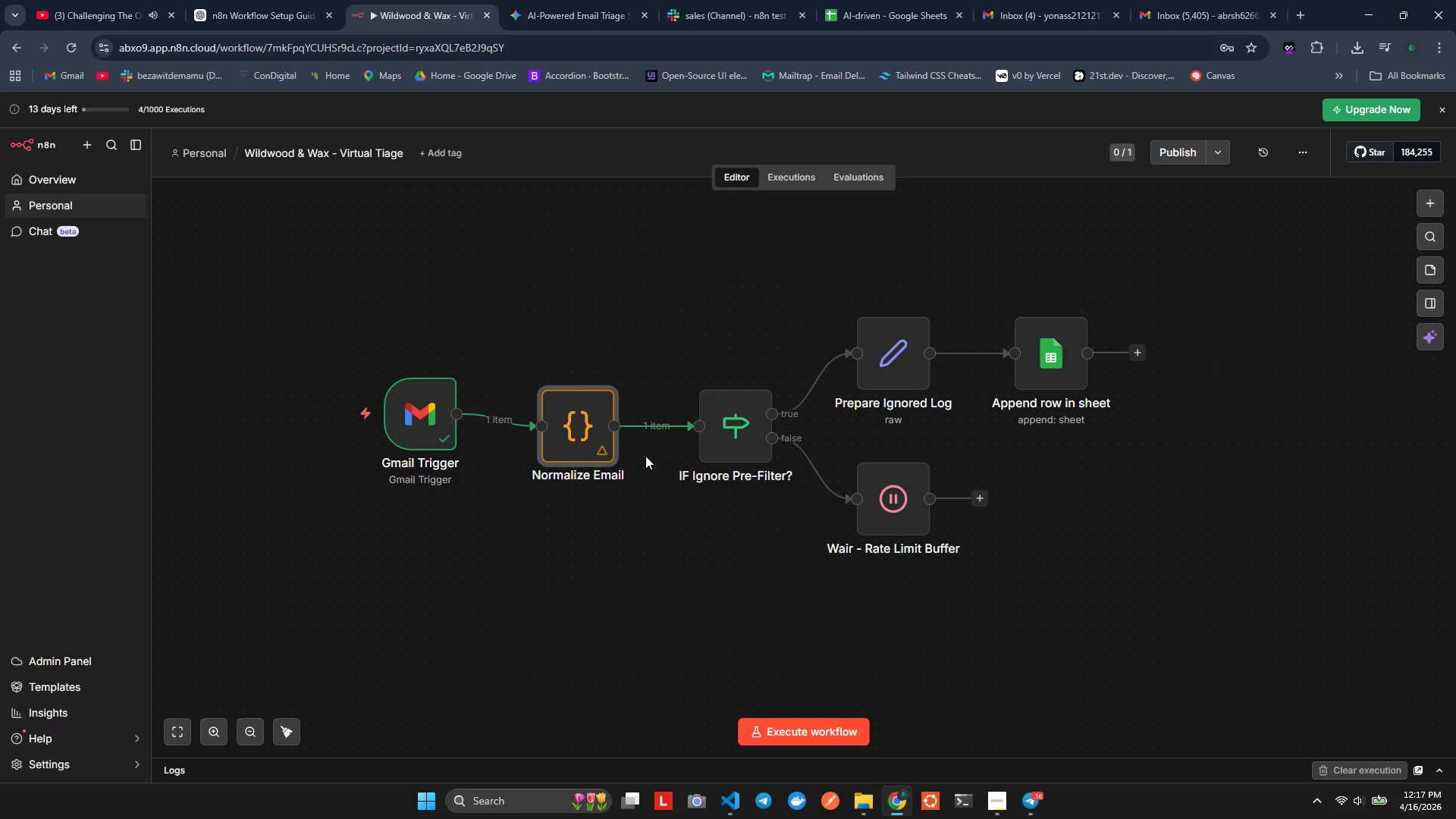 
mouse_move([686, 374])
 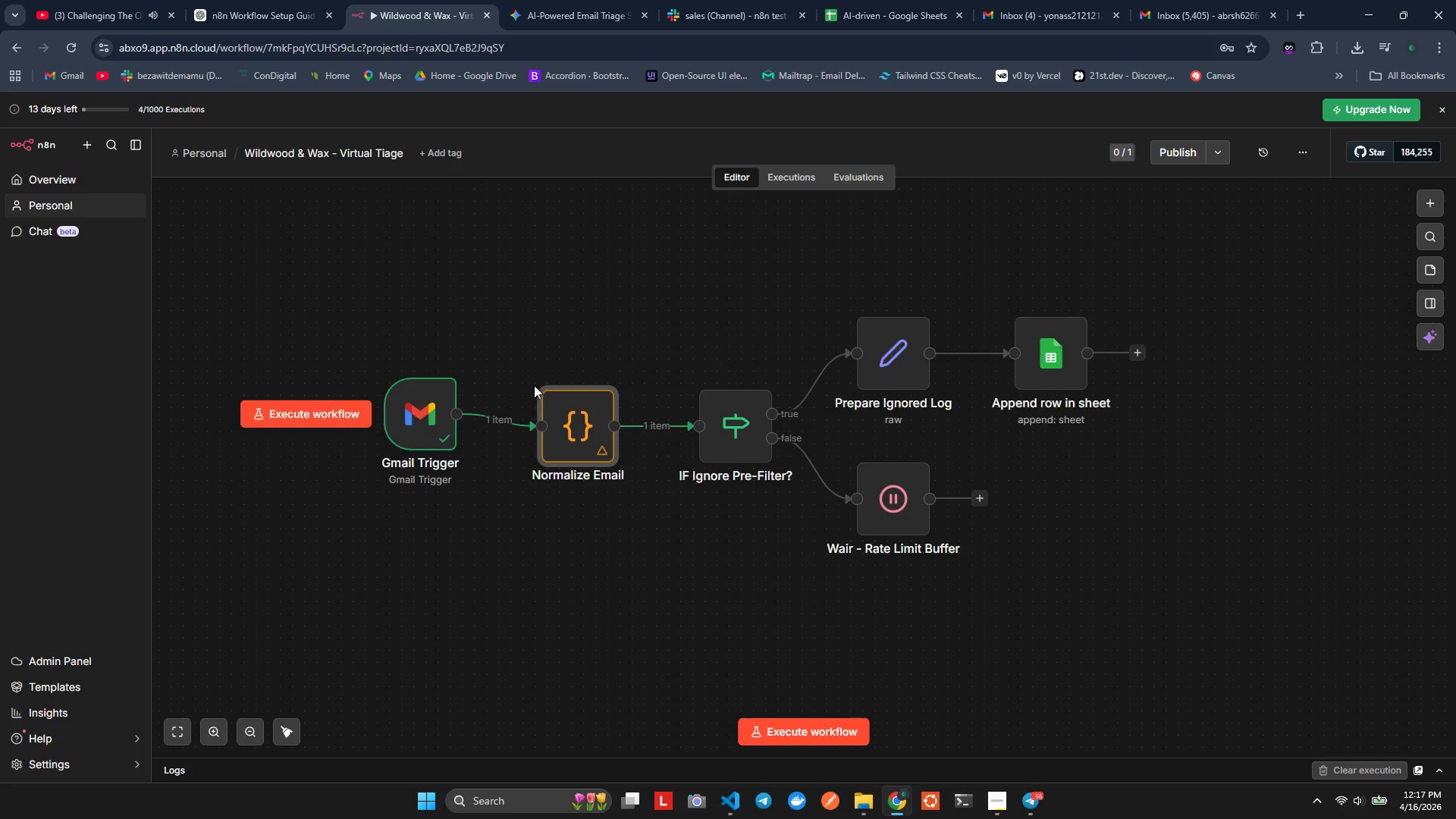 
mouse_move([555, 369])
 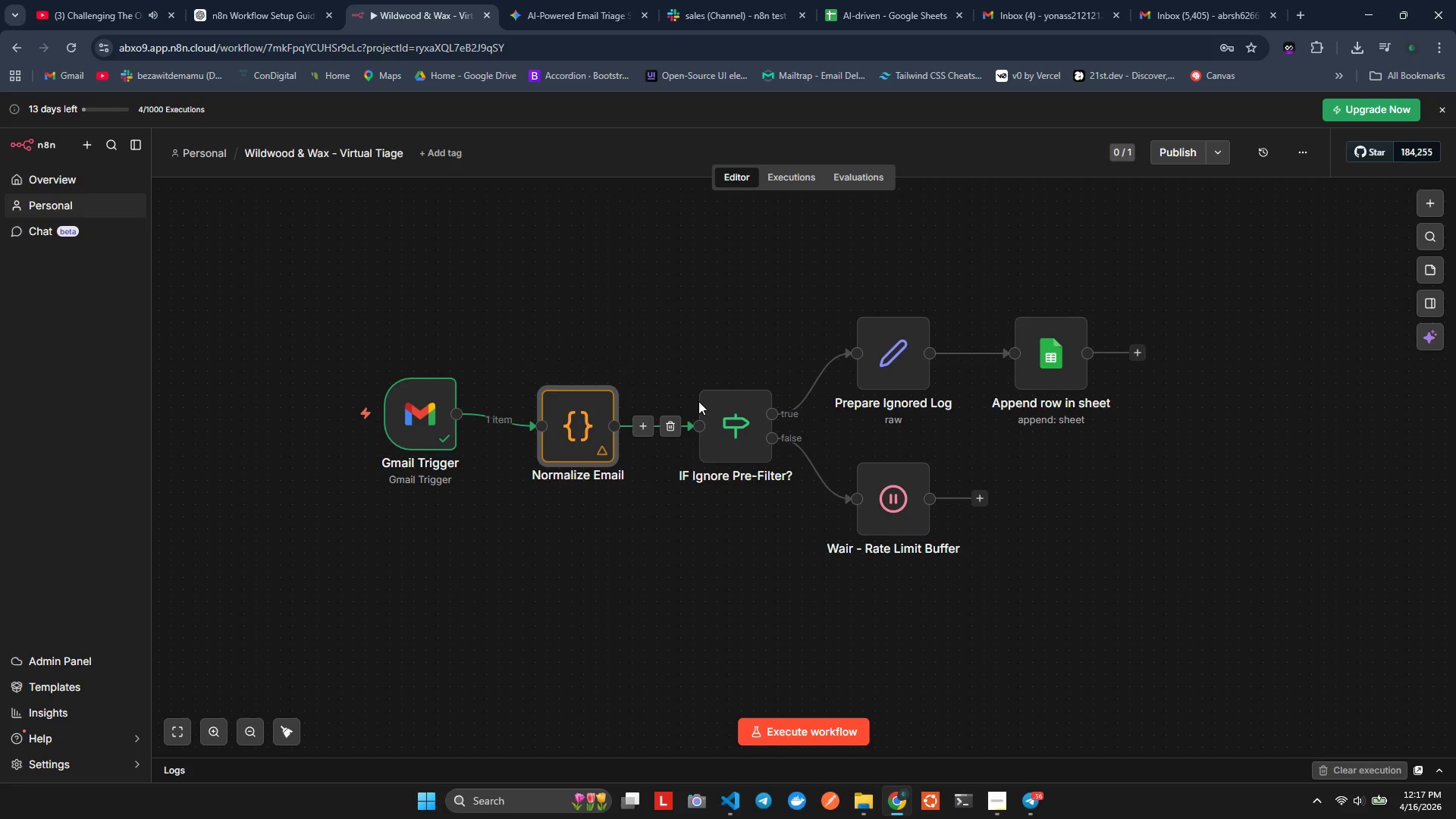 
left_click([693, 372])
 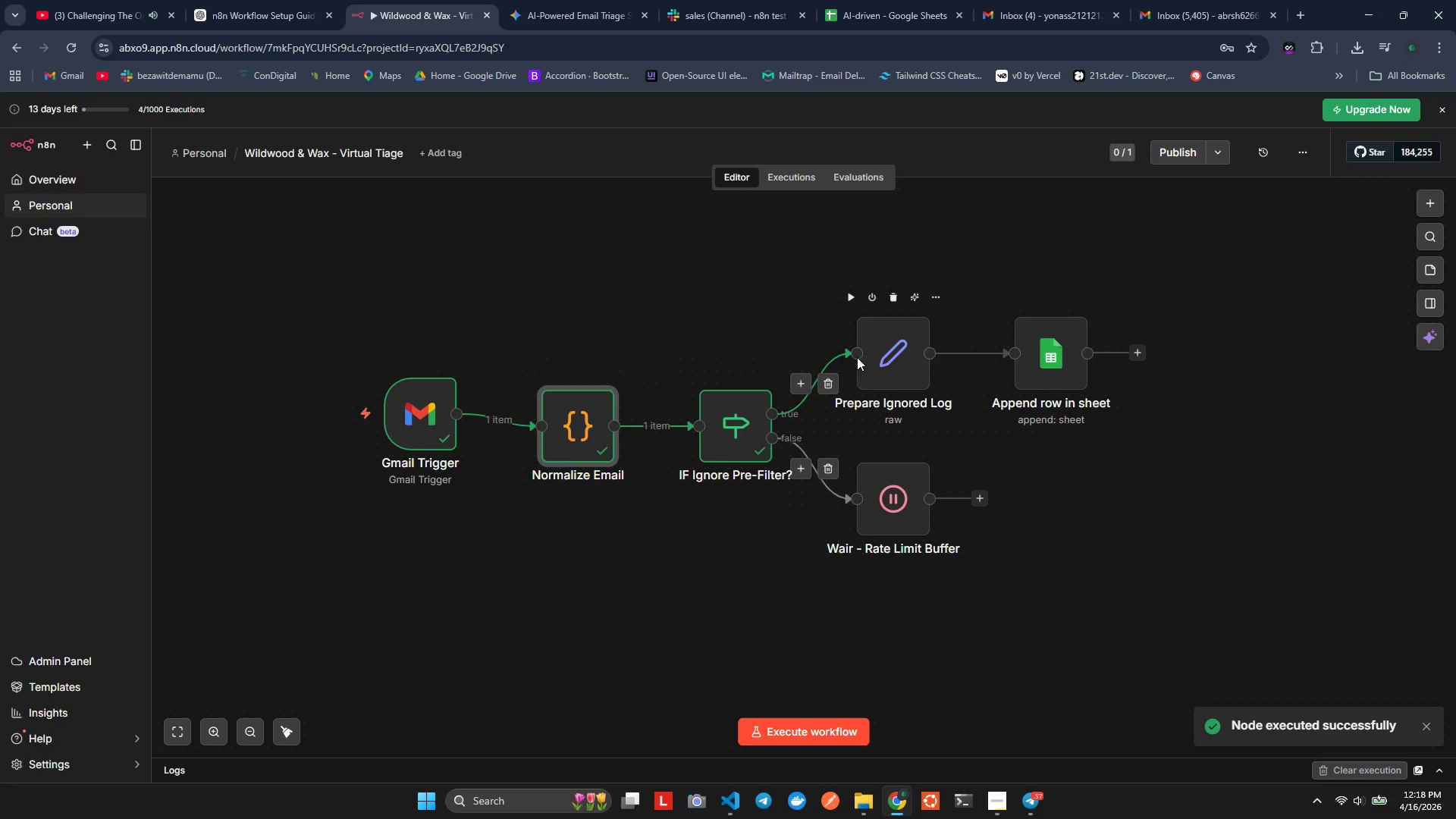 
wait(5.87)
 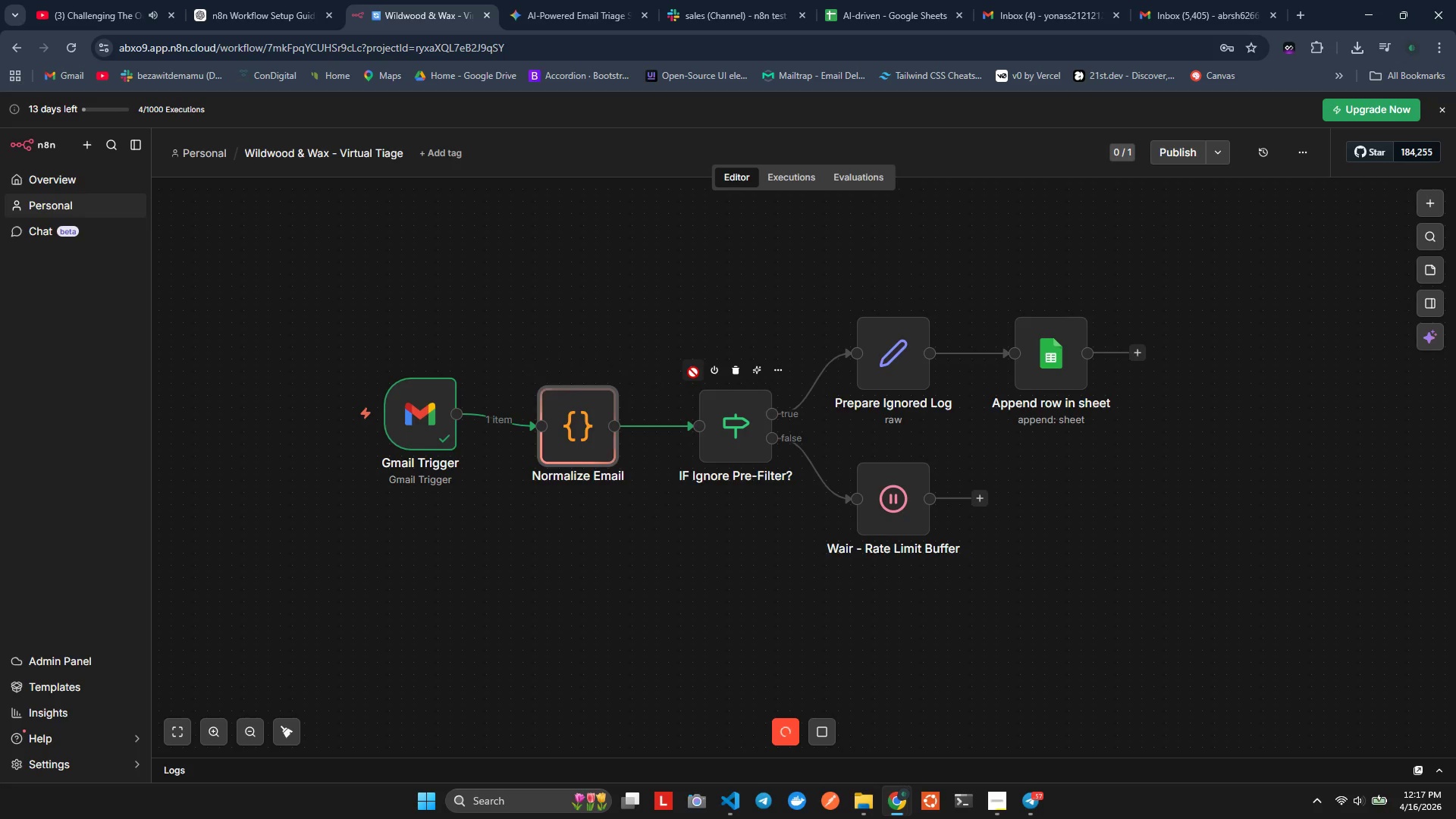 
mouse_move([532, 372])
 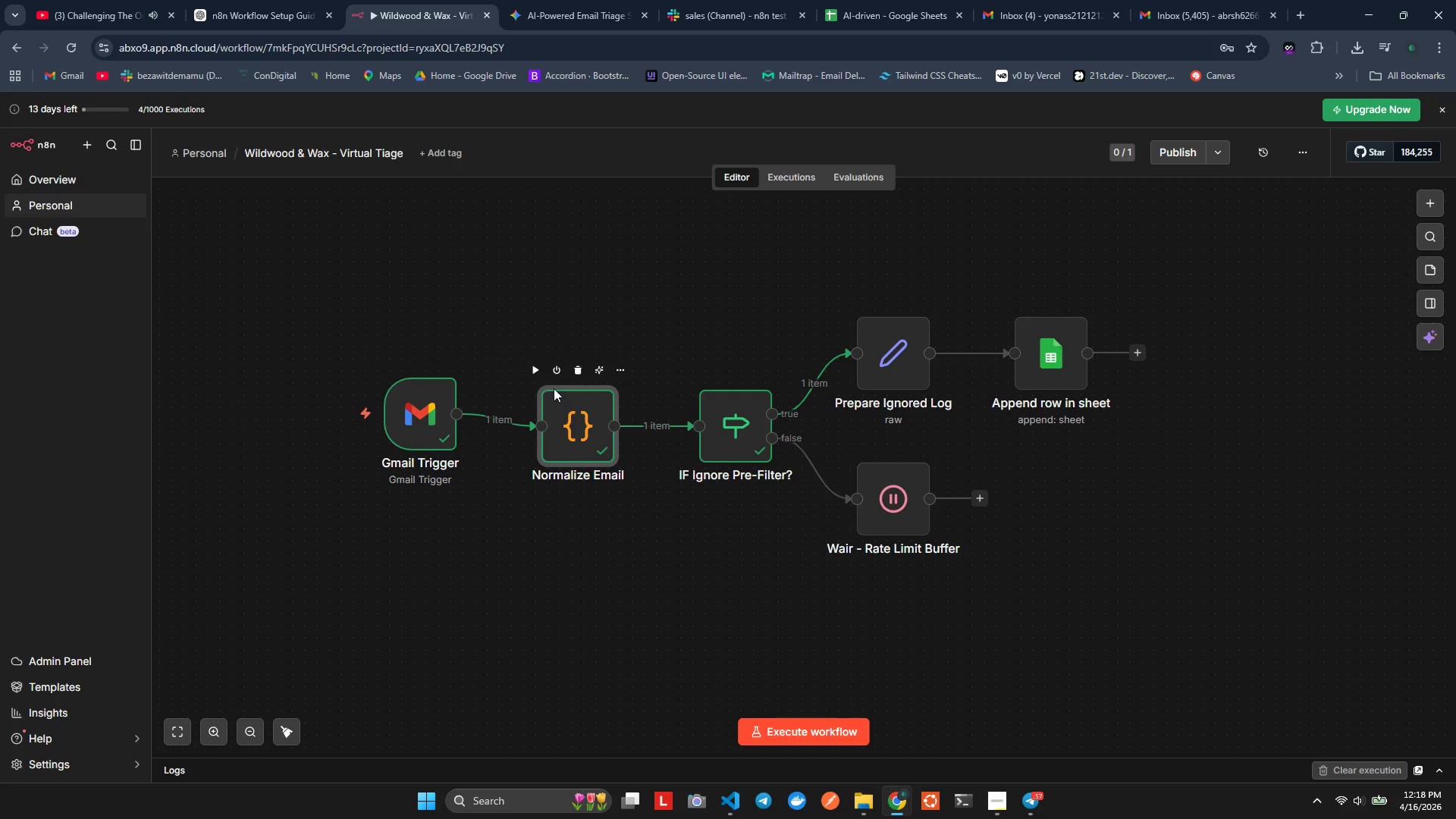 
left_click([536, 369])
 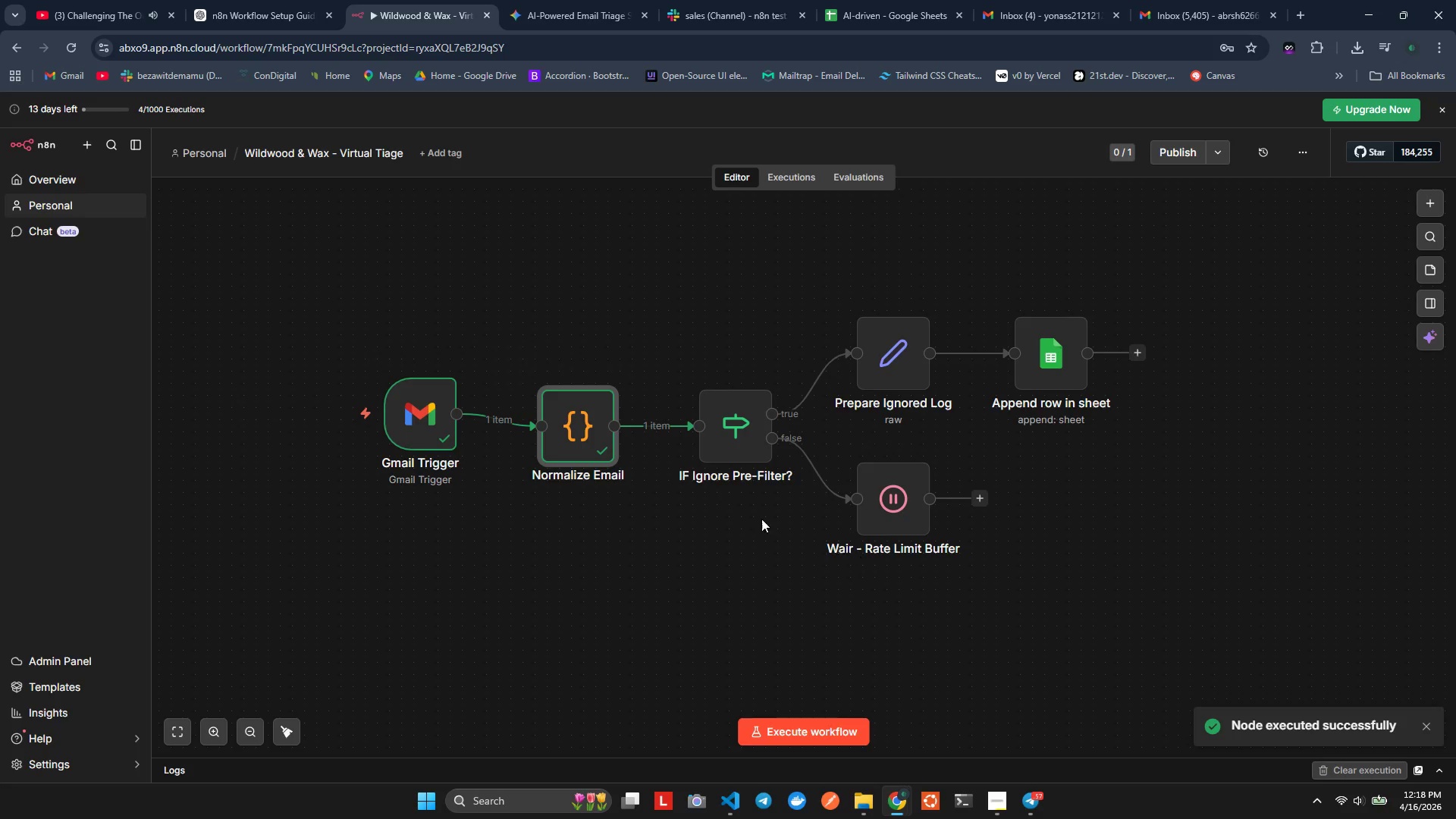 
left_click([688, 375])
 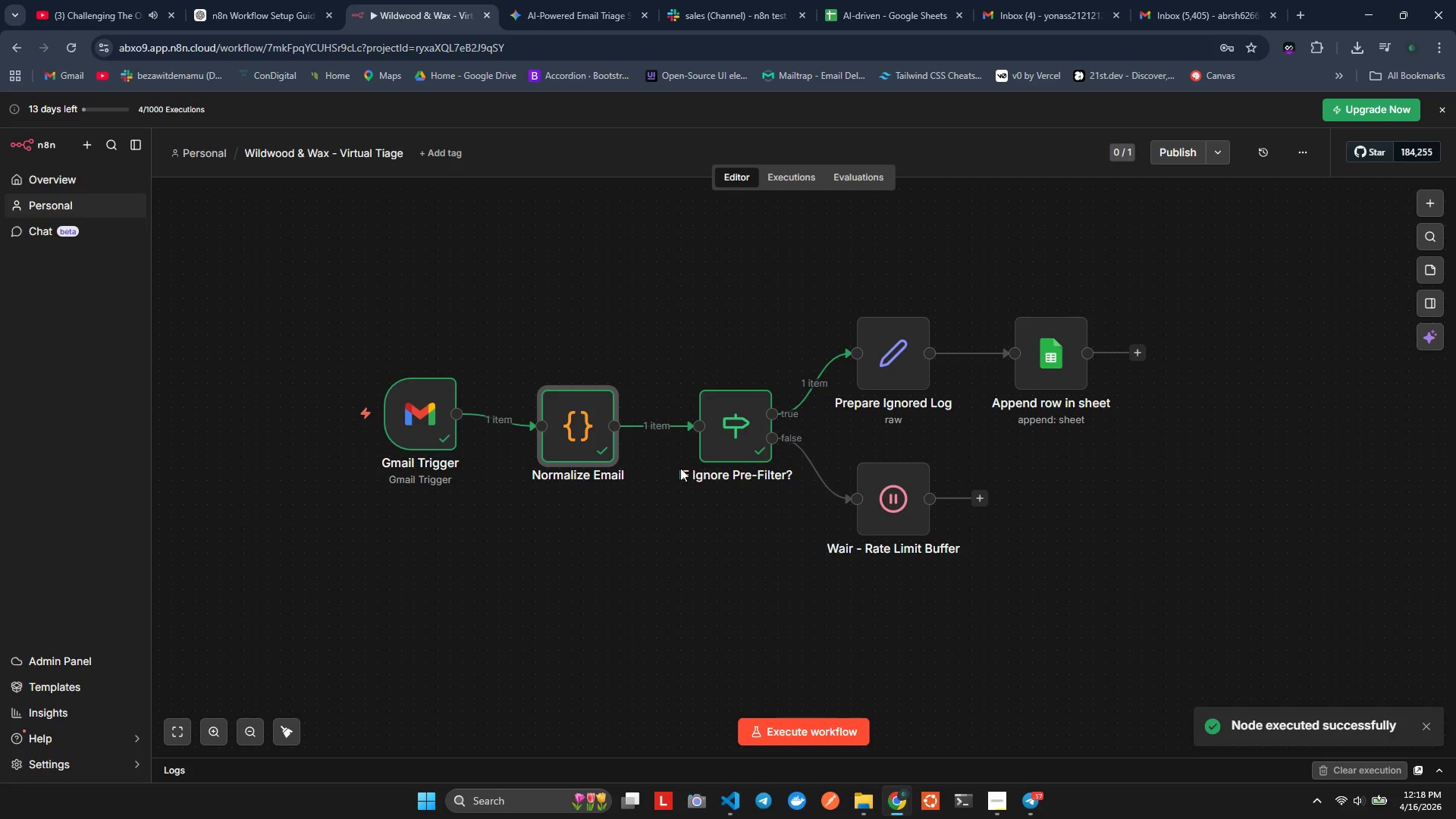 
left_click([573, 425])
 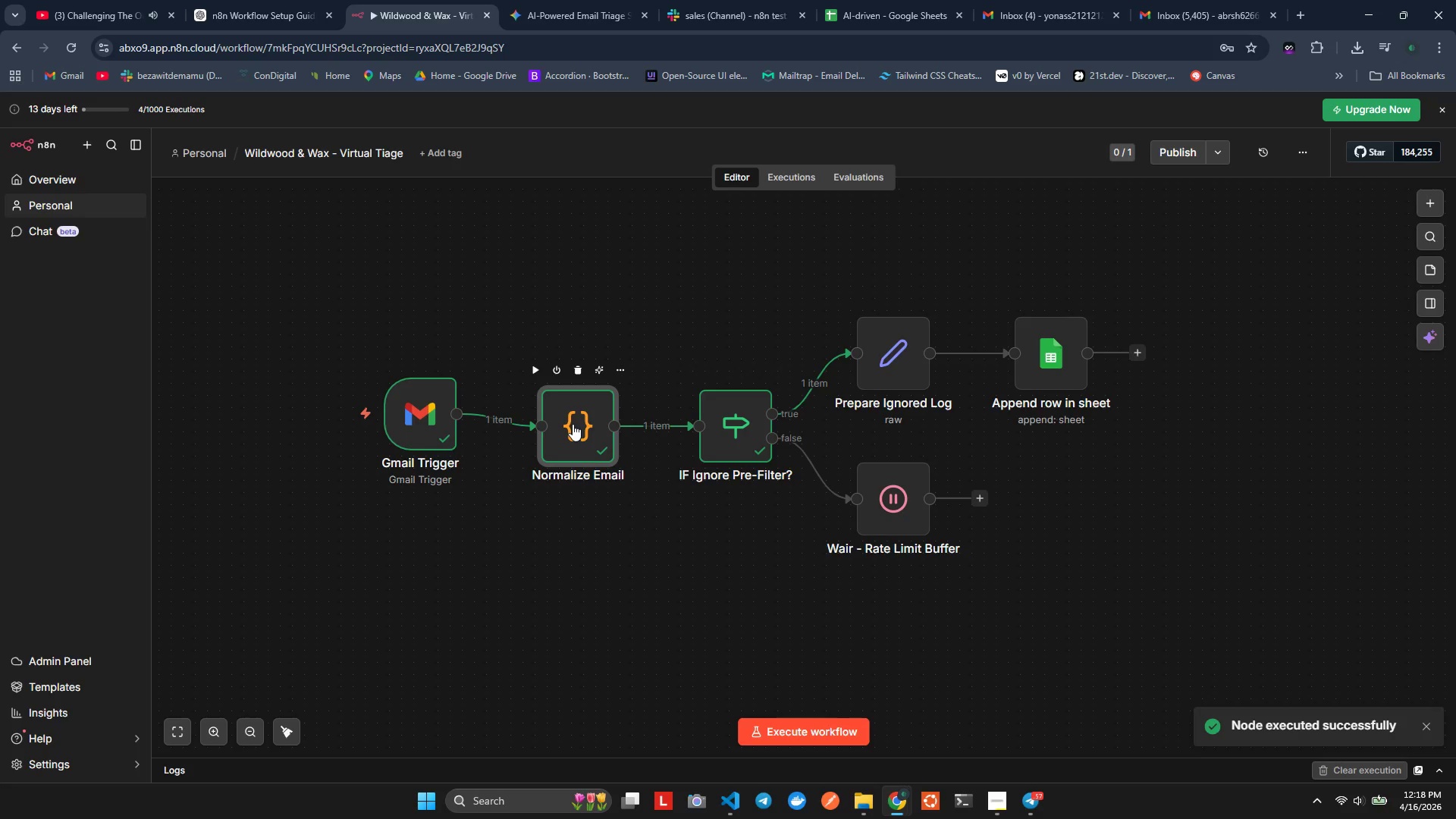 
double_click([573, 424])
 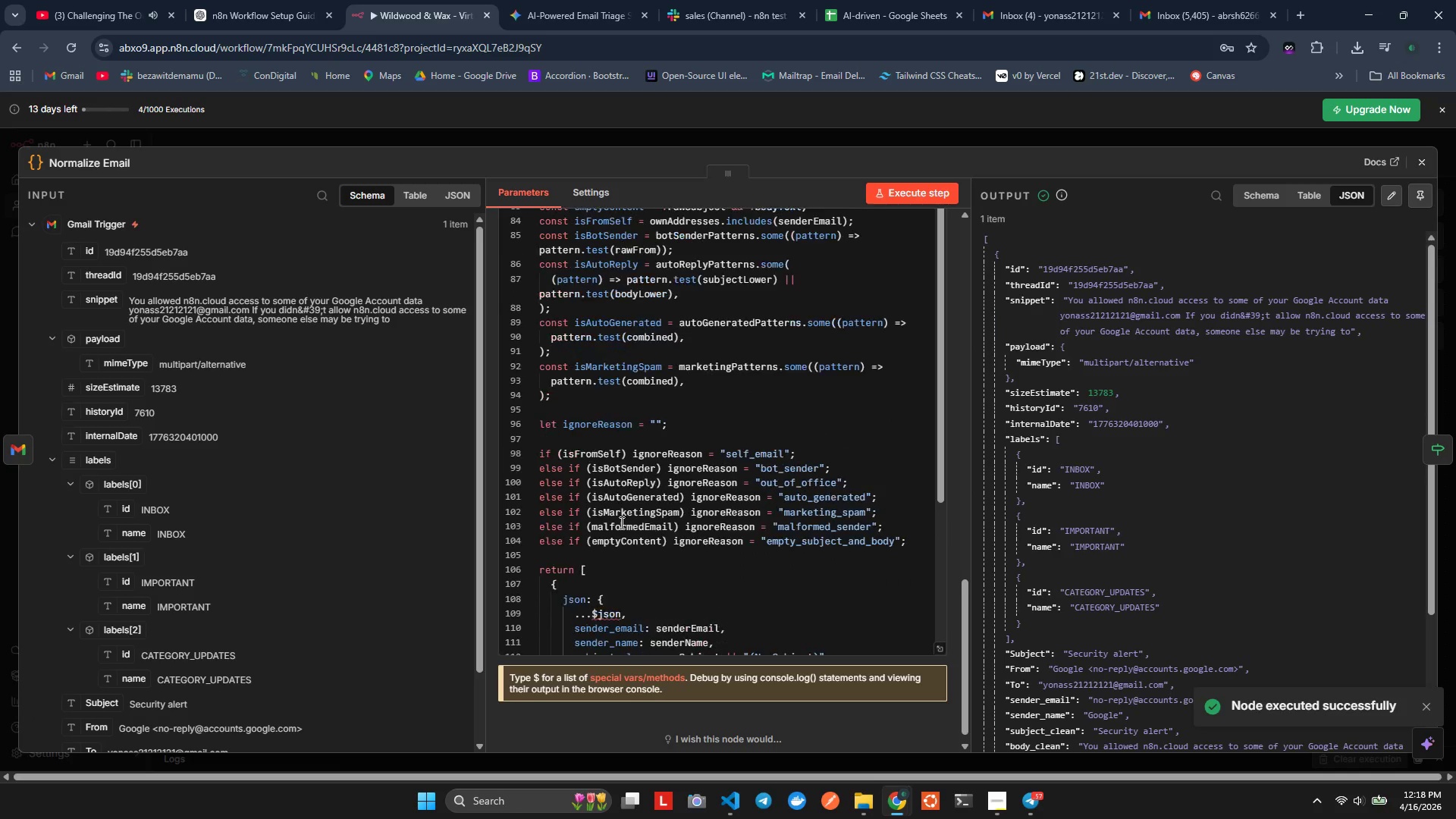 
scroll: coordinate [649, 567], scroll_direction: down, amount: 6.0
 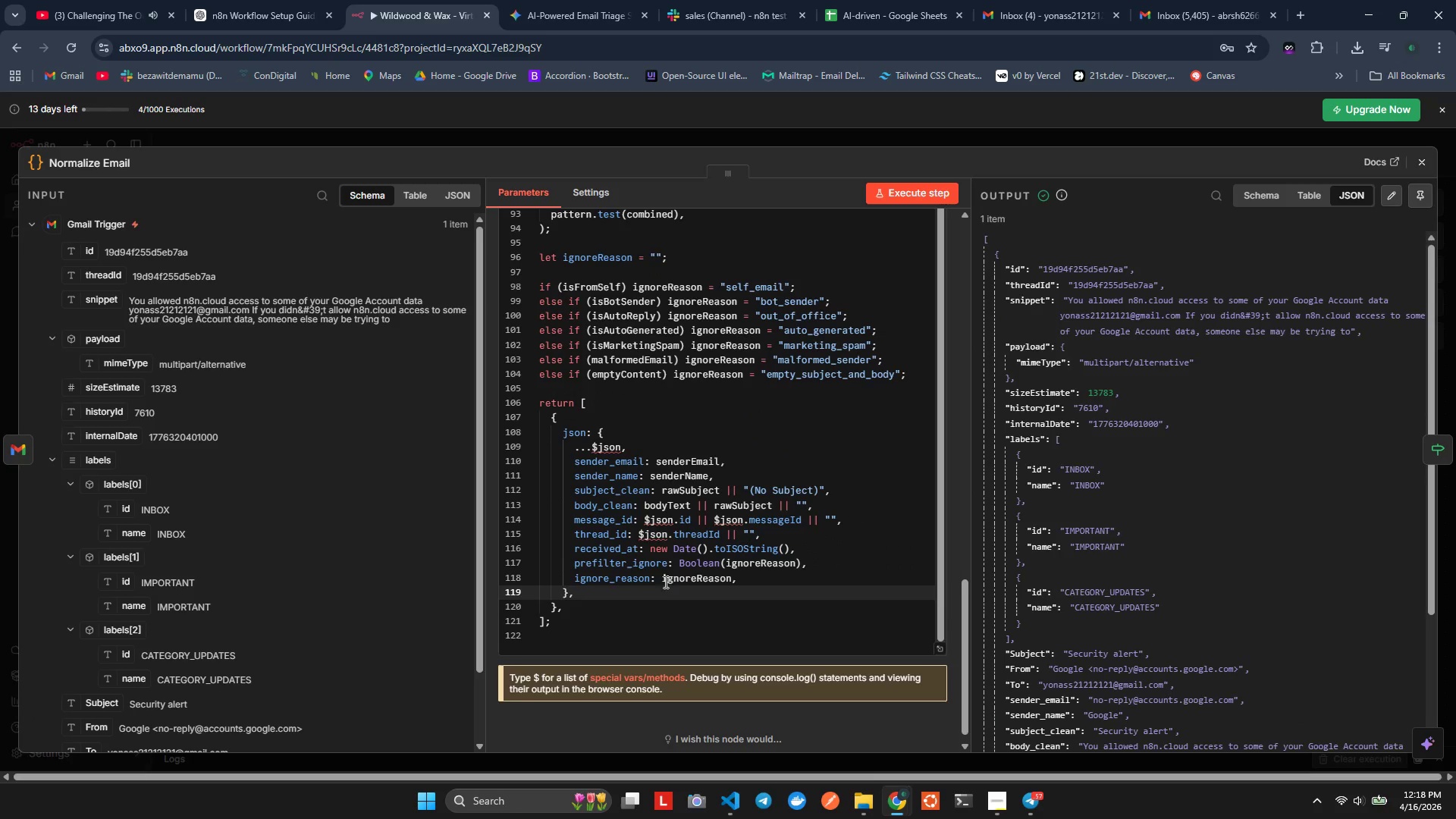 
left_click_drag(start_coordinate=[661, 583], to_coordinate=[731, 581])
 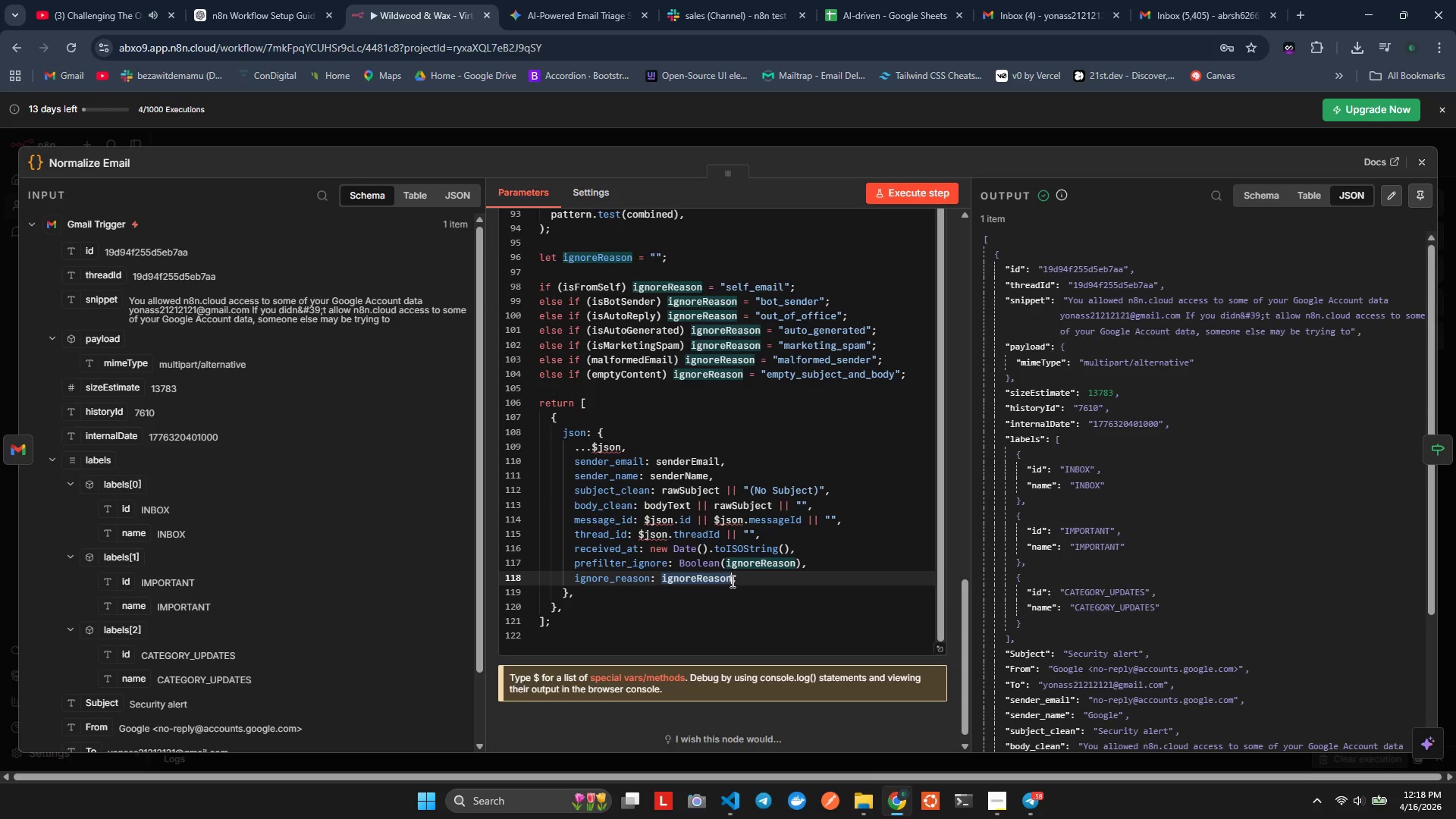 
key(Control+X)
 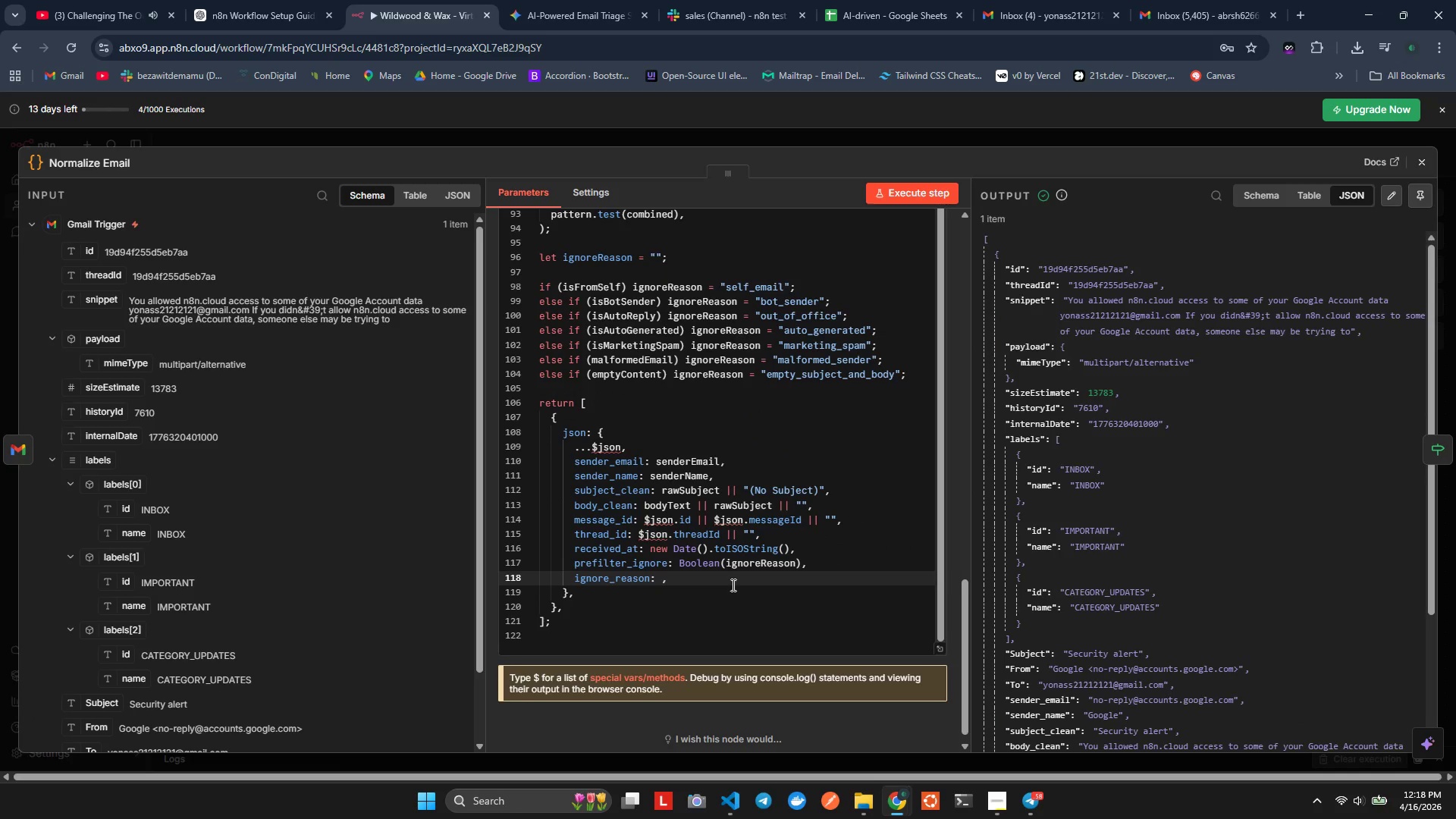 
key(Control+Z)
 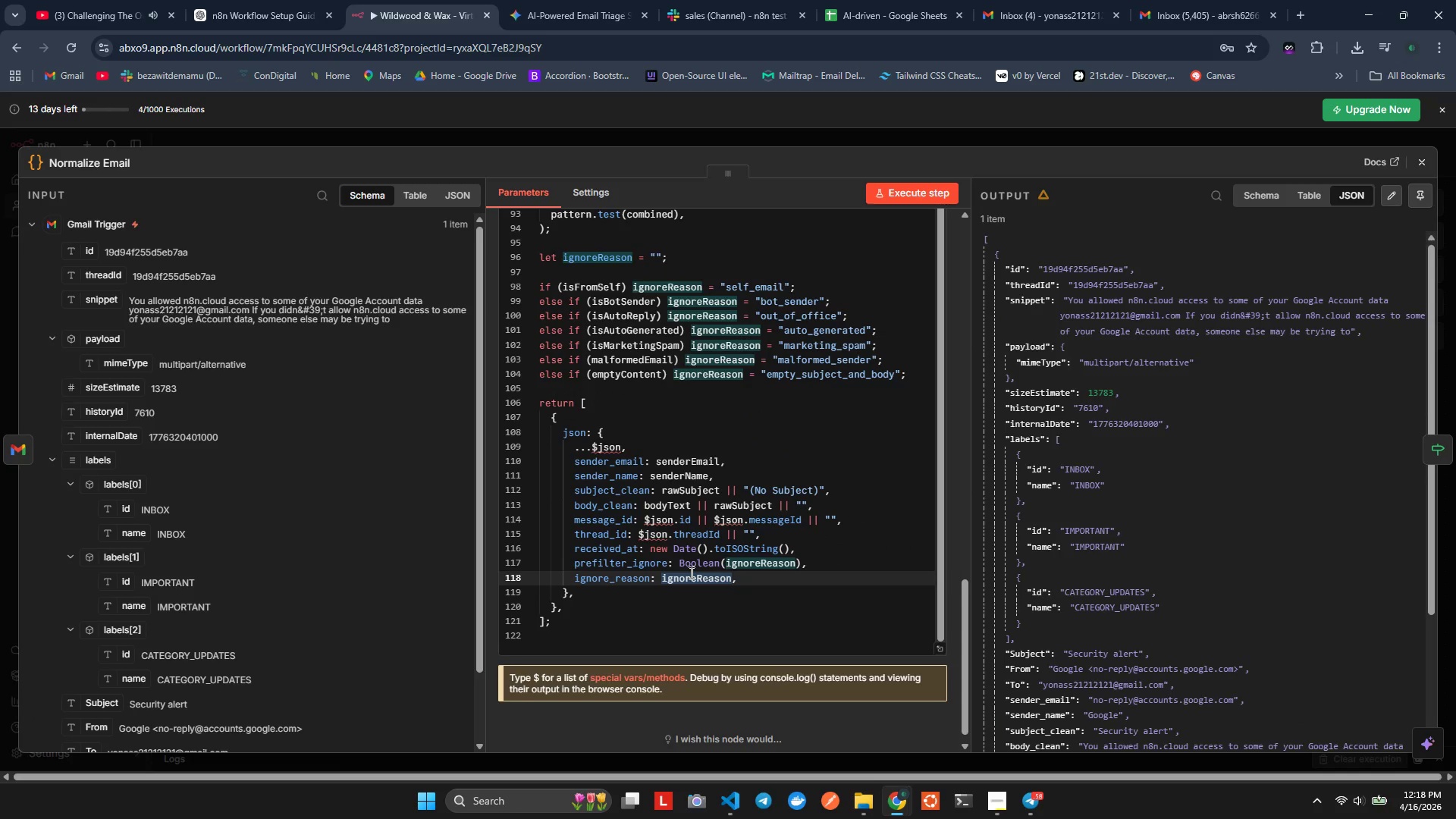 
key(Control+F)
 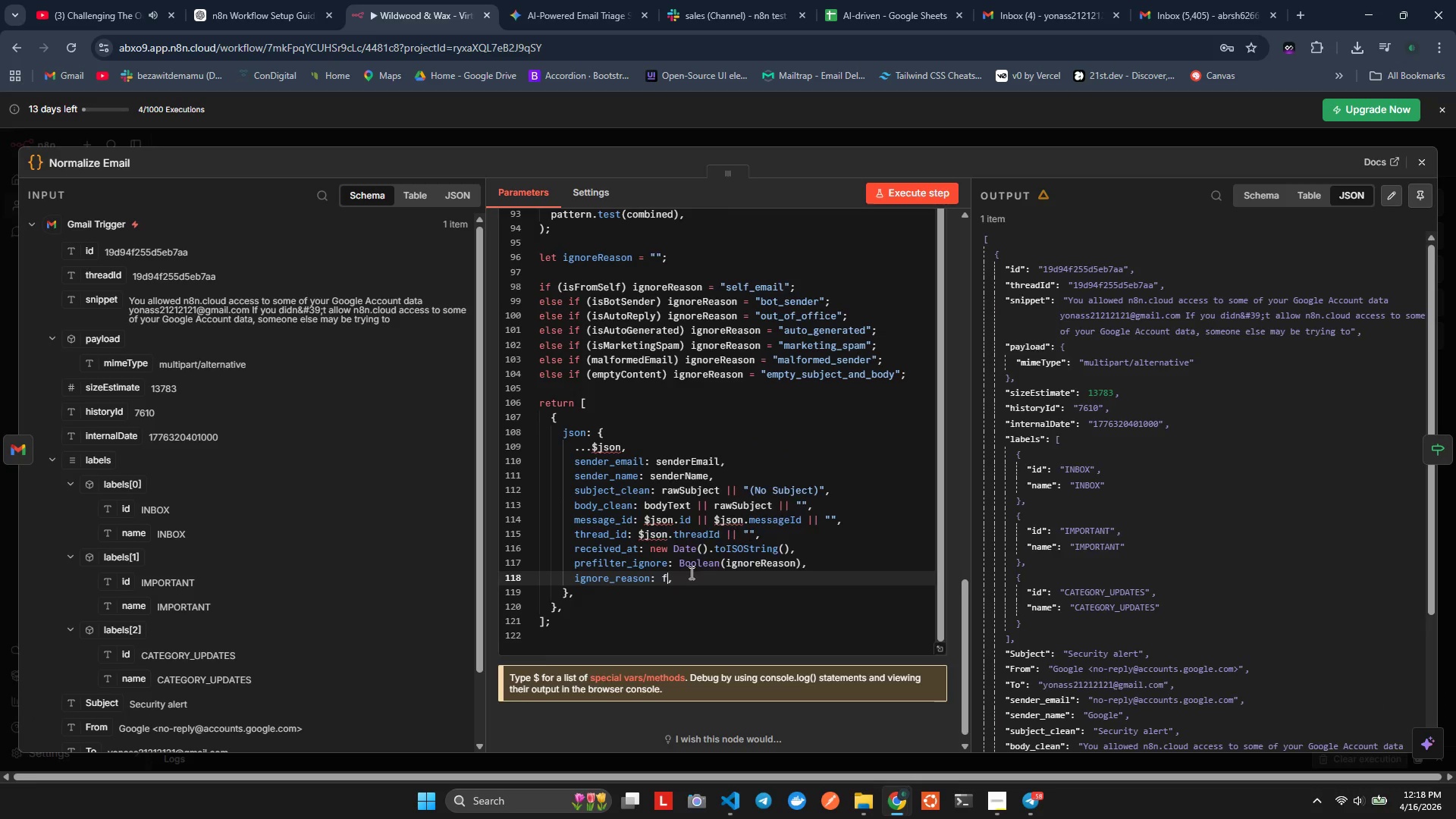 
key(Control+A)
 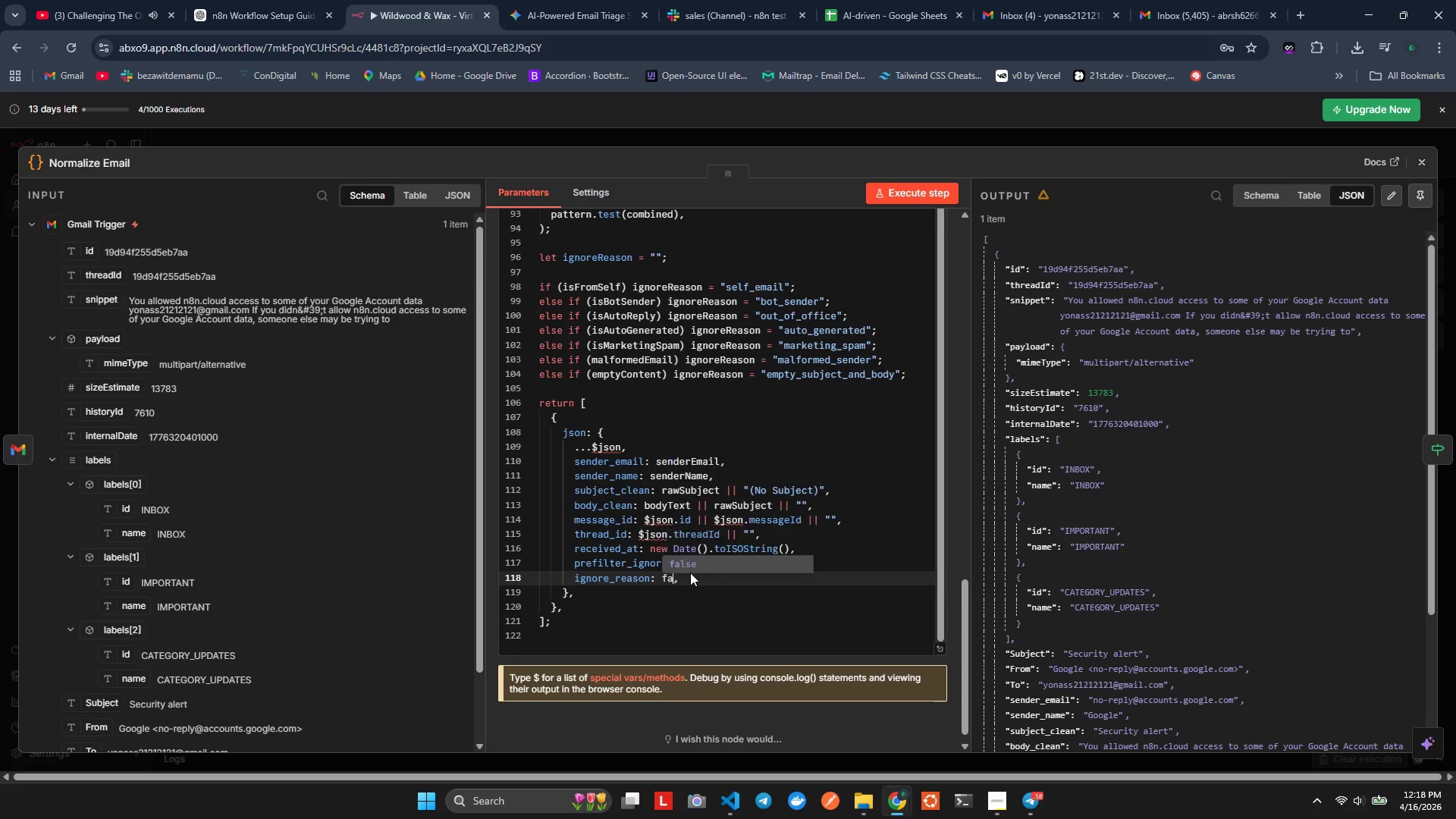 
hold_key(key=L, duration=0.31)
 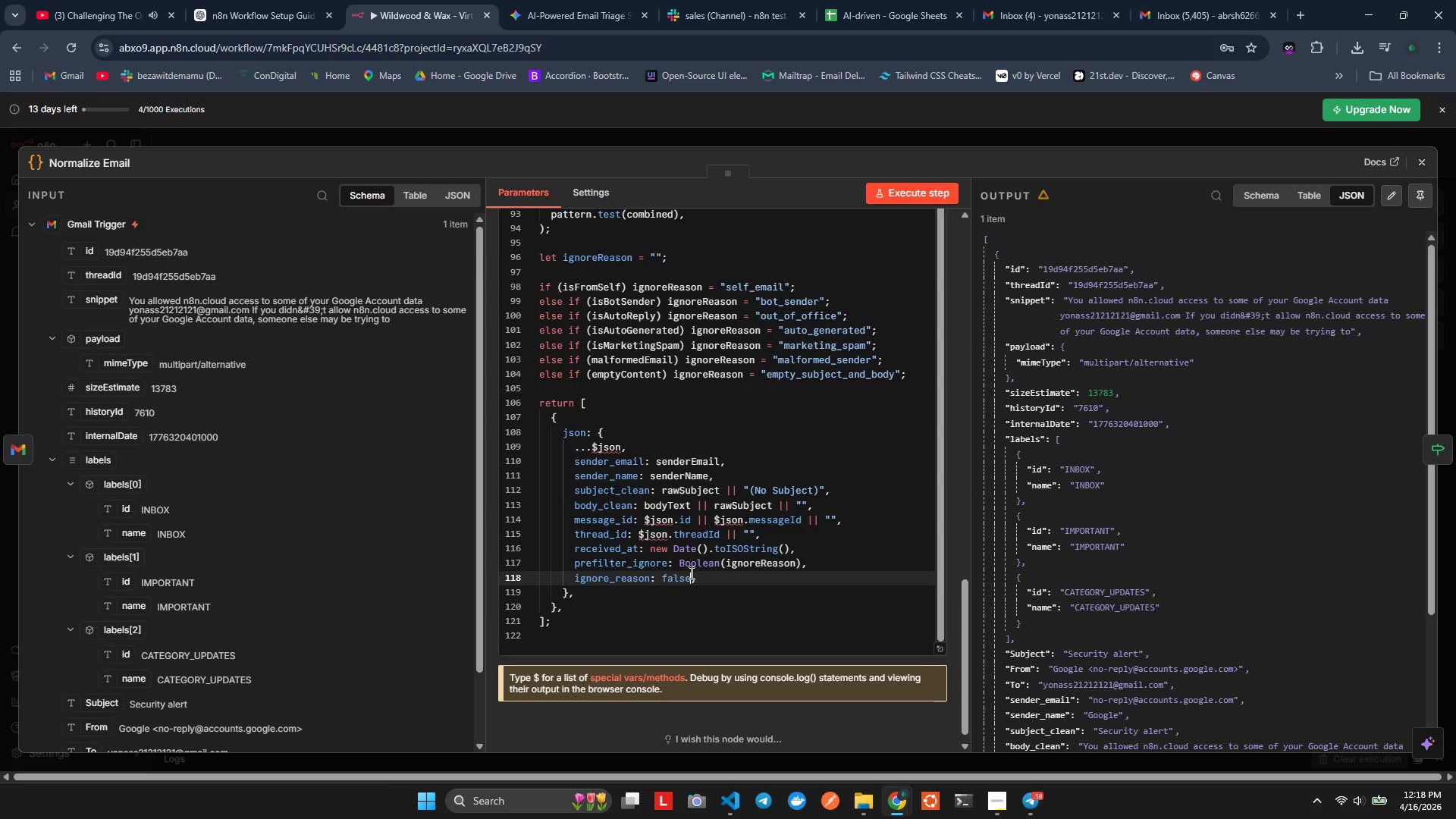 
key(Control+S)
 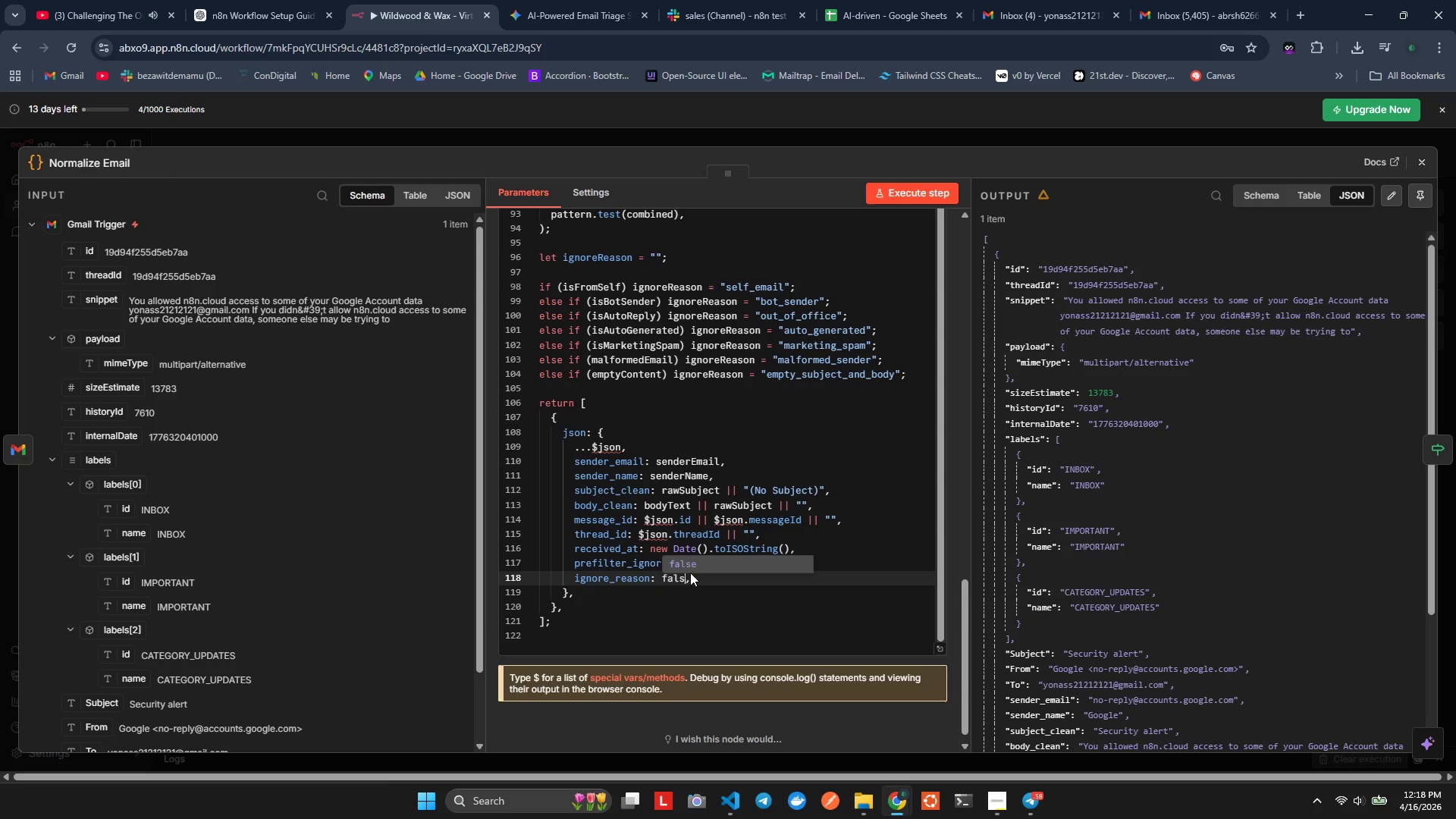 
key(Control+E)
 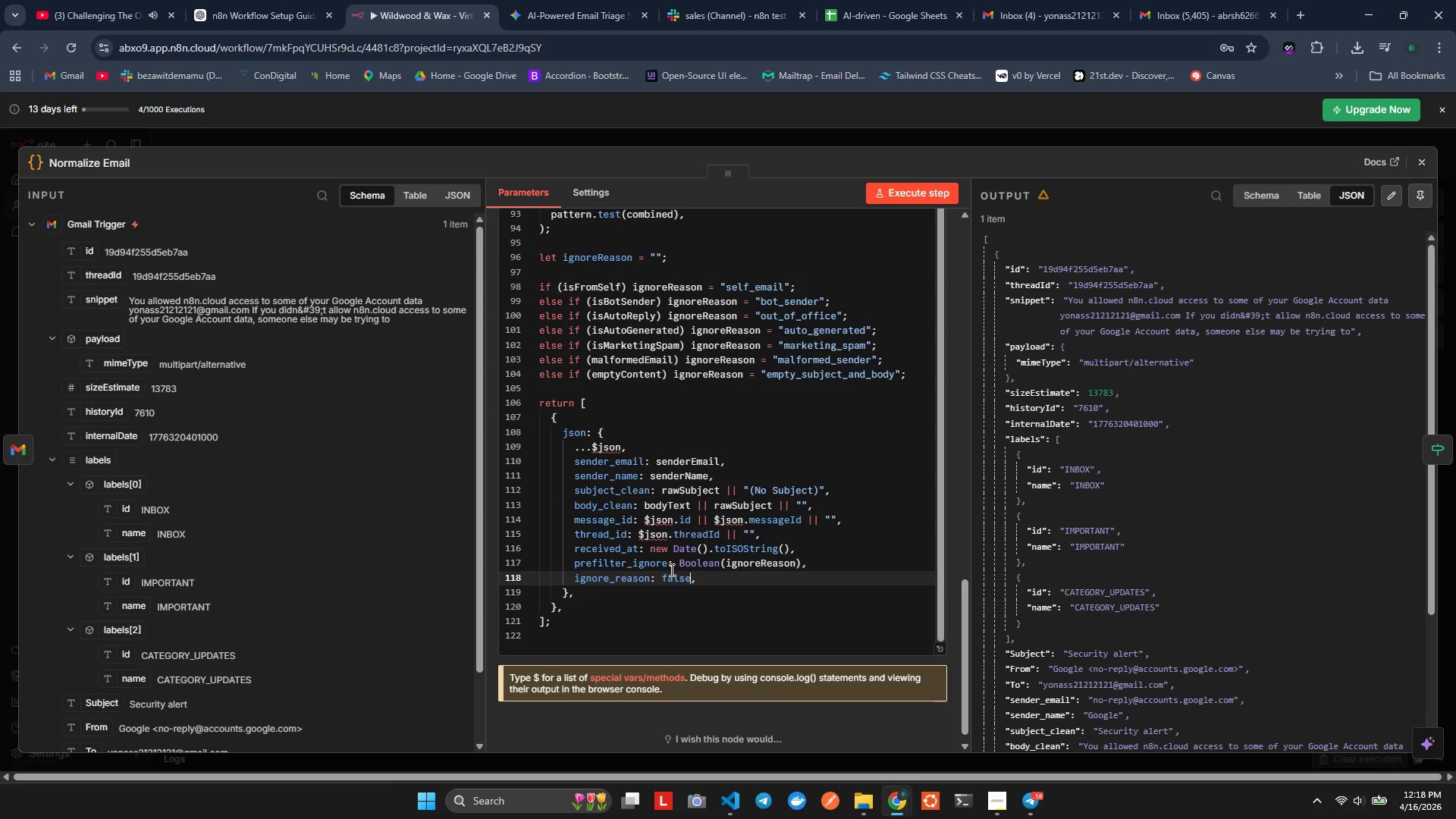 
left_click_drag(start_coordinate=[680, 569], to_coordinate=[800, 563])
 